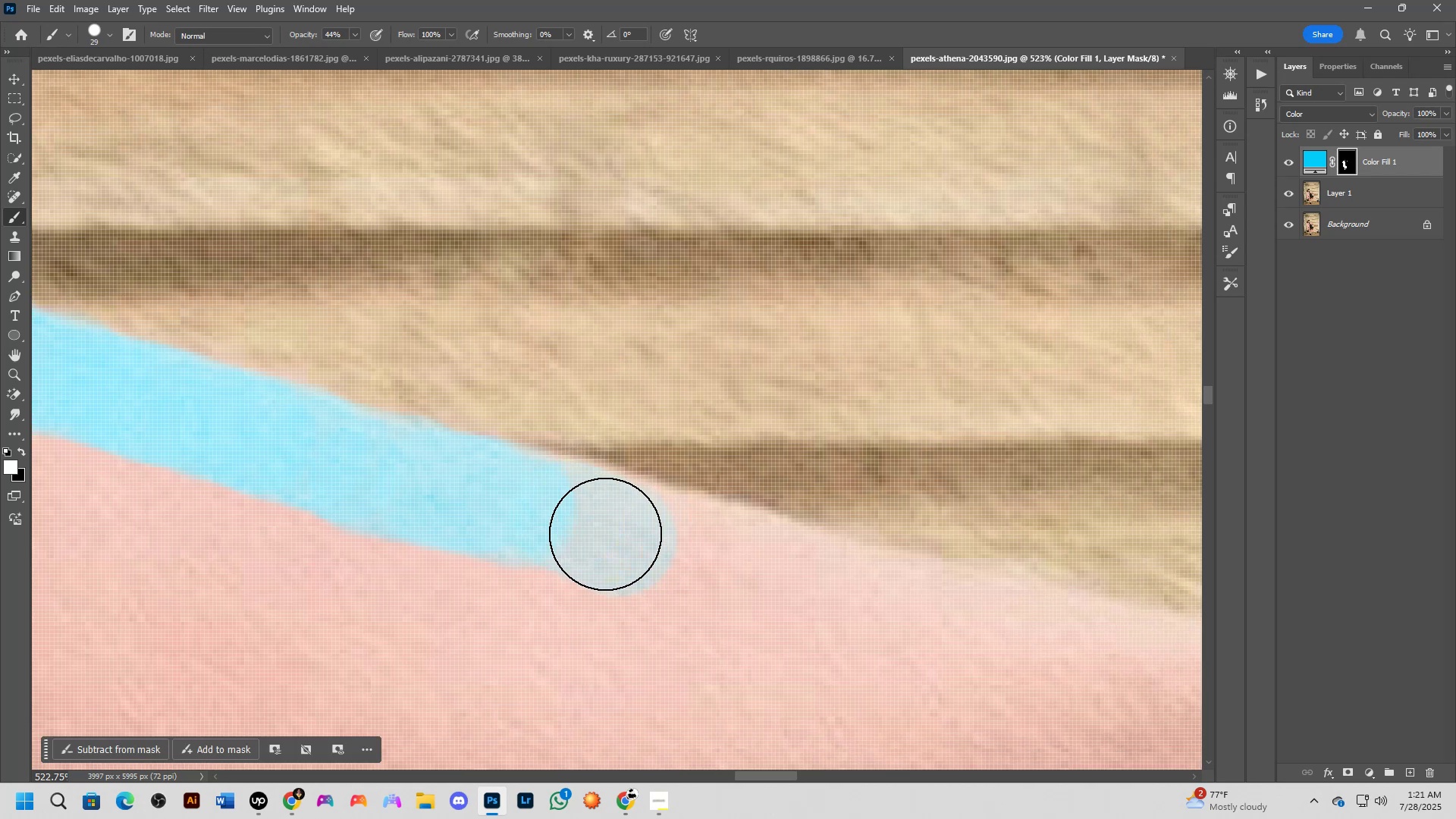 
left_click_drag(start_coordinate=[588, 523], to_coordinate=[580, 514])
 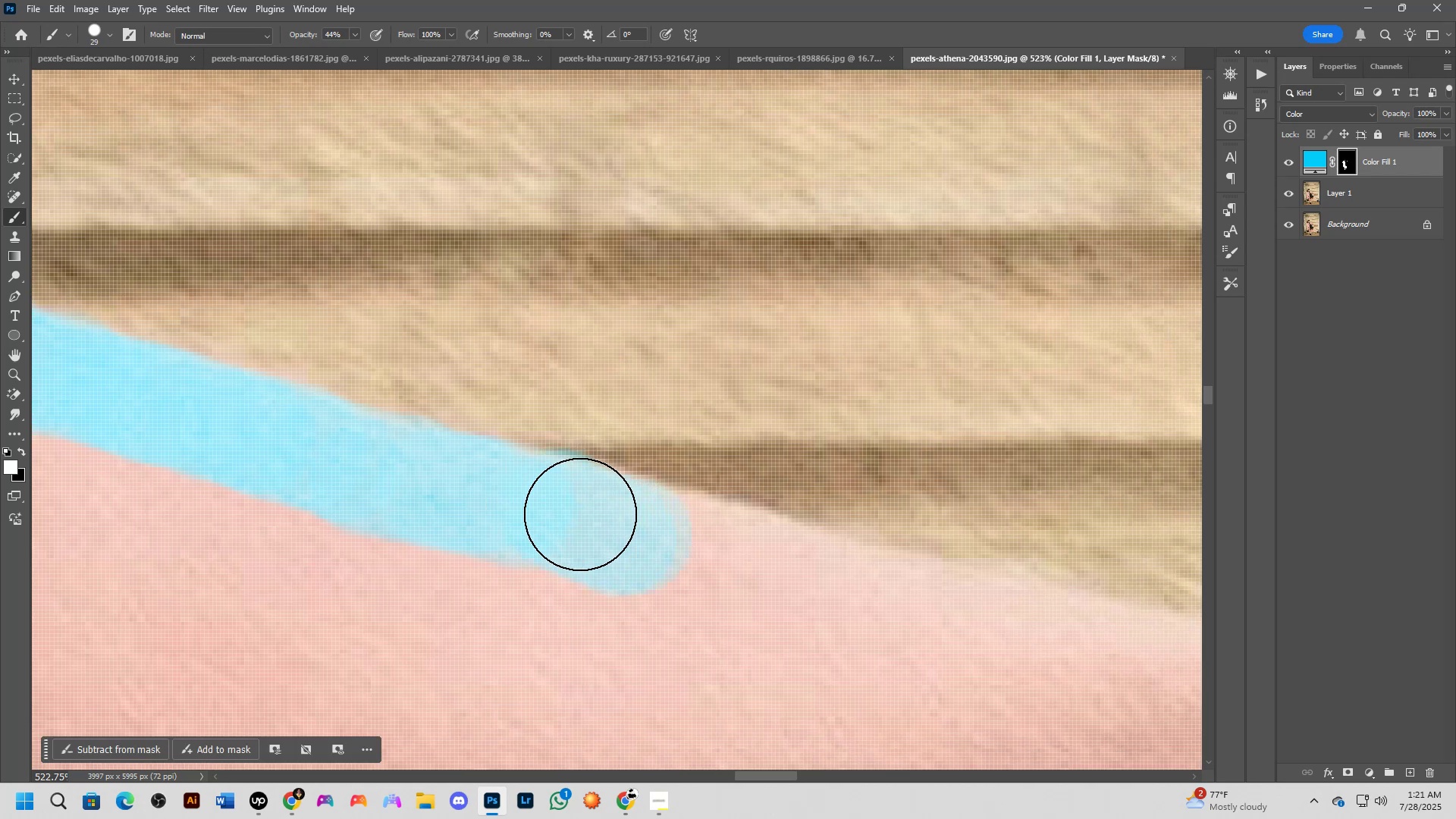 
left_click_drag(start_coordinate=[580, 514], to_coordinate=[700, 558])
 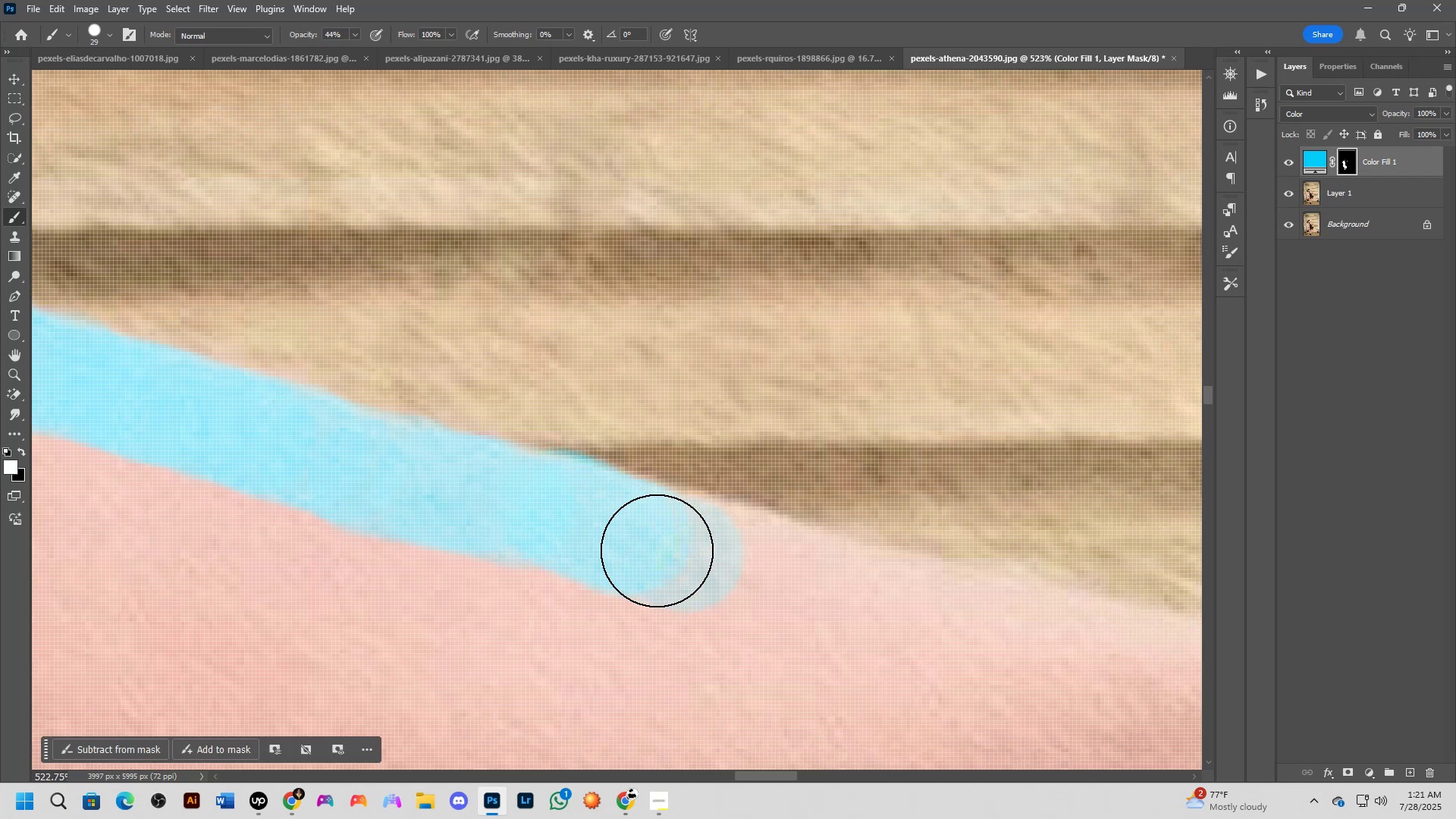 
left_click_drag(start_coordinate=[655, 549], to_coordinate=[760, 573])
 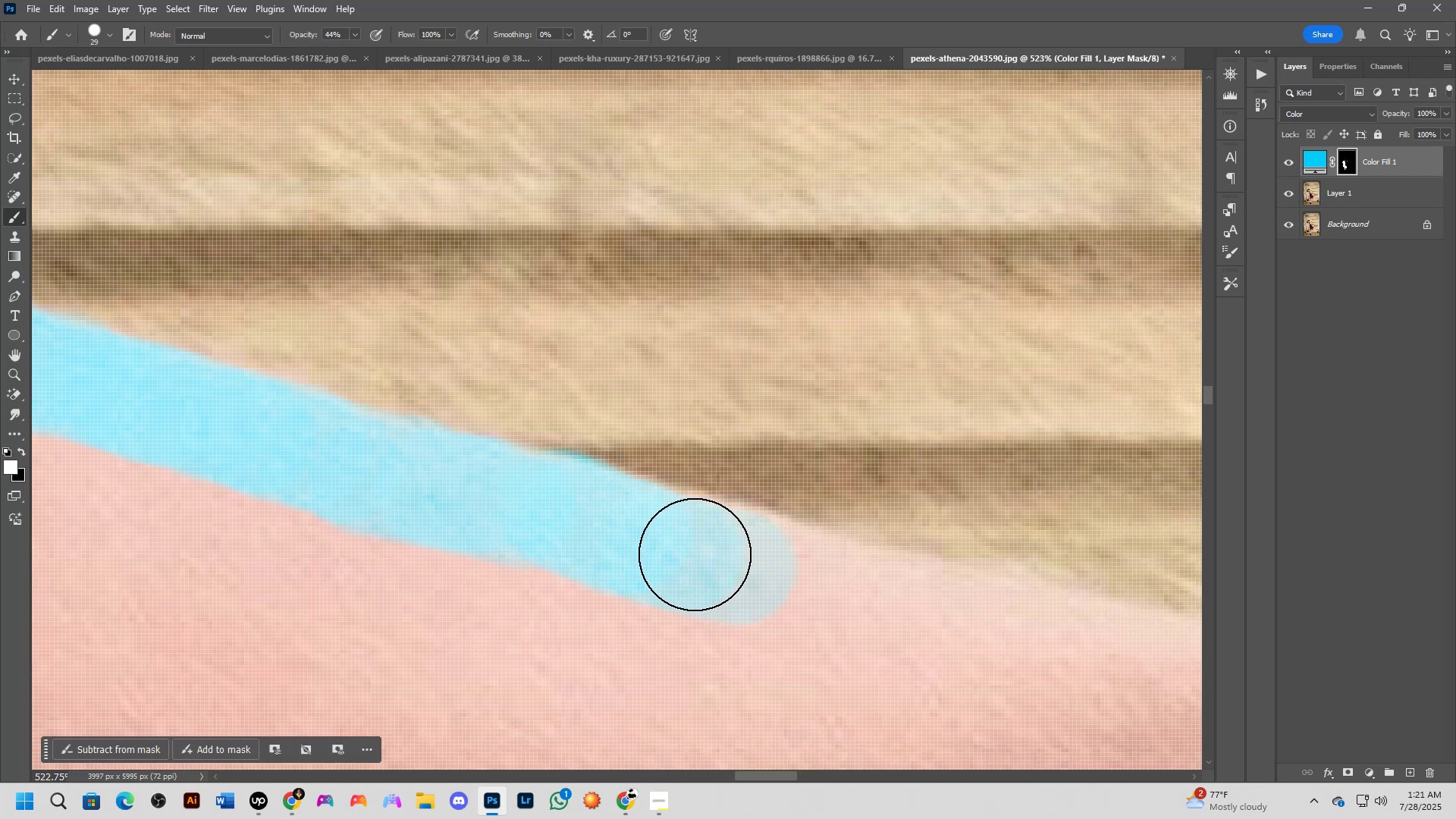 
left_click_drag(start_coordinate=[693, 553], to_coordinate=[843, 597])
 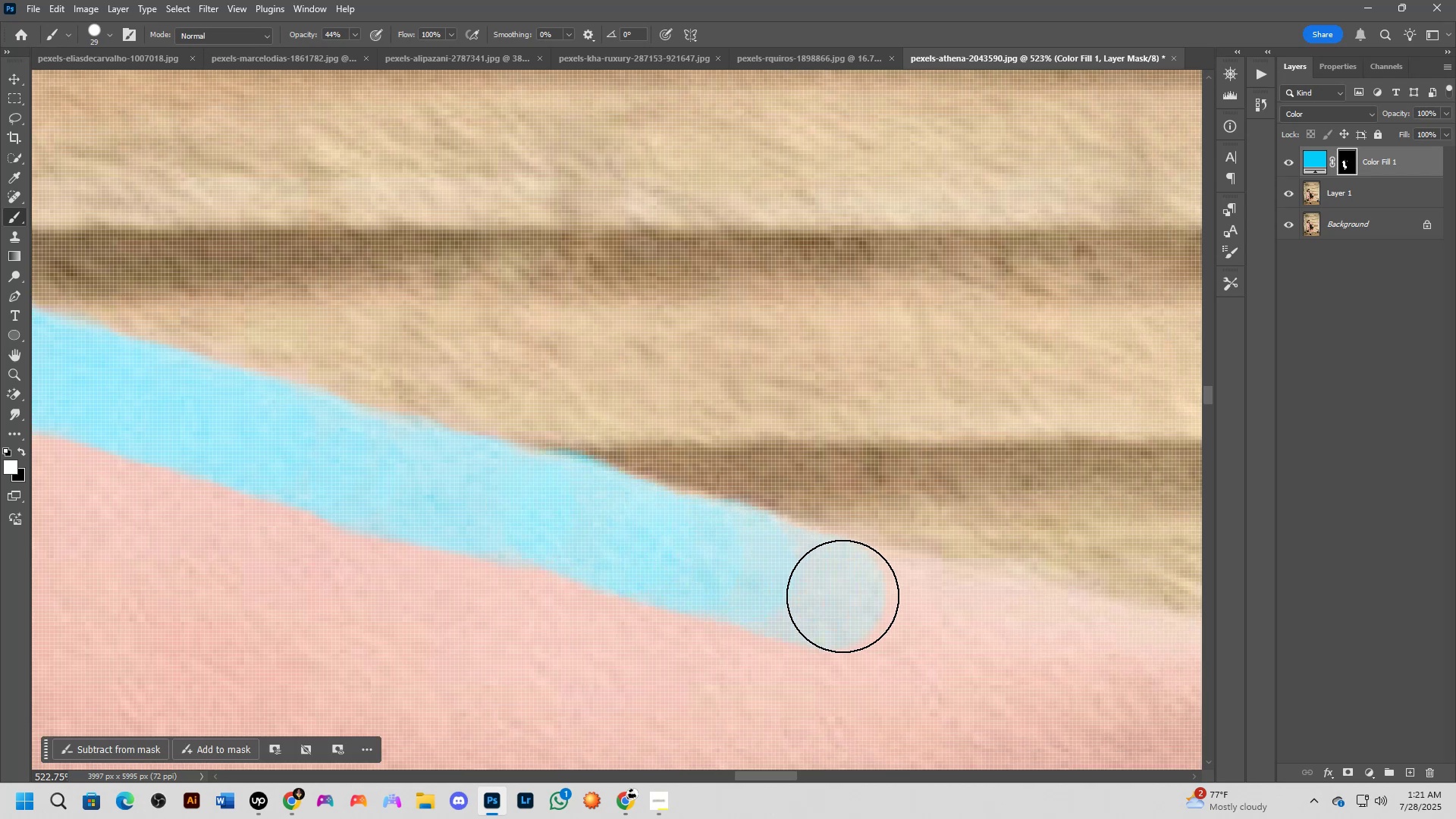 
hold_key(key=Space, duration=0.58)
 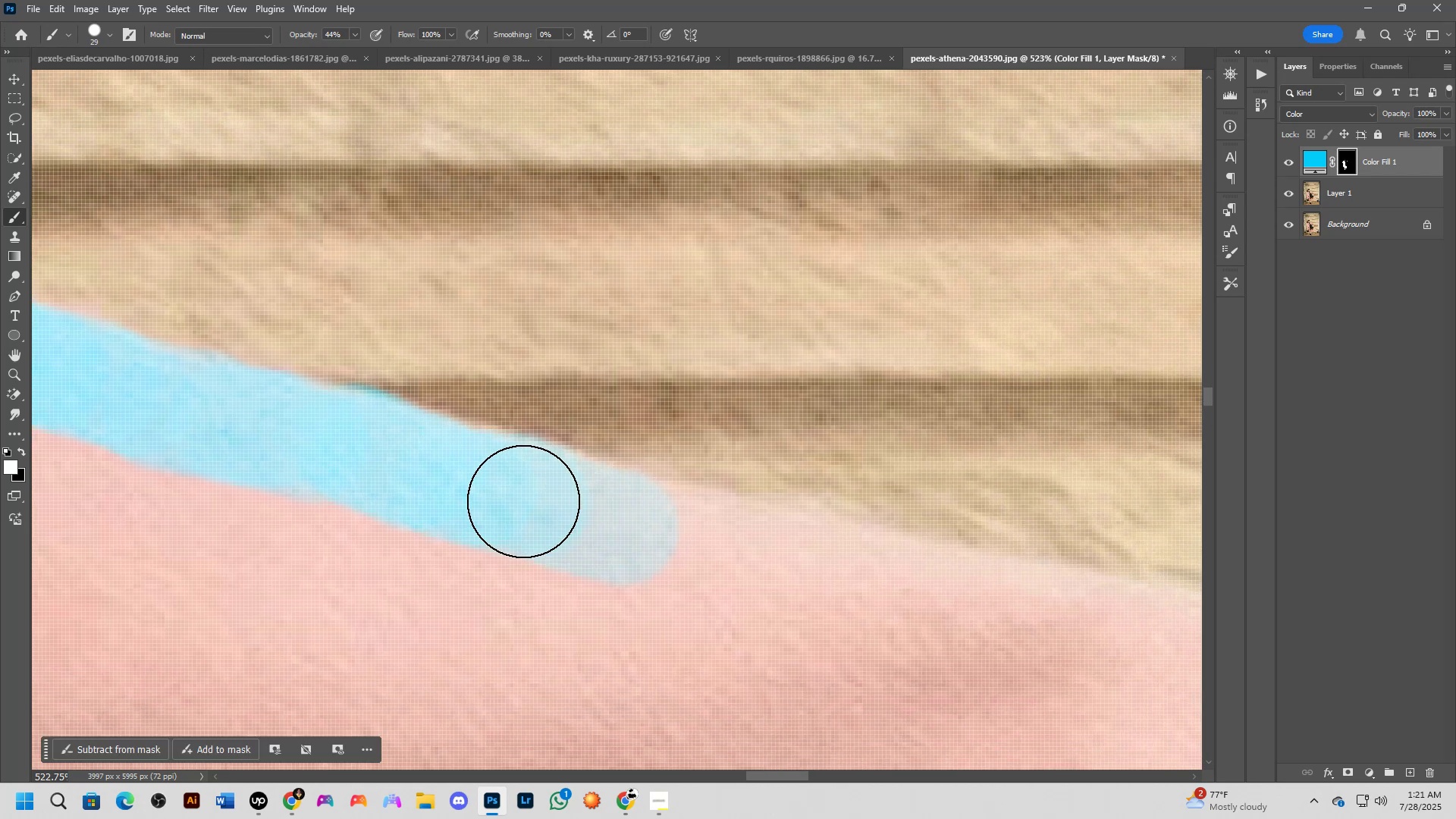 
left_click_drag(start_coordinate=[861, 591], to_coordinate=[654, 526])
 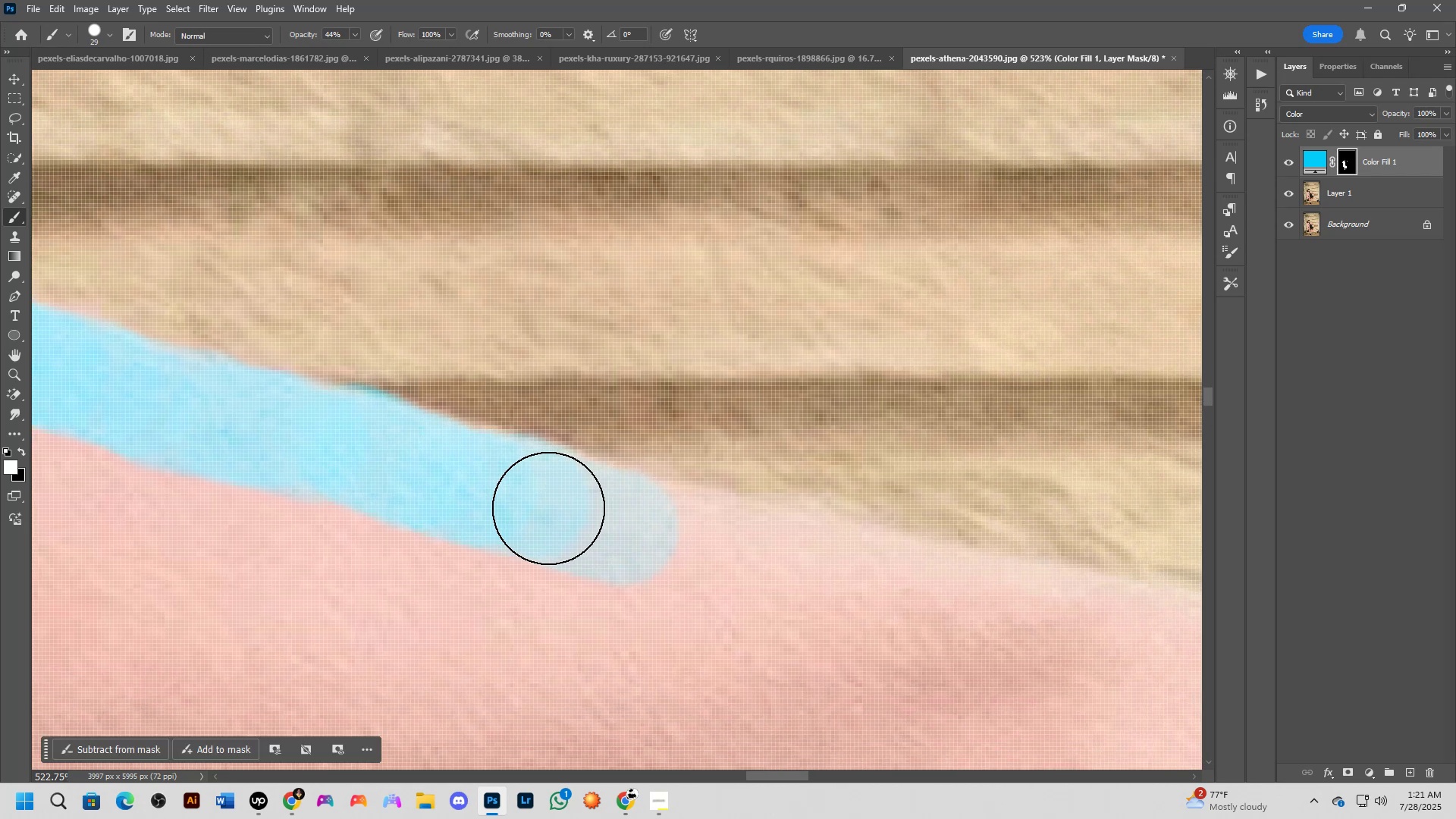 
left_click_drag(start_coordinate=[507, 496], to_coordinate=[599, 517])
 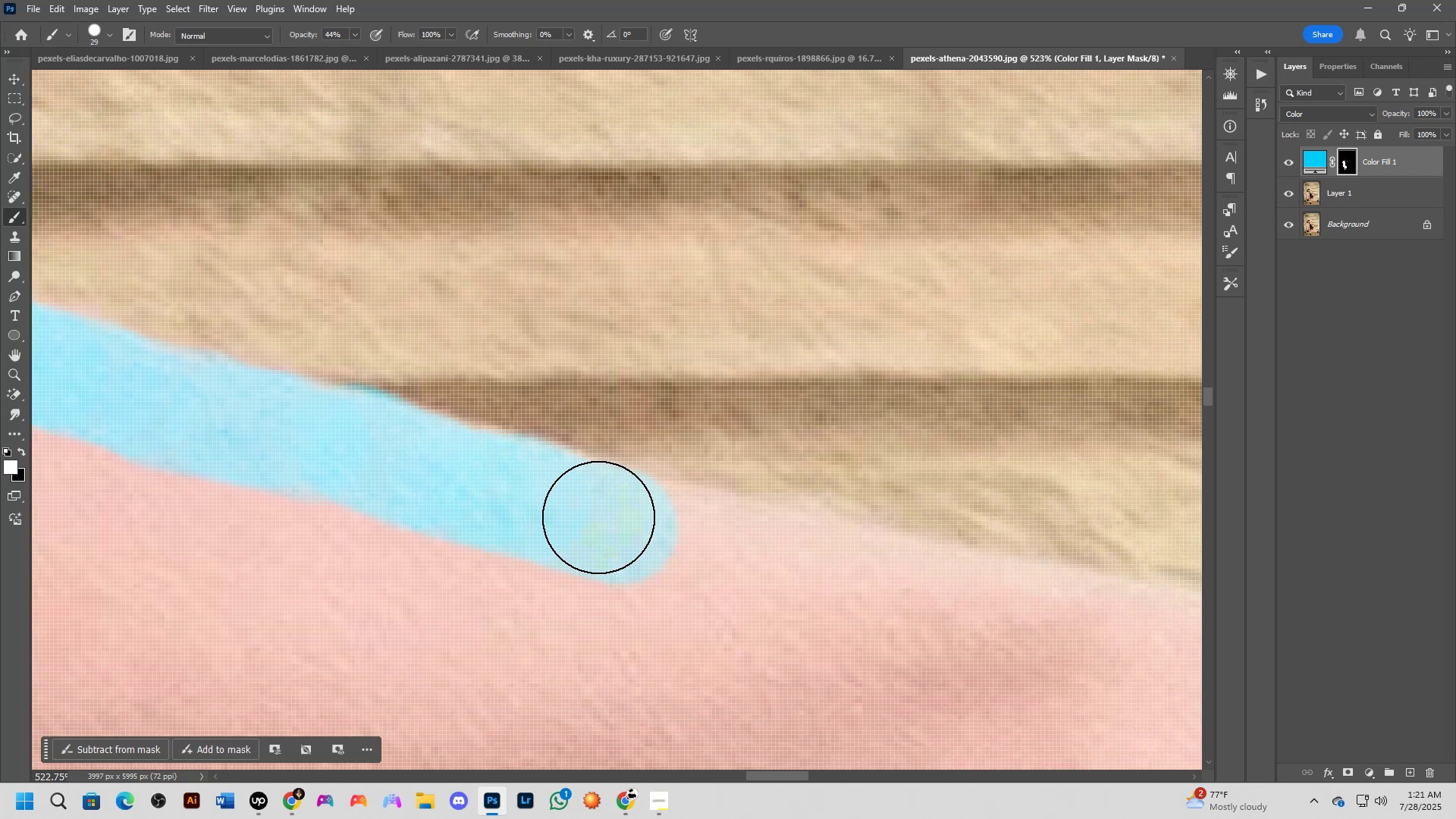 
left_click_drag(start_coordinate=[614, 516], to_coordinate=[717, 550])
 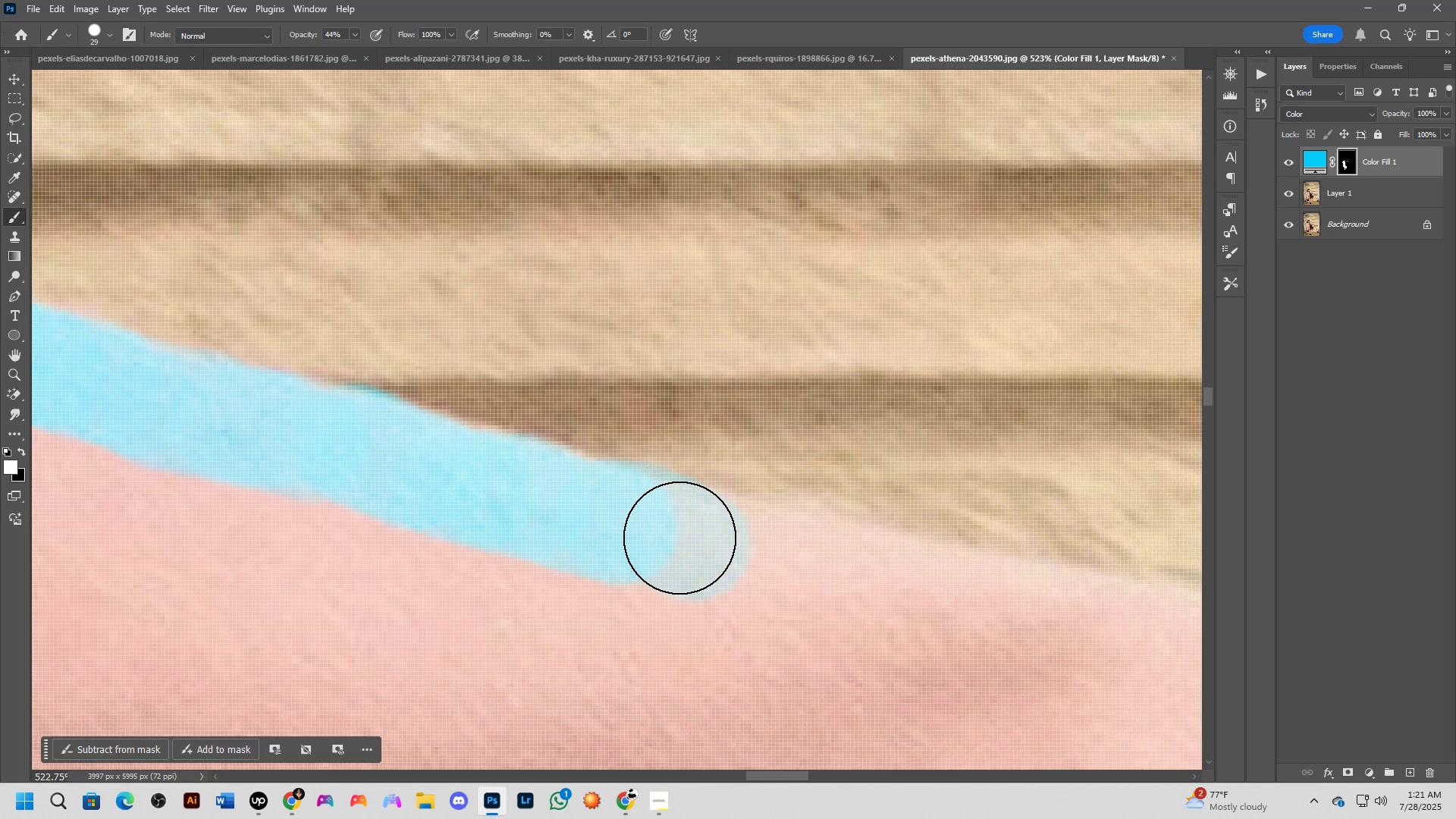 
left_click_drag(start_coordinate=[633, 530], to_coordinate=[723, 557])
 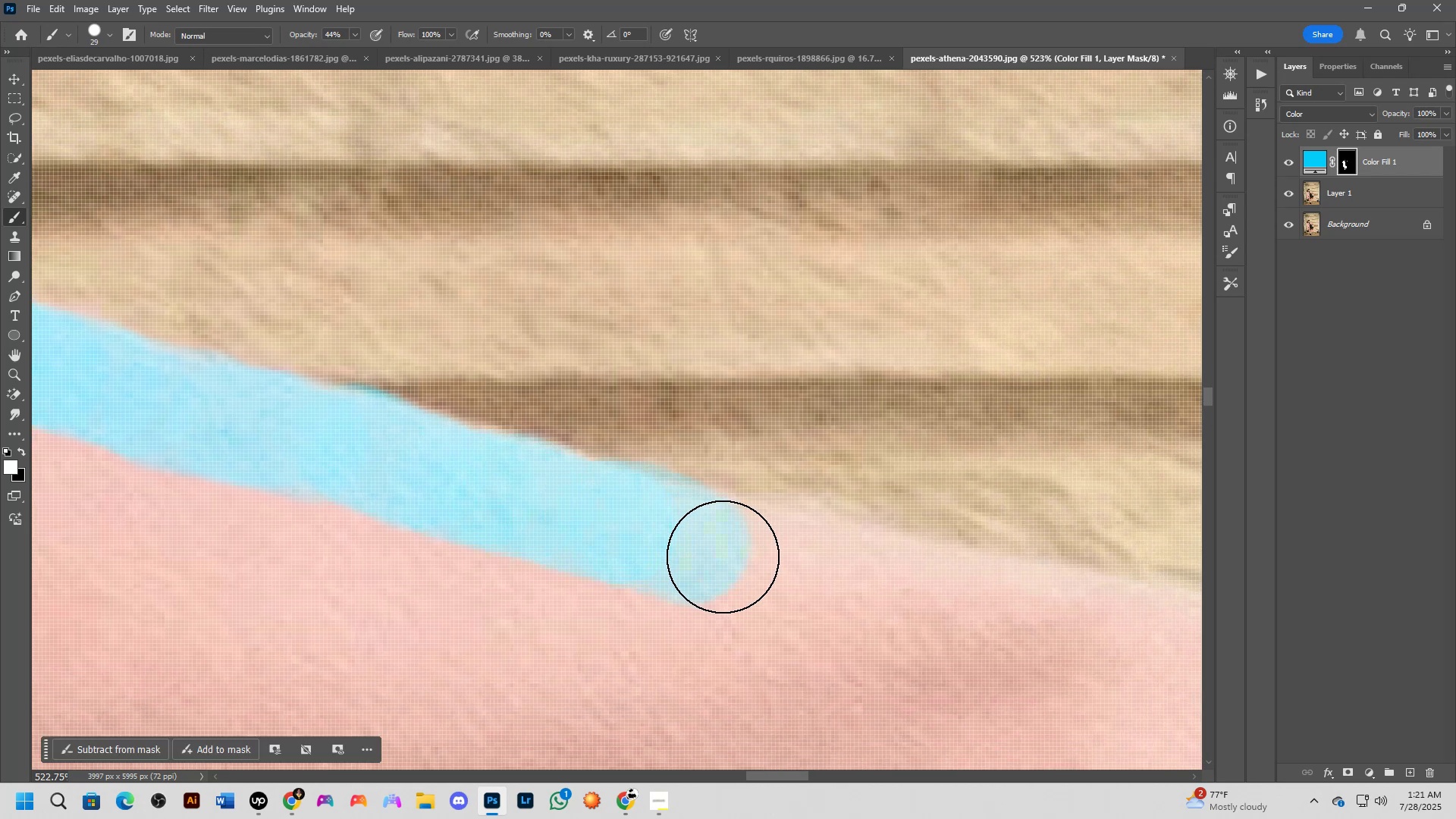 
key(X)
 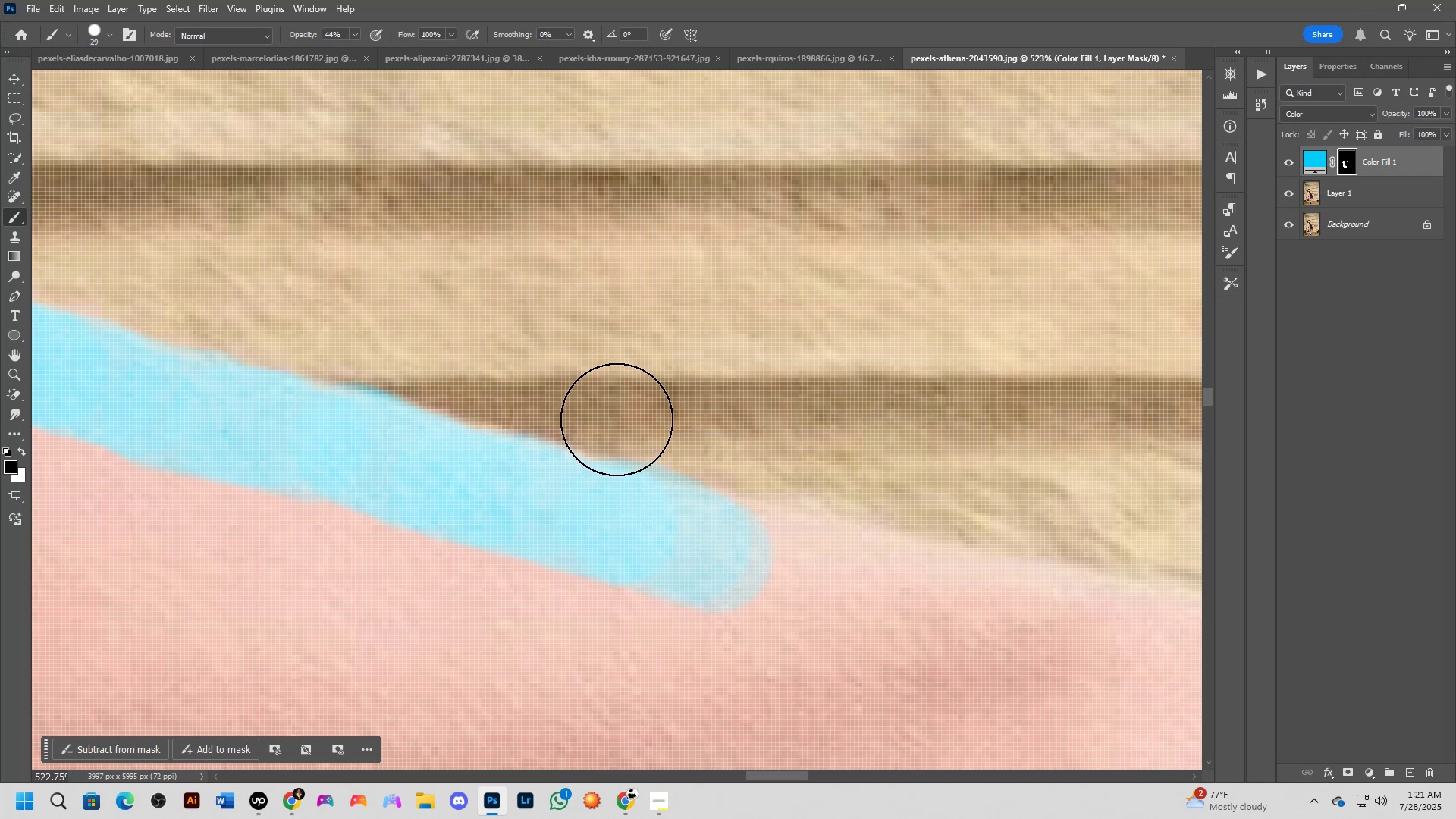 
left_click_drag(start_coordinate=[645, 413], to_coordinate=[708, 431])
 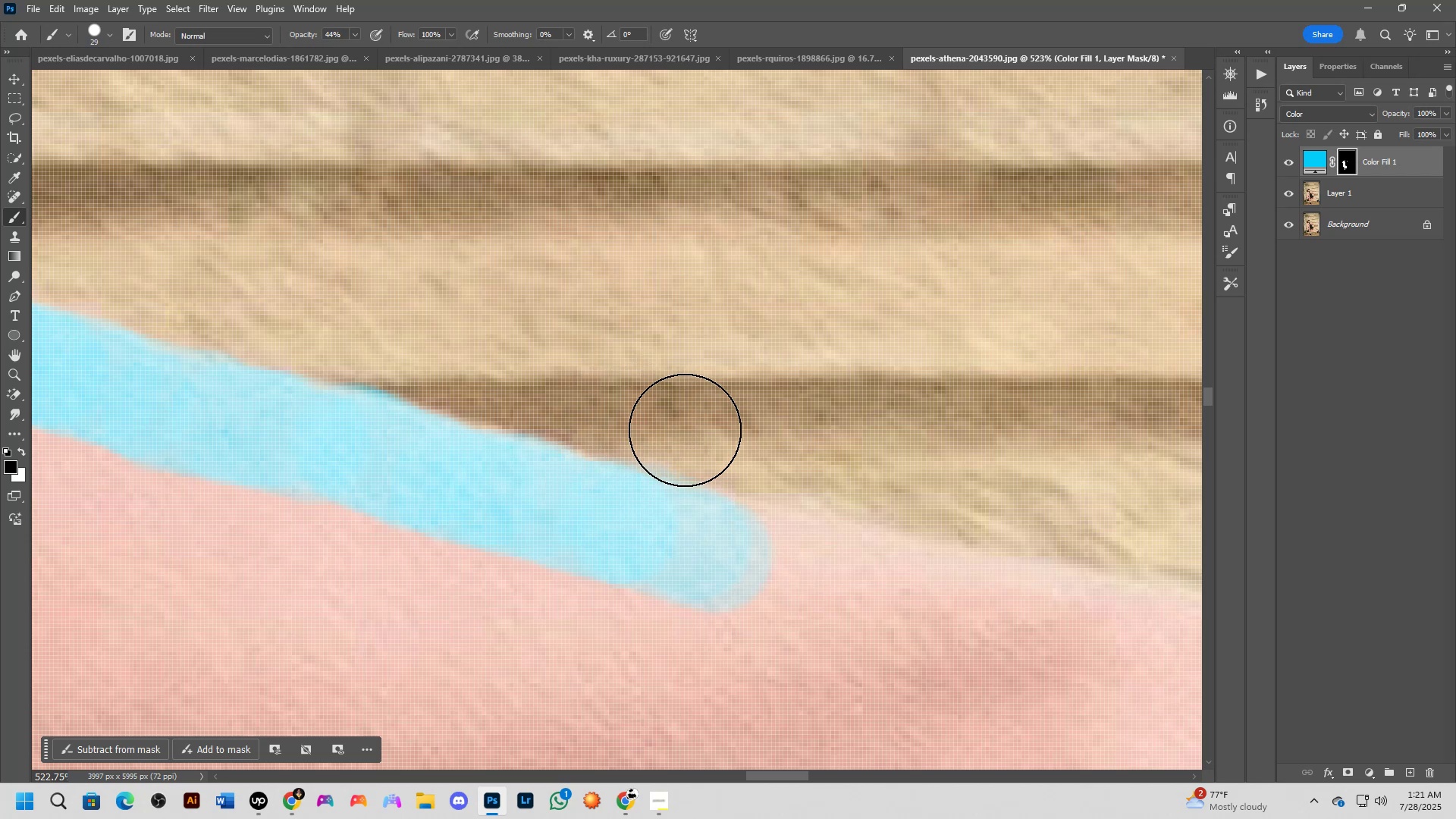 
left_click([685, 429])
 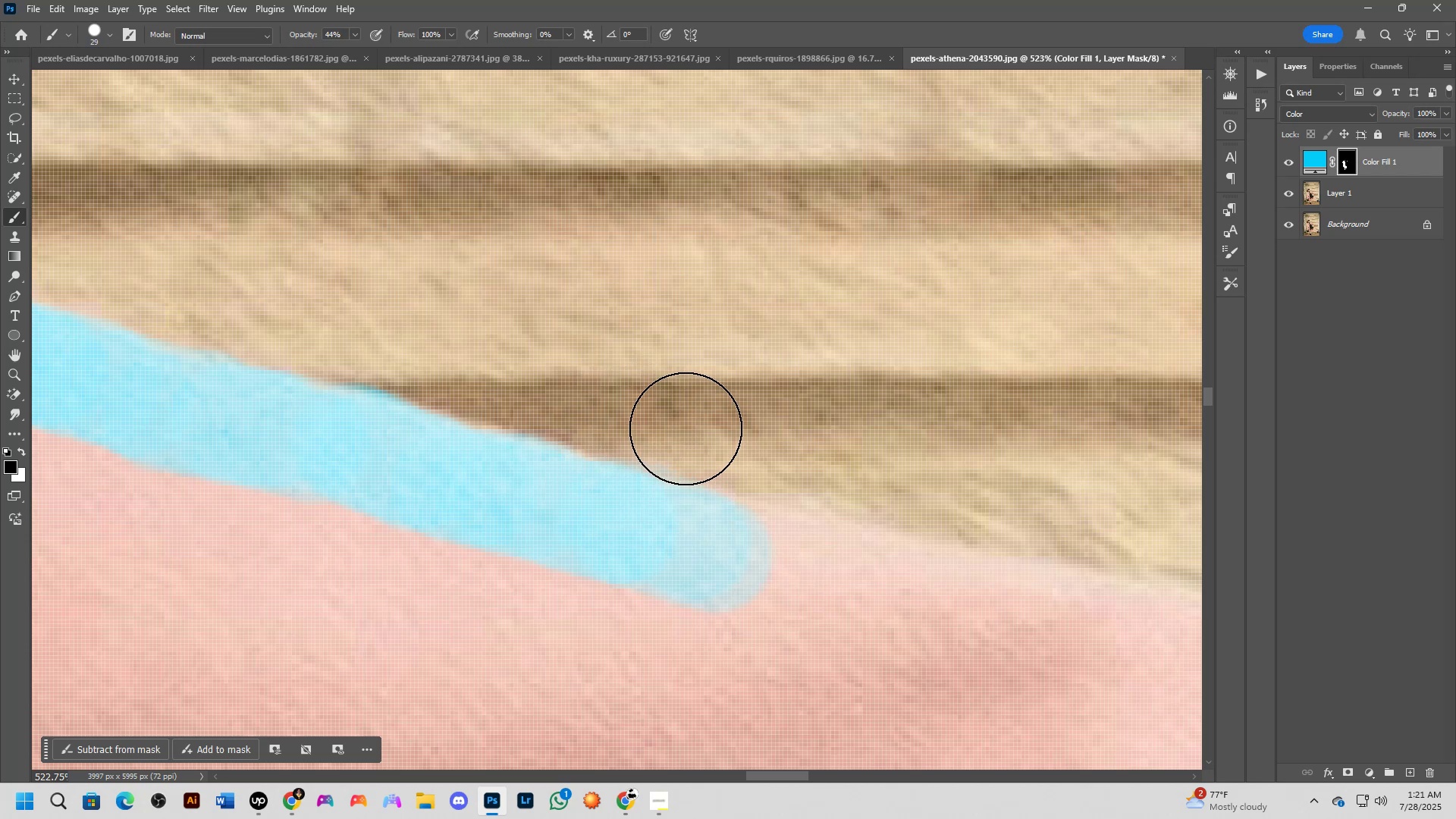 
hold_key(key=Space, duration=0.62)
 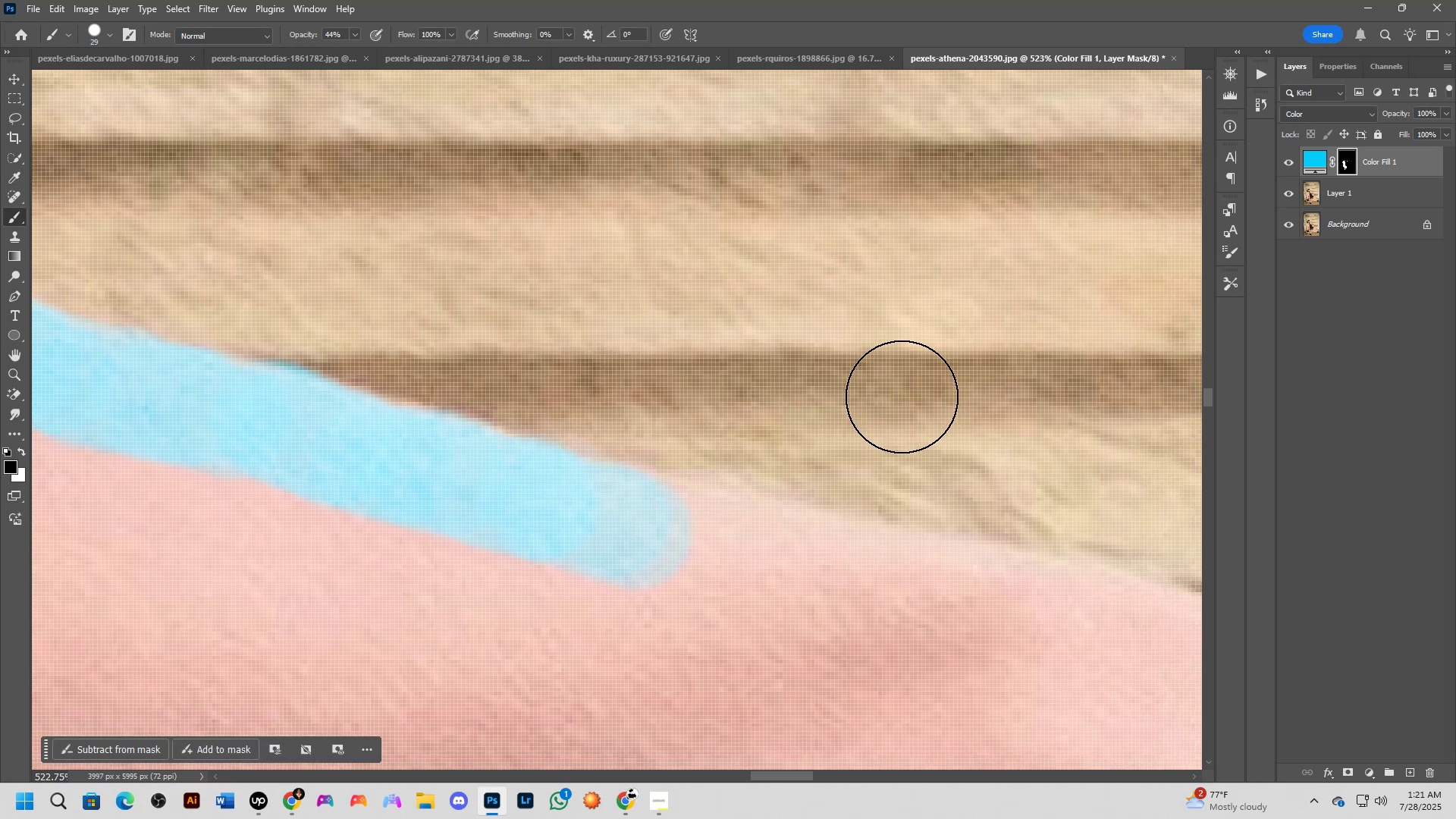 
left_click_drag(start_coordinate=[960, 469], to_coordinate=[880, 446])
 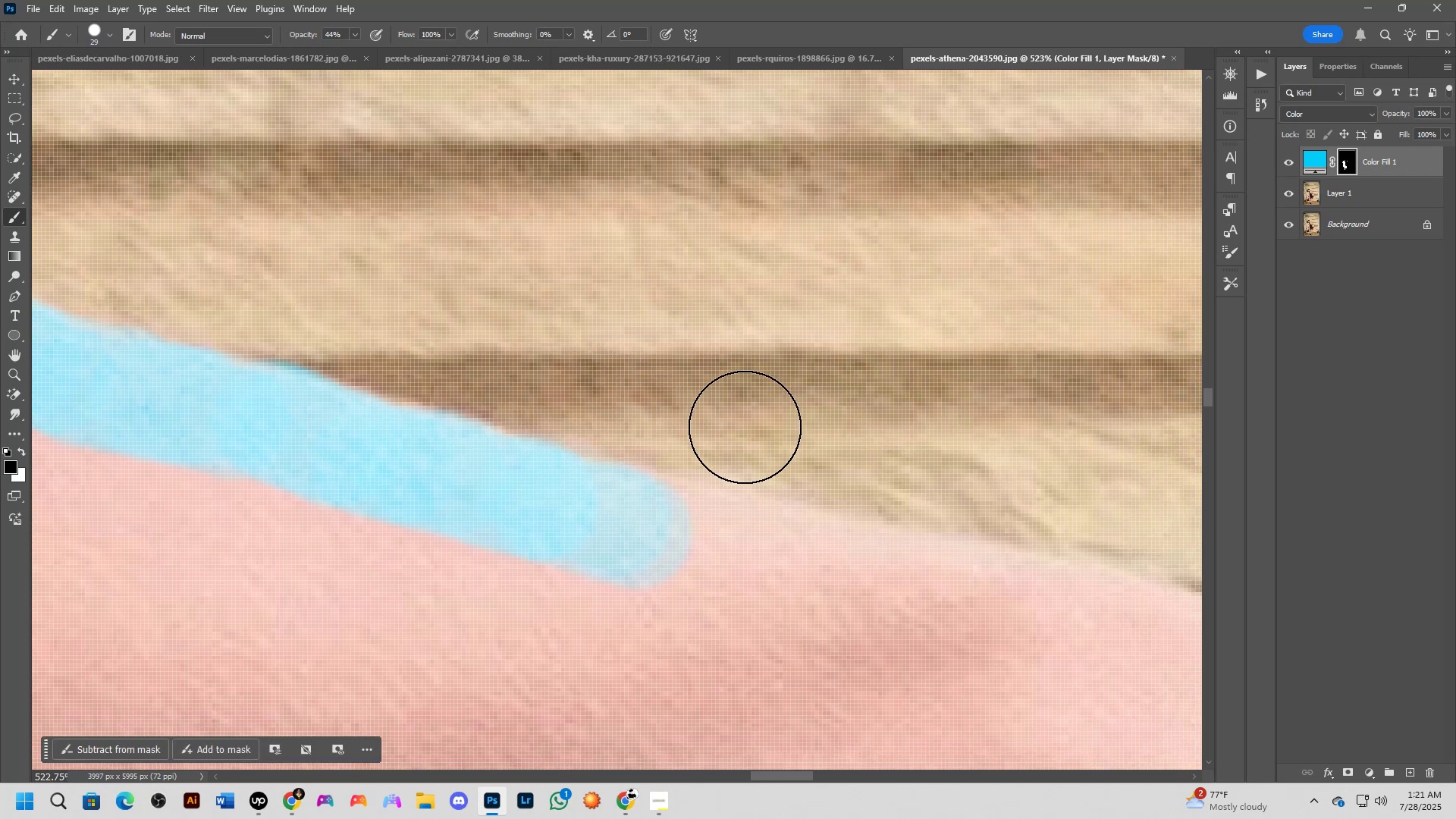 
key(X)
 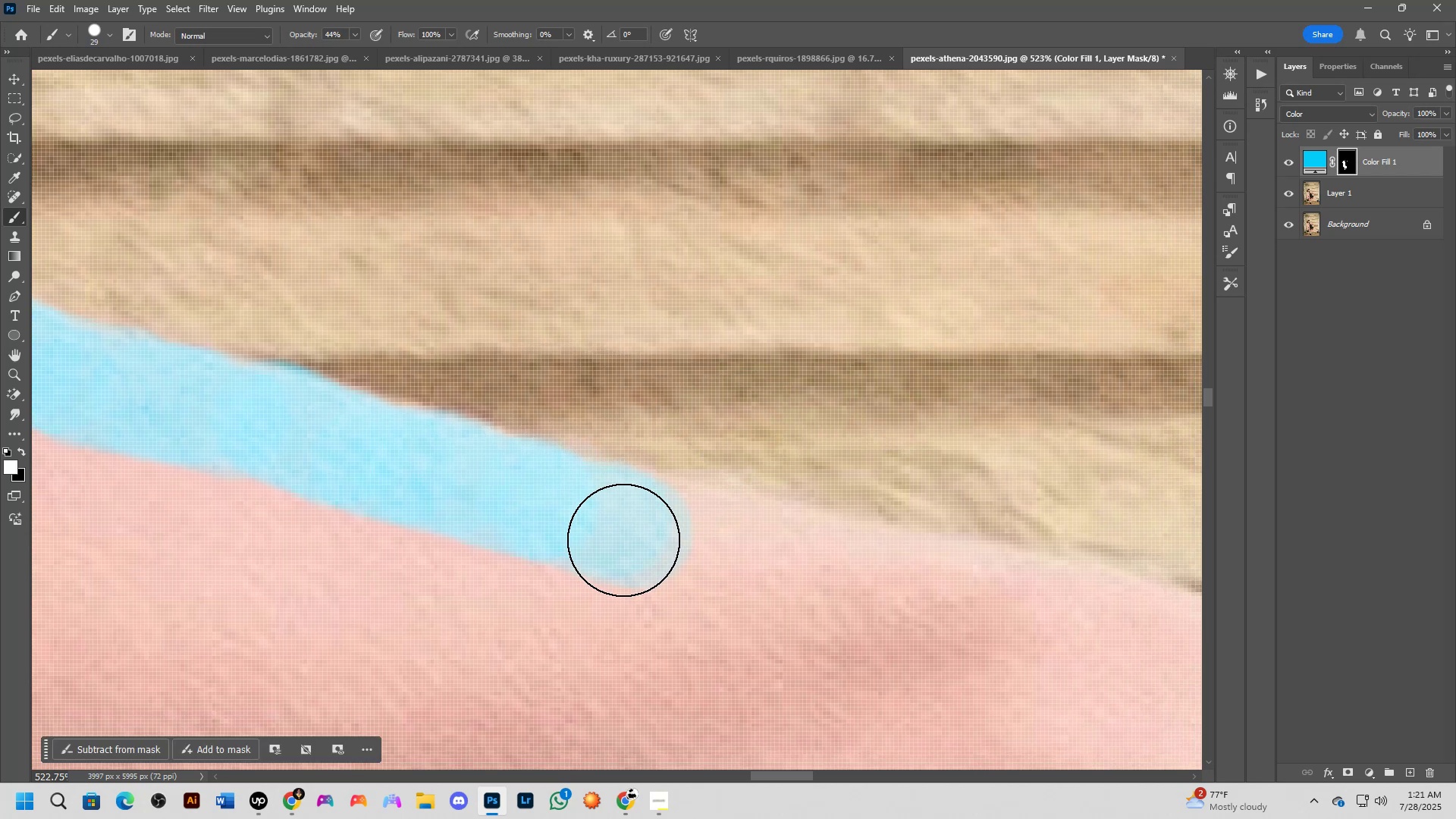 
left_click_drag(start_coordinate=[619, 526], to_coordinate=[658, 538])
 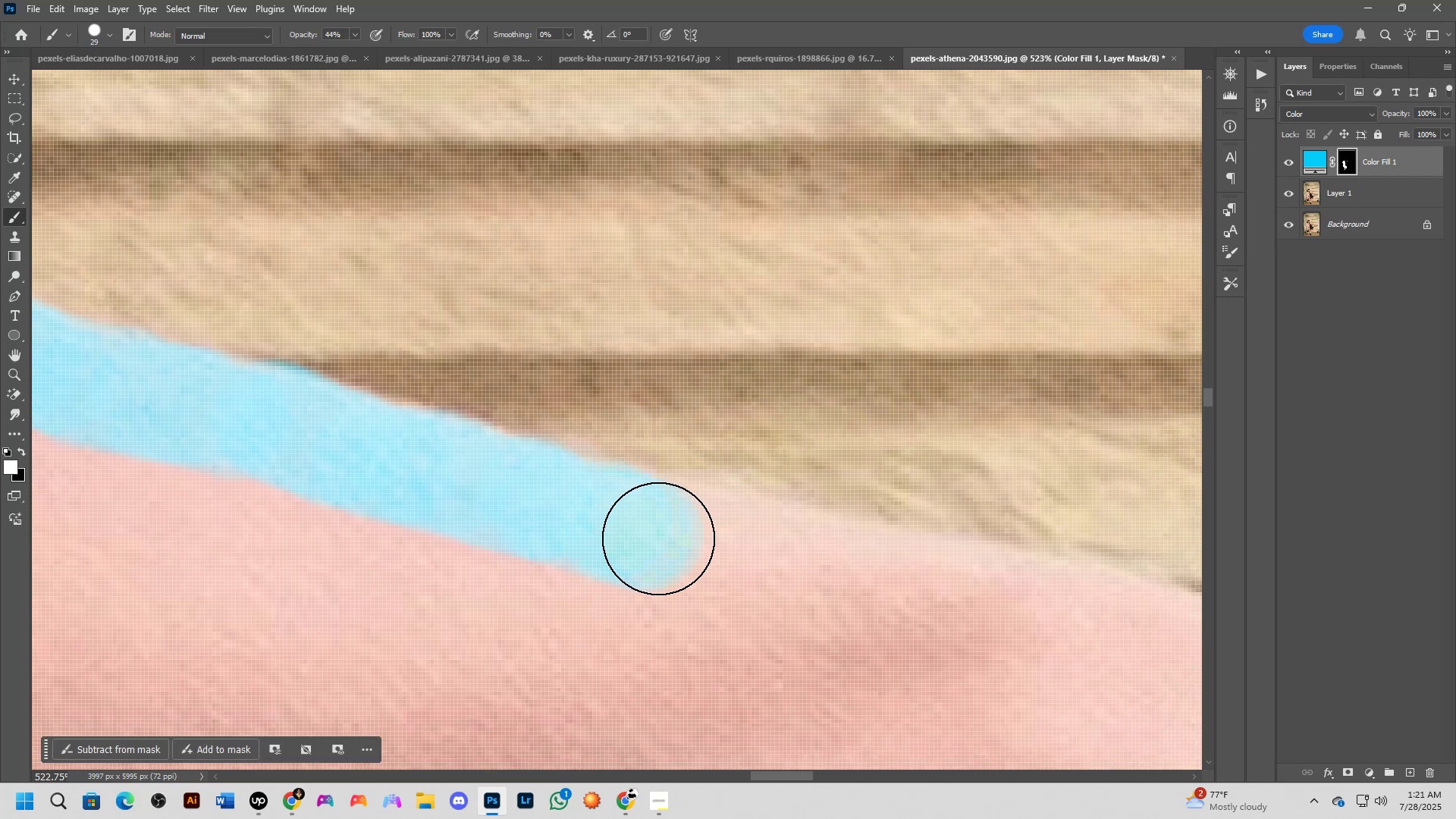 
left_click_drag(start_coordinate=[658, 538], to_coordinate=[701, 550])
 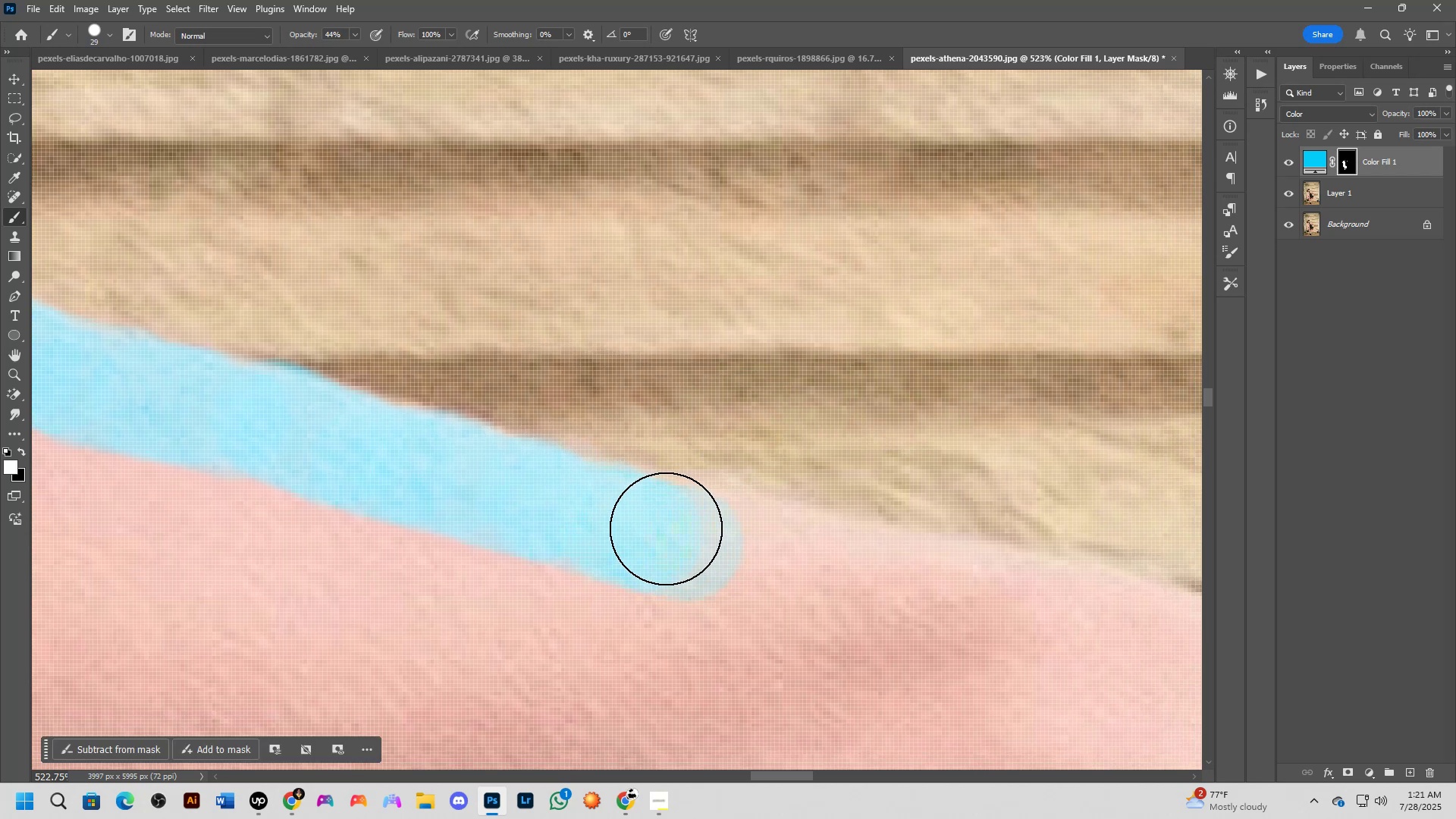 
left_click_drag(start_coordinate=[668, 534], to_coordinate=[774, 566])
 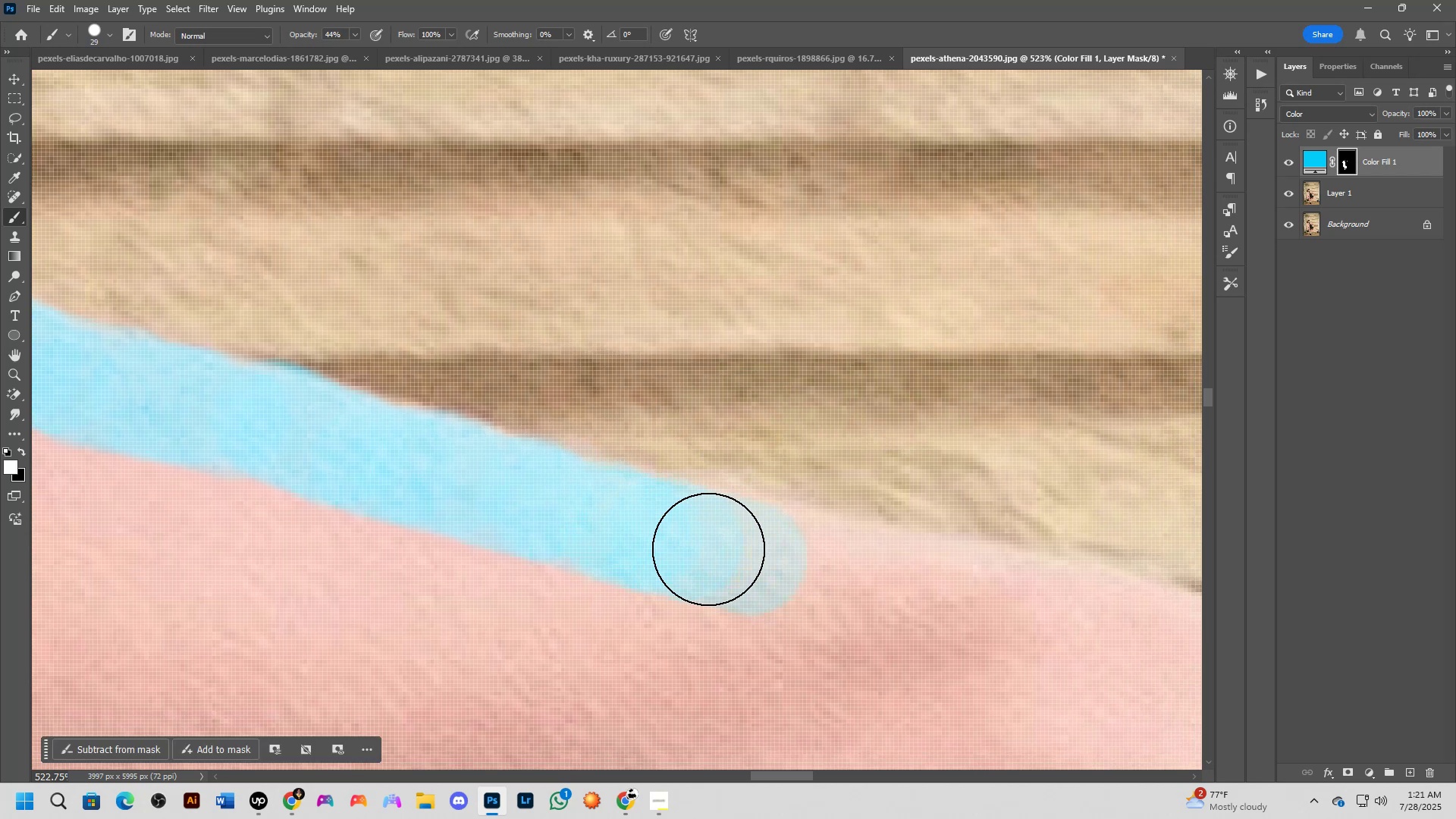 
left_click_drag(start_coordinate=[693, 545], to_coordinate=[787, 569])
 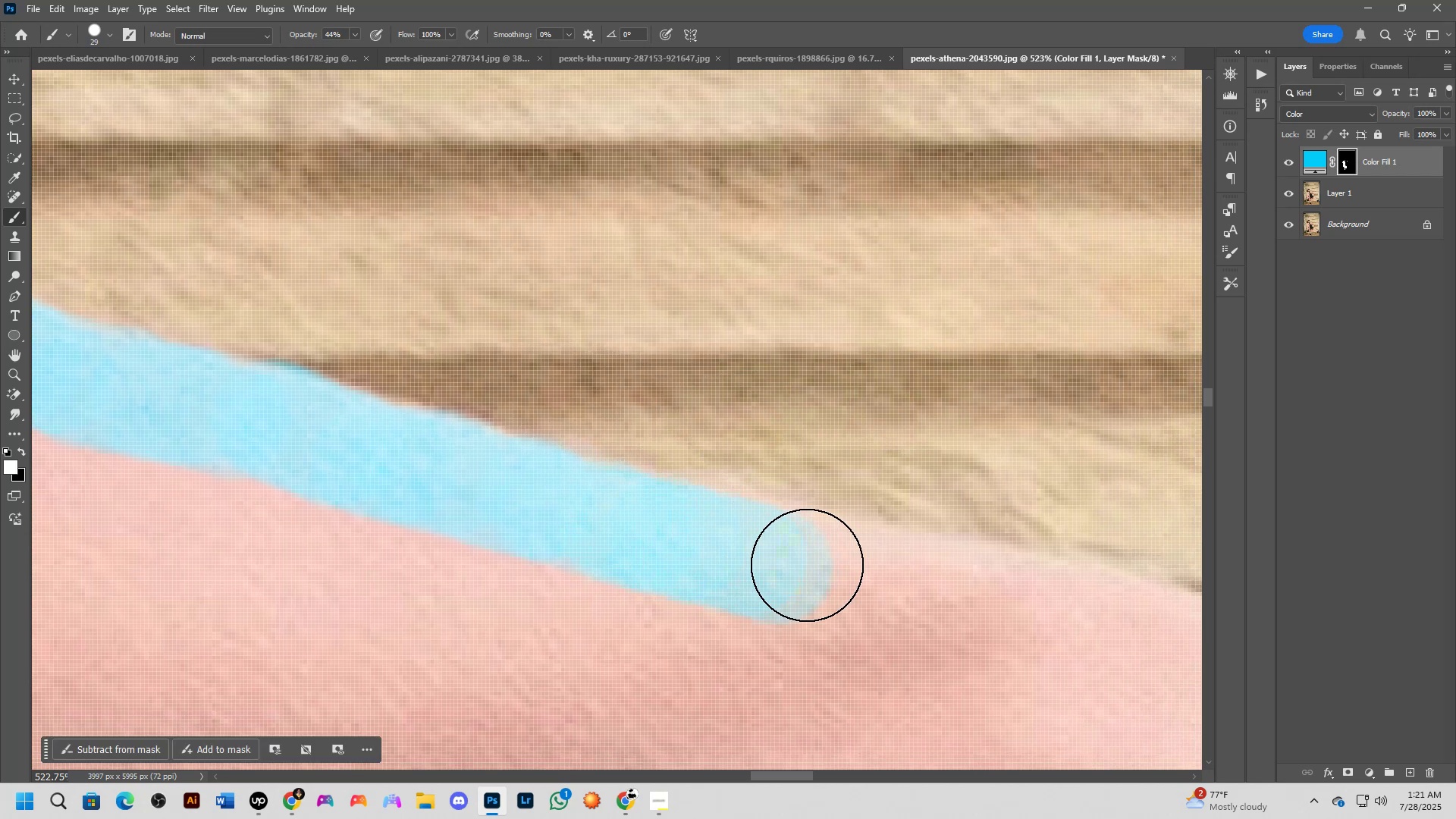 
hold_key(key=Space, duration=0.48)
 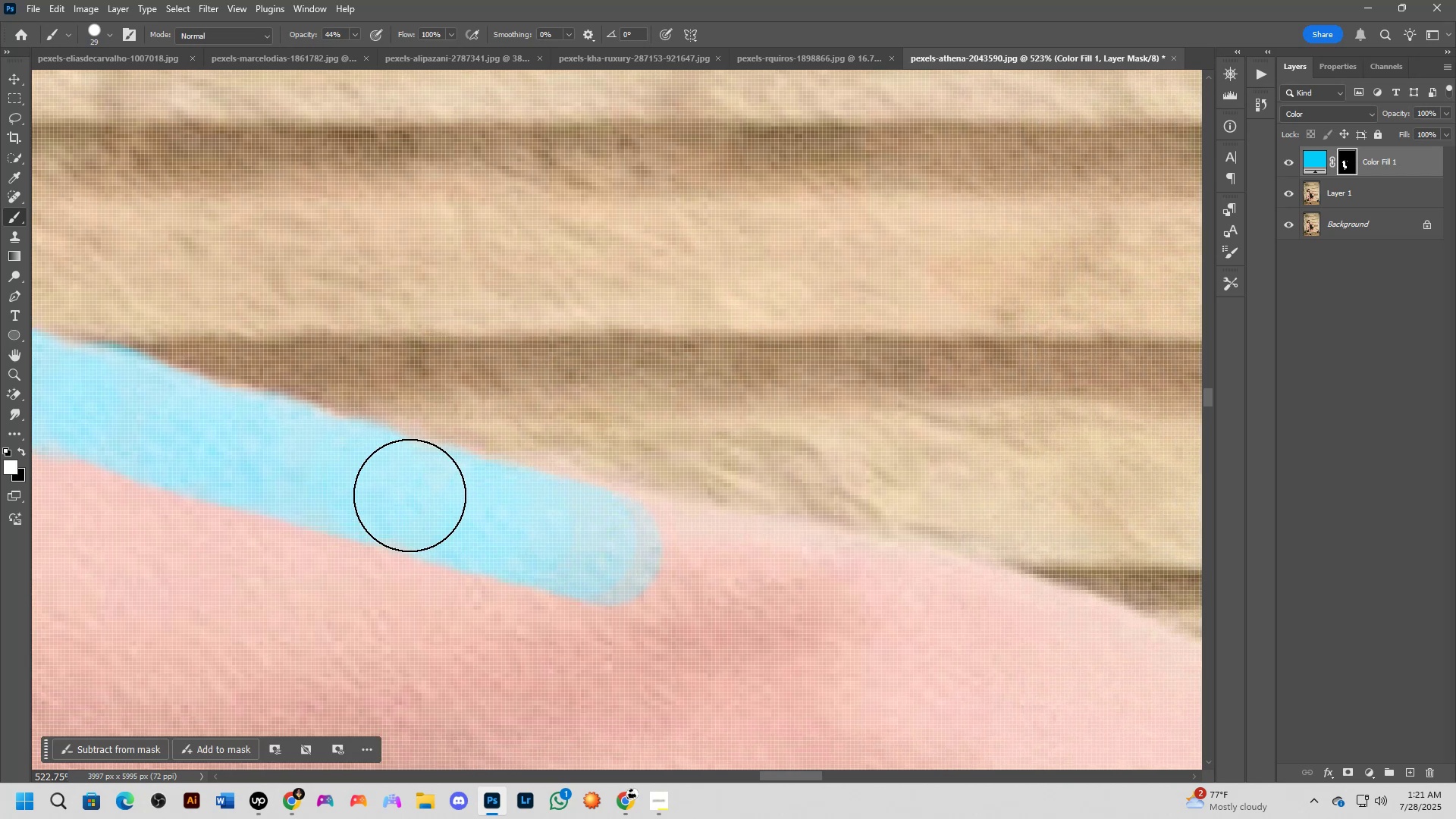 
left_click_drag(start_coordinate=[946, 551], to_coordinate=[776, 533])
 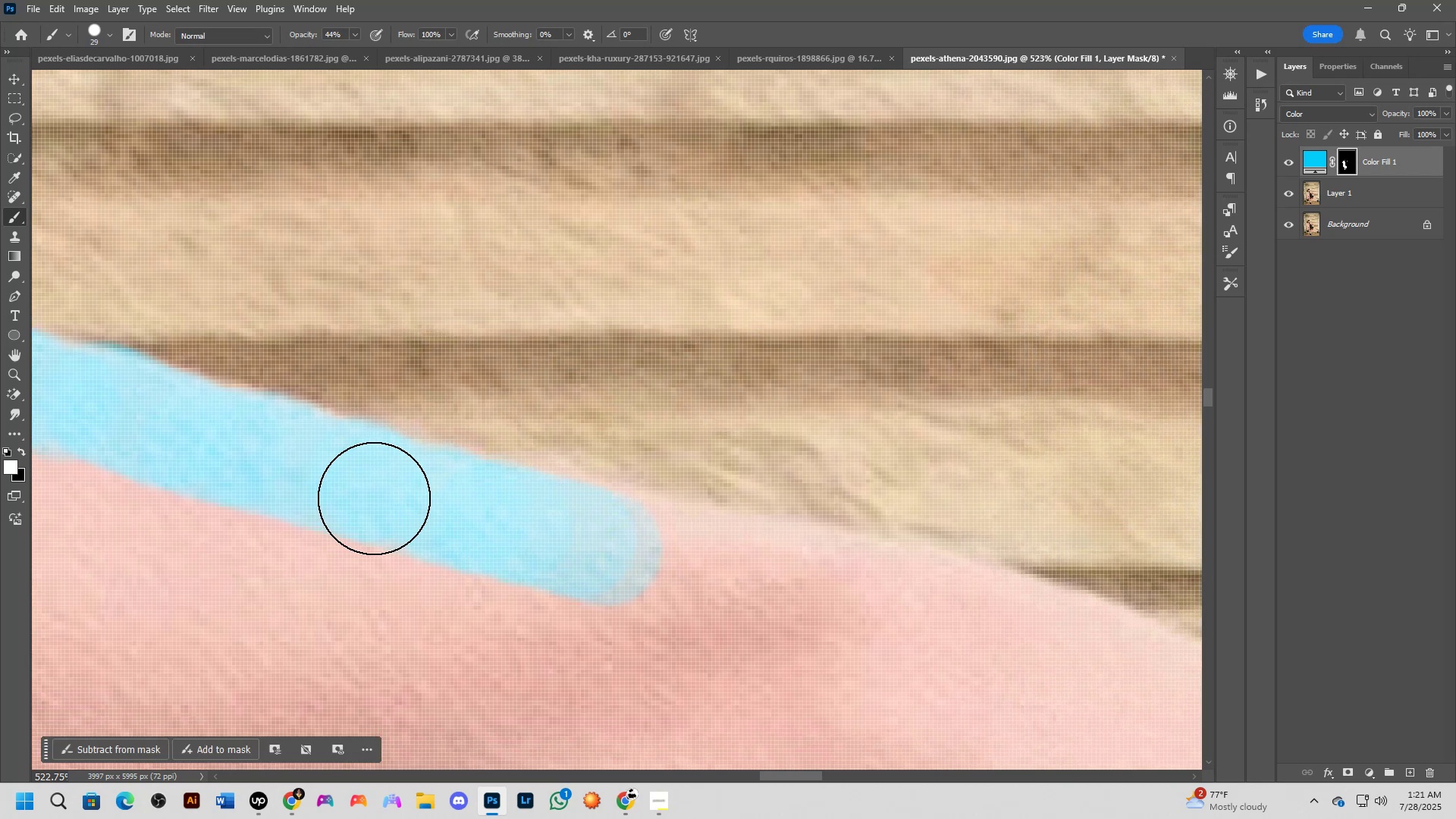 
left_click_drag(start_coordinate=[428, 496], to_coordinate=[570, 535])
 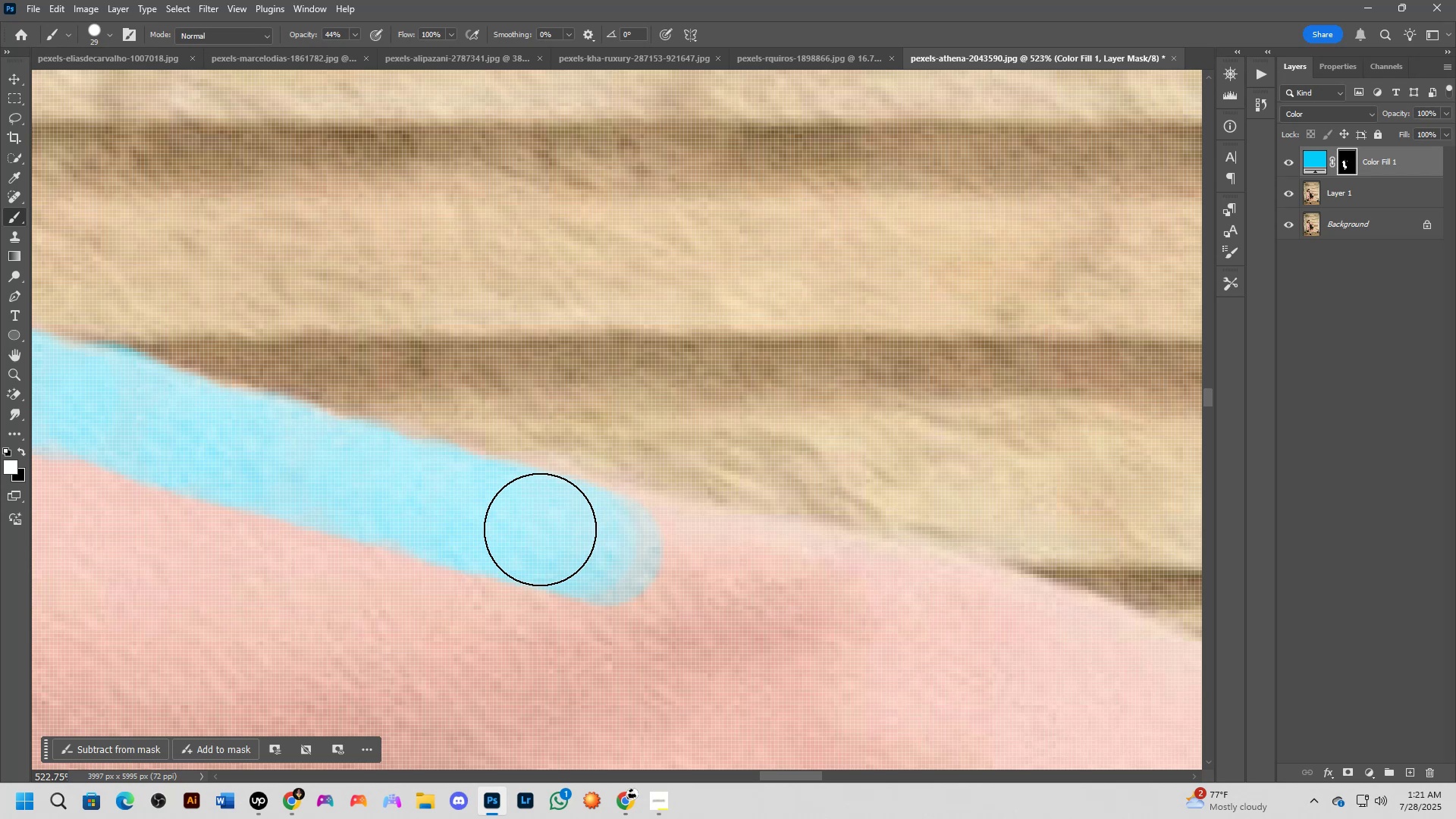 
left_click_drag(start_coordinate=[540, 526], to_coordinate=[607, 542])
 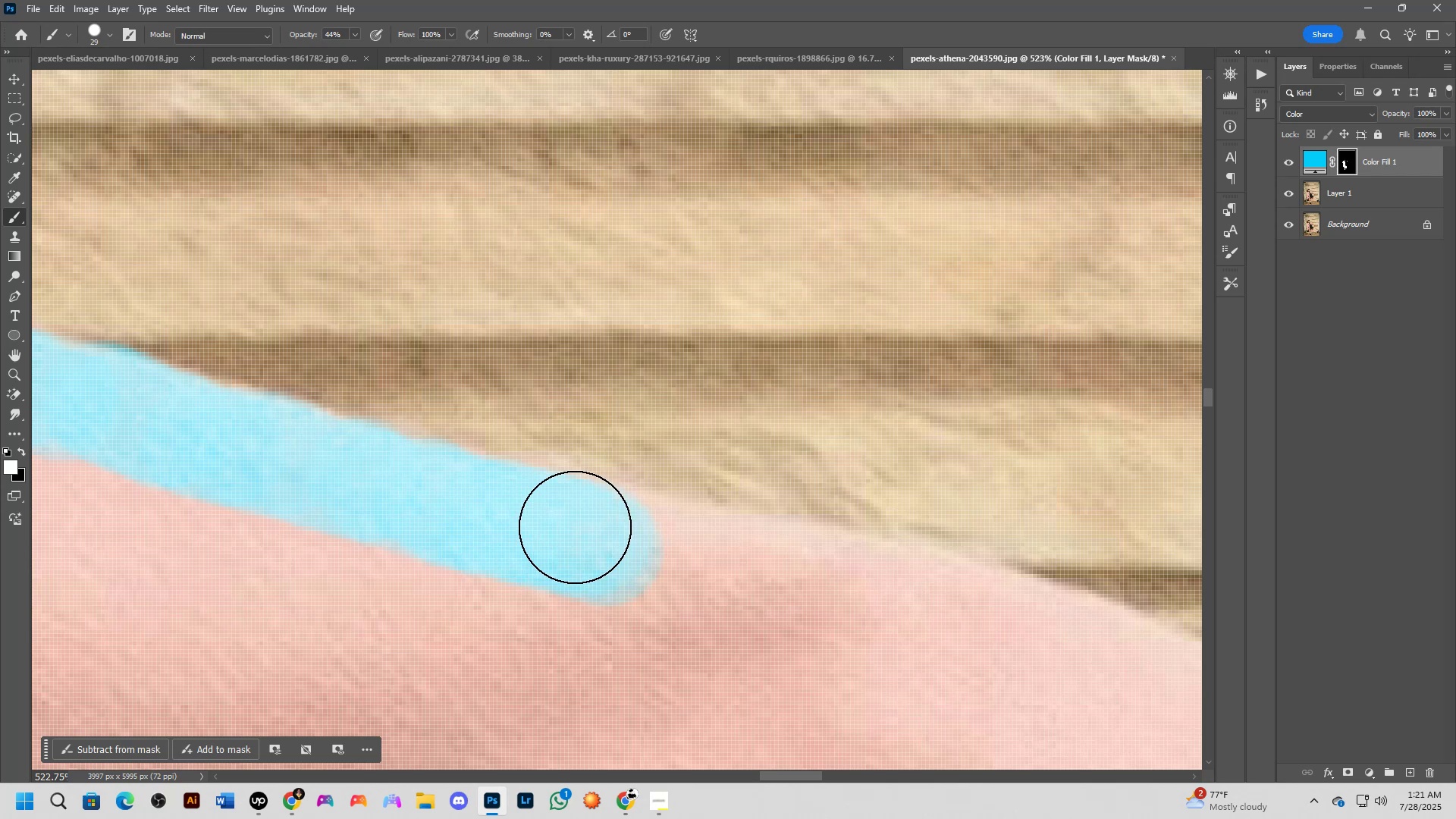 
left_click_drag(start_coordinate=[570, 526], to_coordinate=[460, 504])
 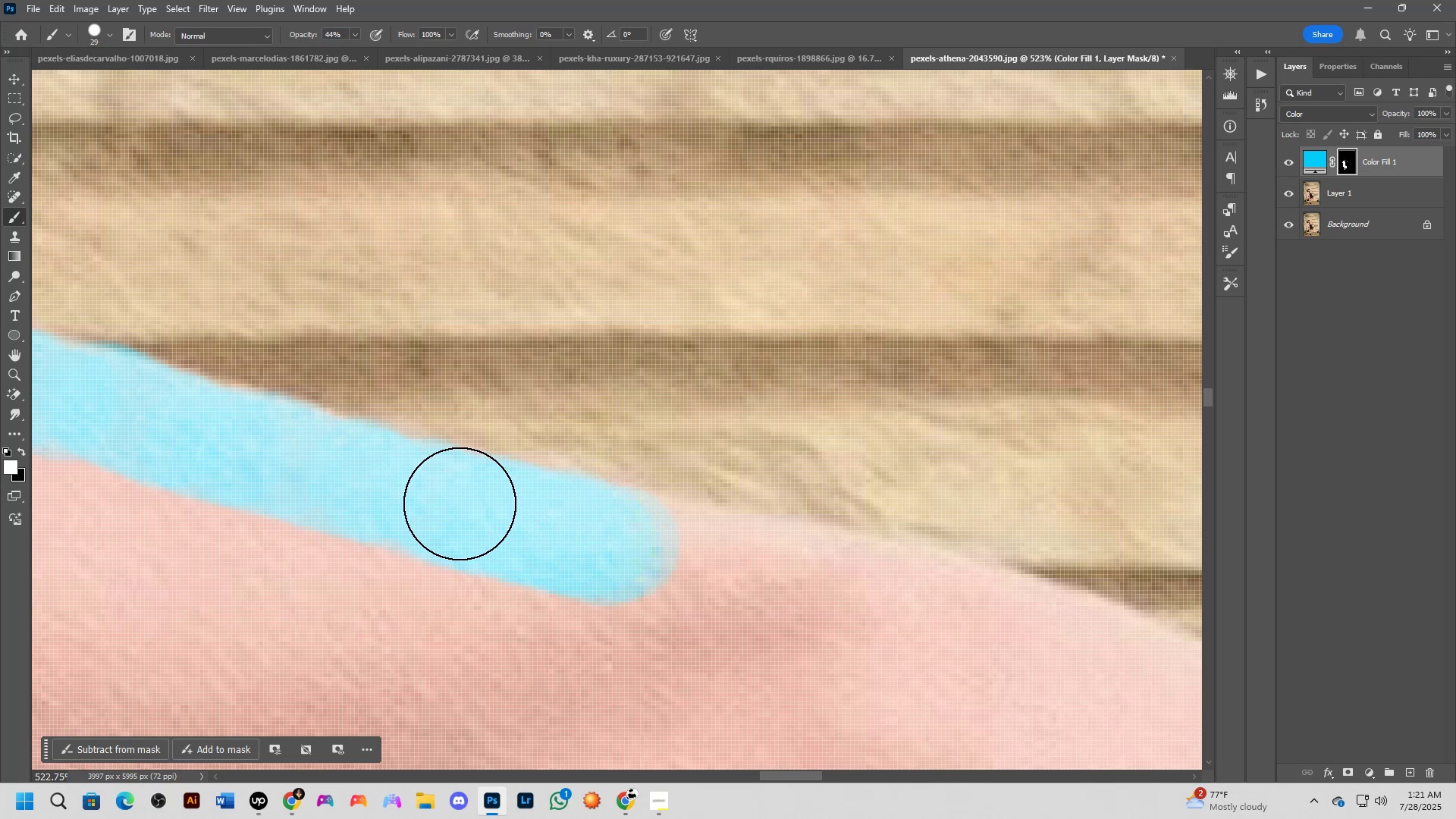 
hold_key(key=Space, duration=0.44)
 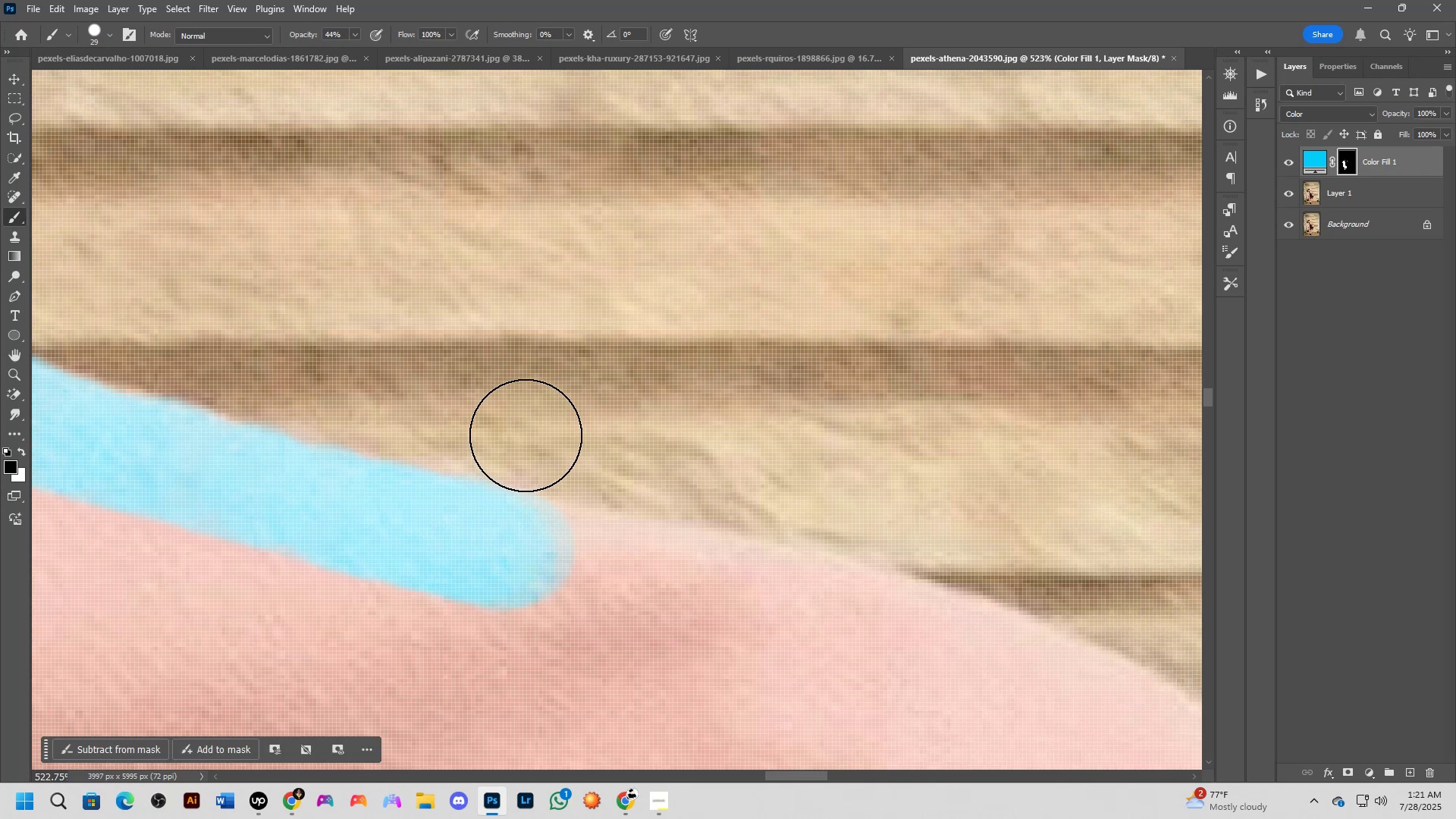 
left_click_drag(start_coordinate=[728, 510], to_coordinate=[623, 516])
 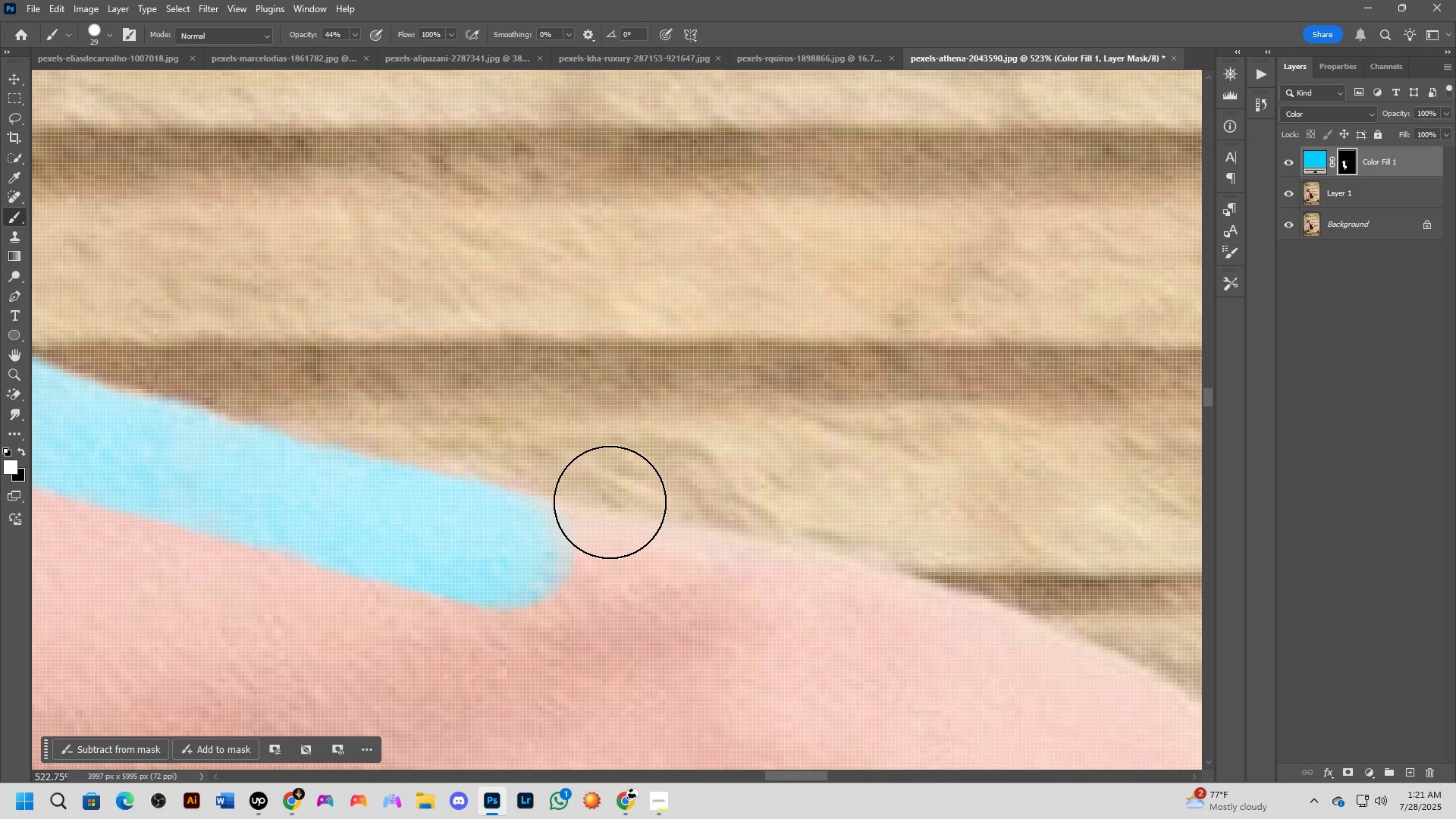 
type(xx)
 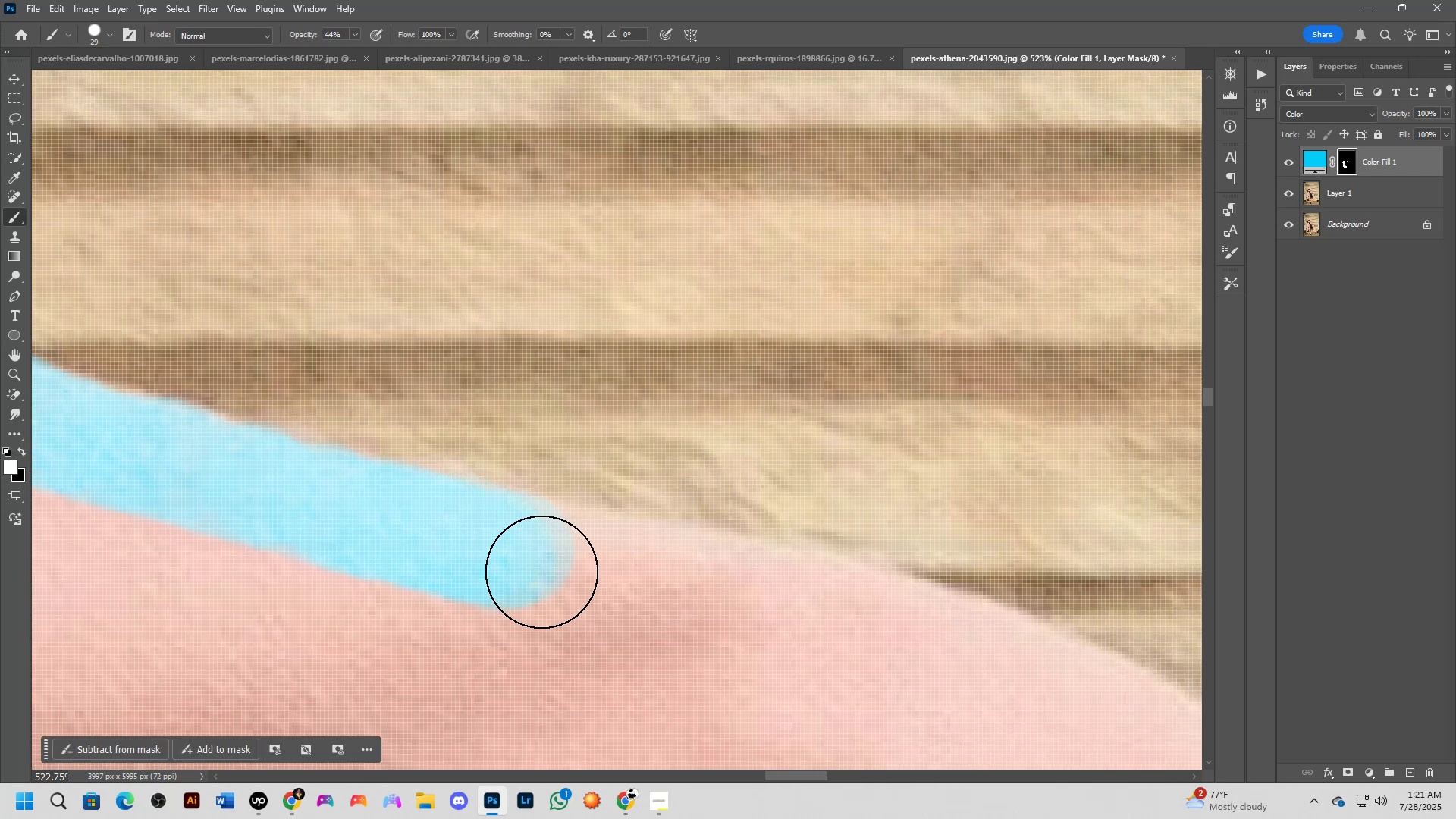 
left_click_drag(start_coordinate=[551, 560], to_coordinate=[564, 564])
 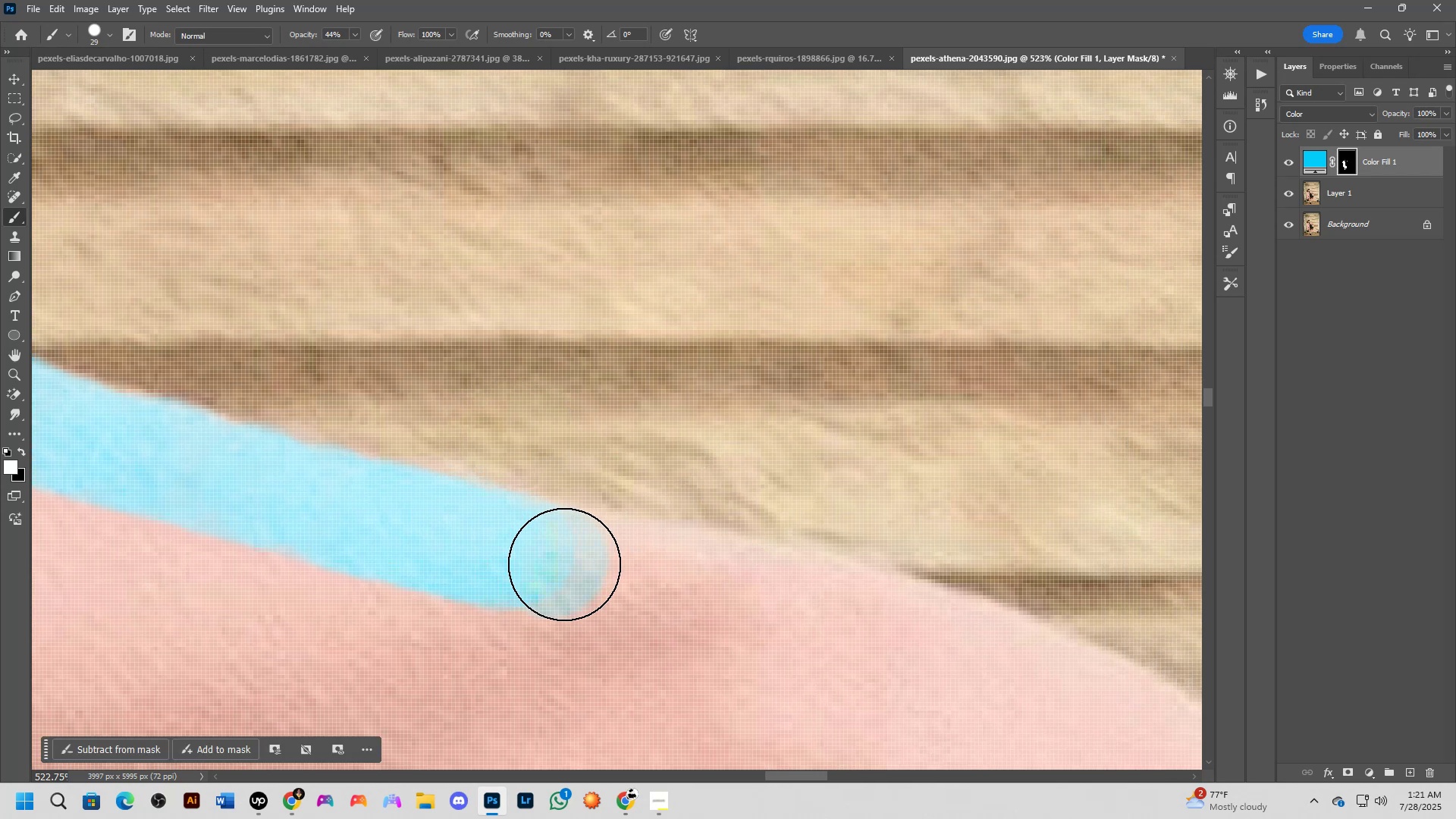 
double_click([564, 564])
 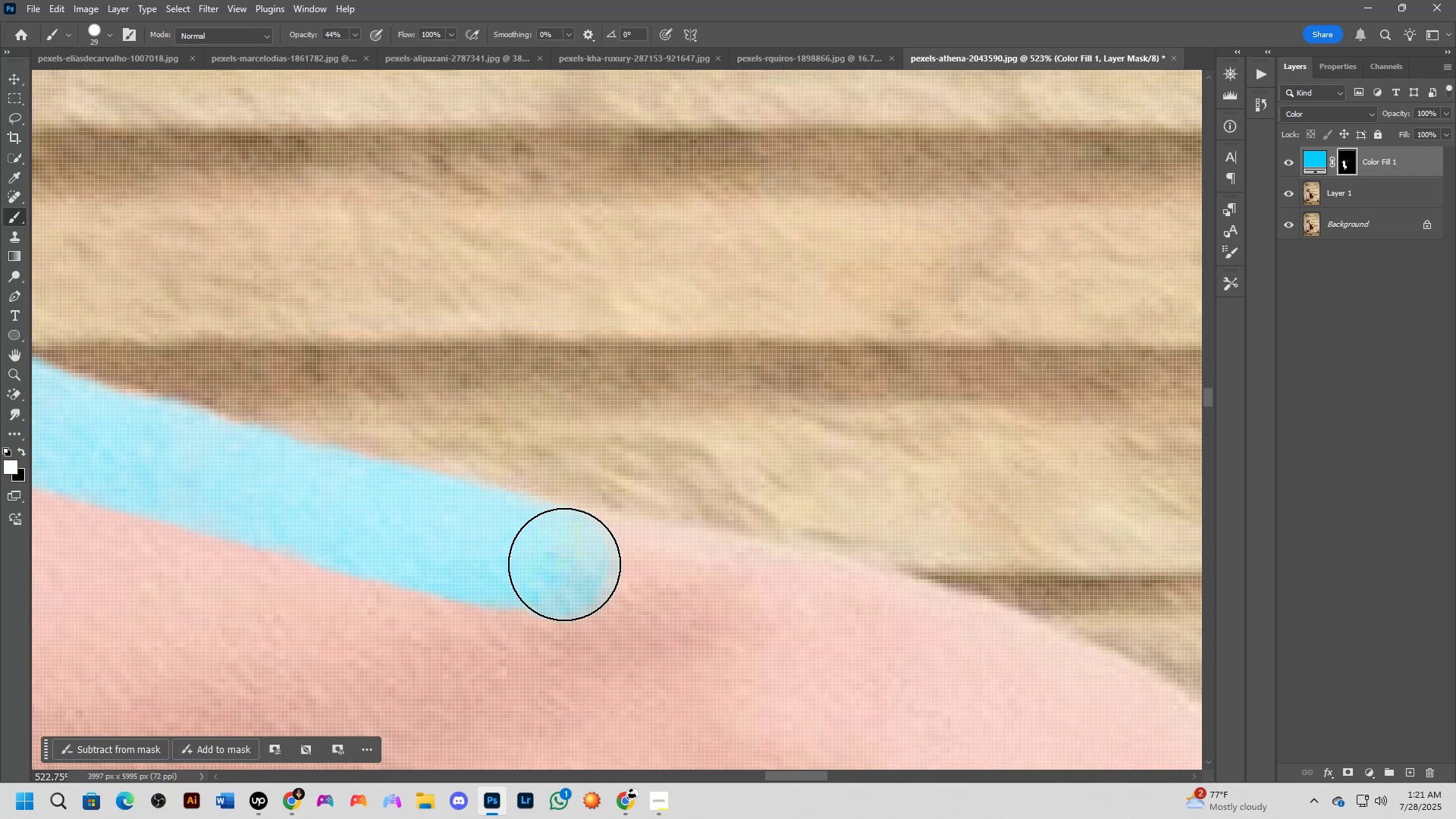 
triple_click([564, 564])
 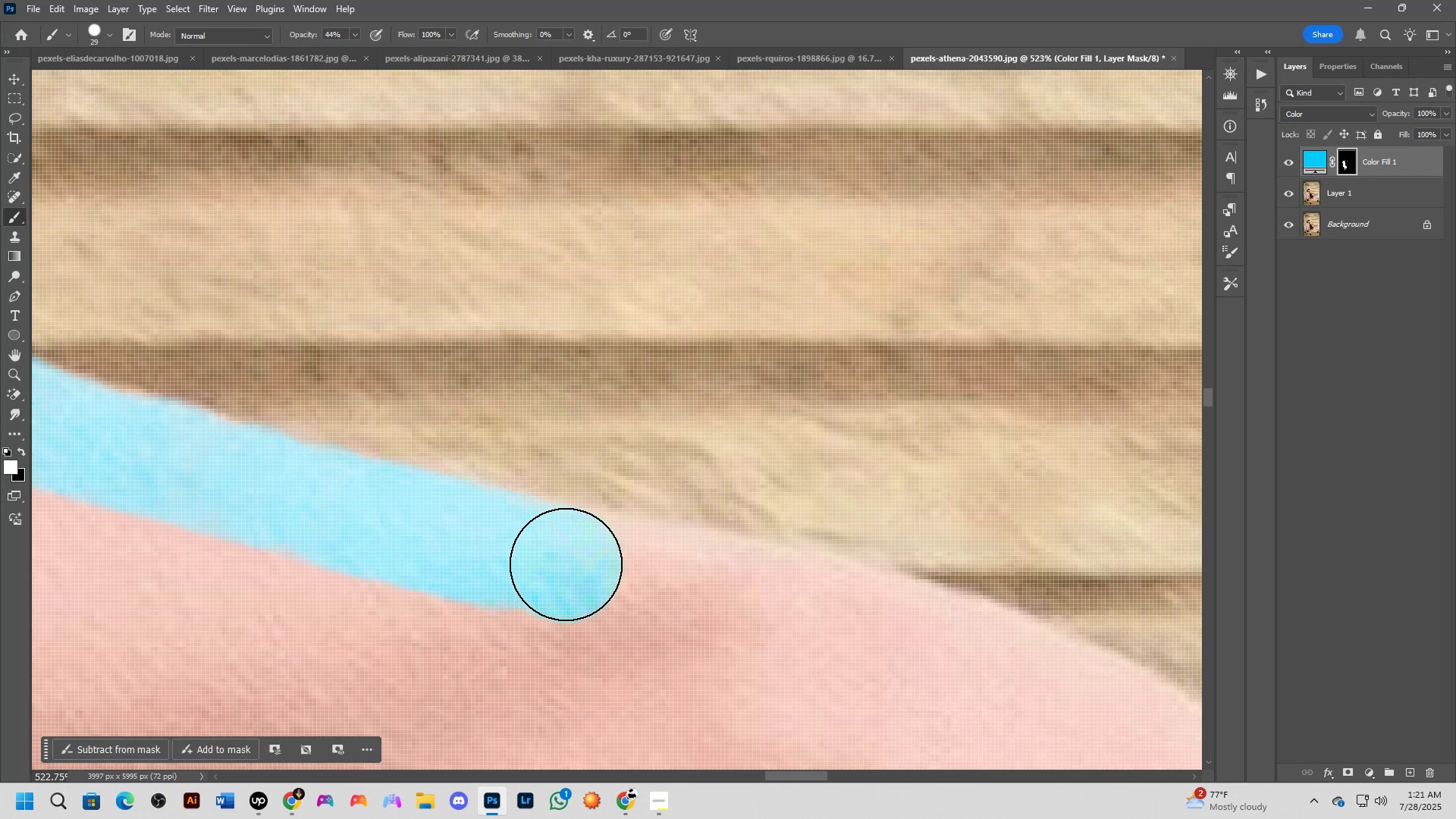 
left_click_drag(start_coordinate=[579, 565], to_coordinate=[586, 567])
 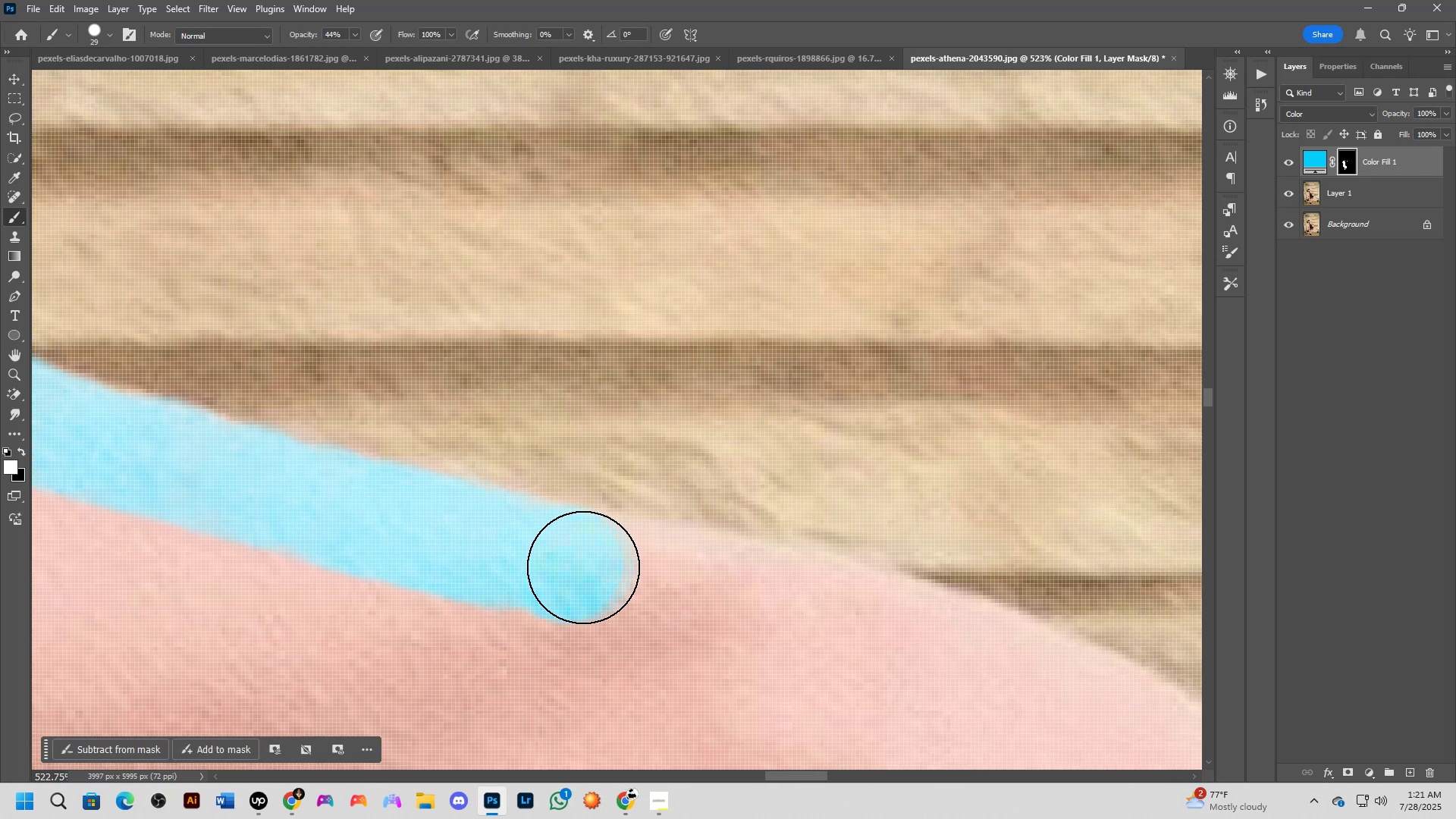 
left_click_drag(start_coordinate=[591, 568], to_coordinate=[601, 570])
 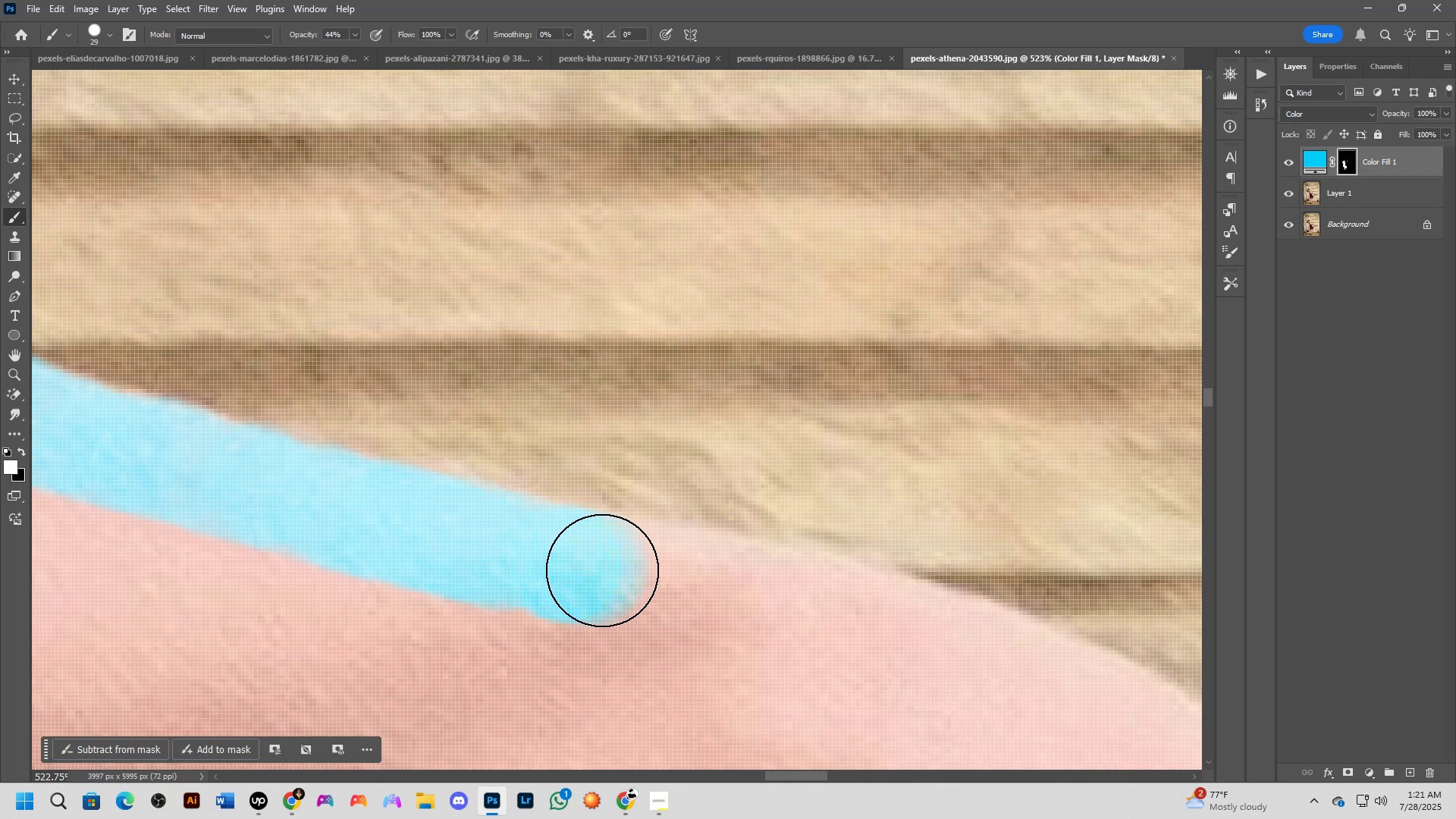 
left_click_drag(start_coordinate=[604, 572], to_coordinate=[696, 587])
 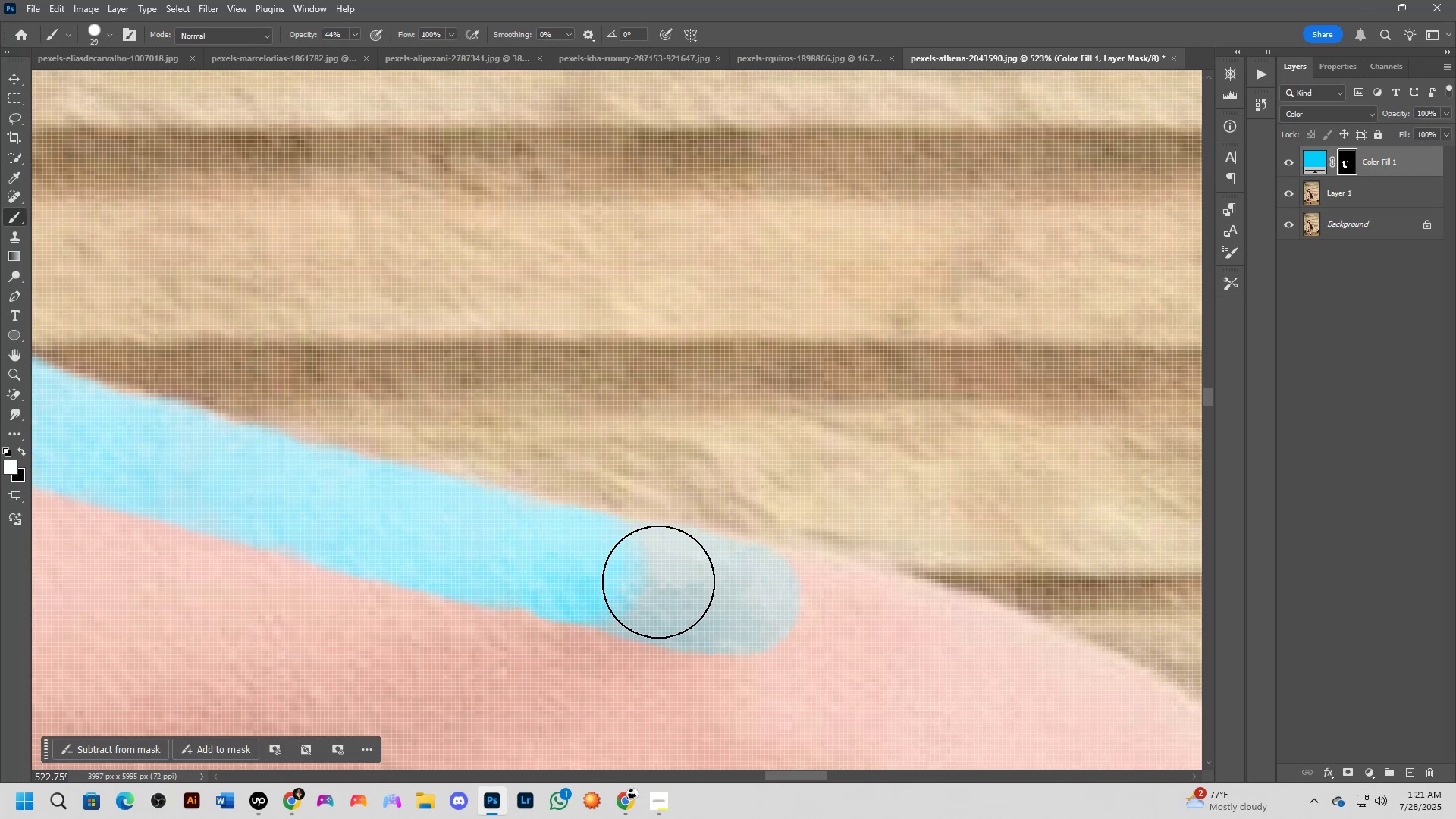 
left_click_drag(start_coordinate=[646, 581], to_coordinate=[775, 613])
 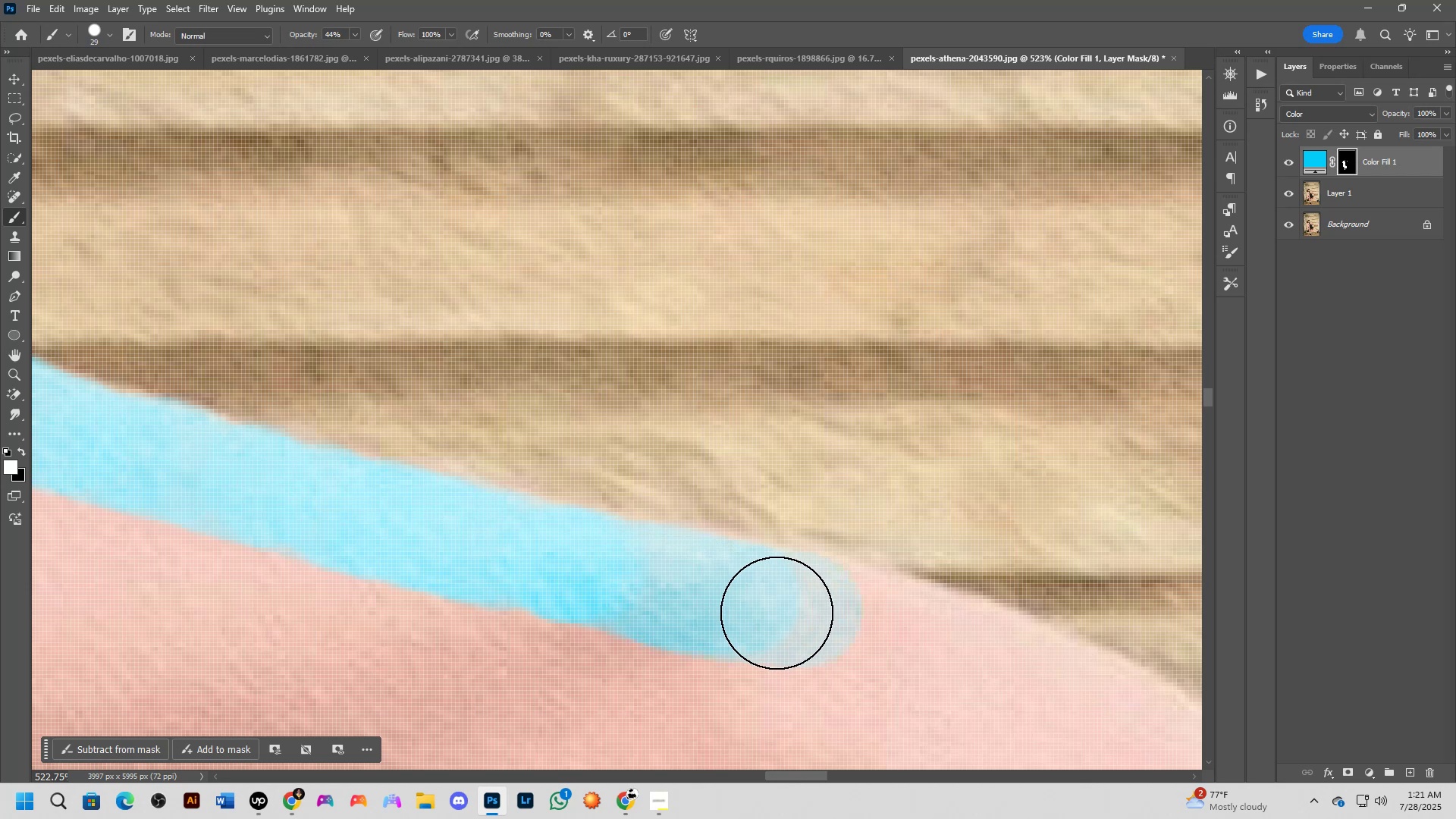 
hold_key(key=Space, duration=0.6)
 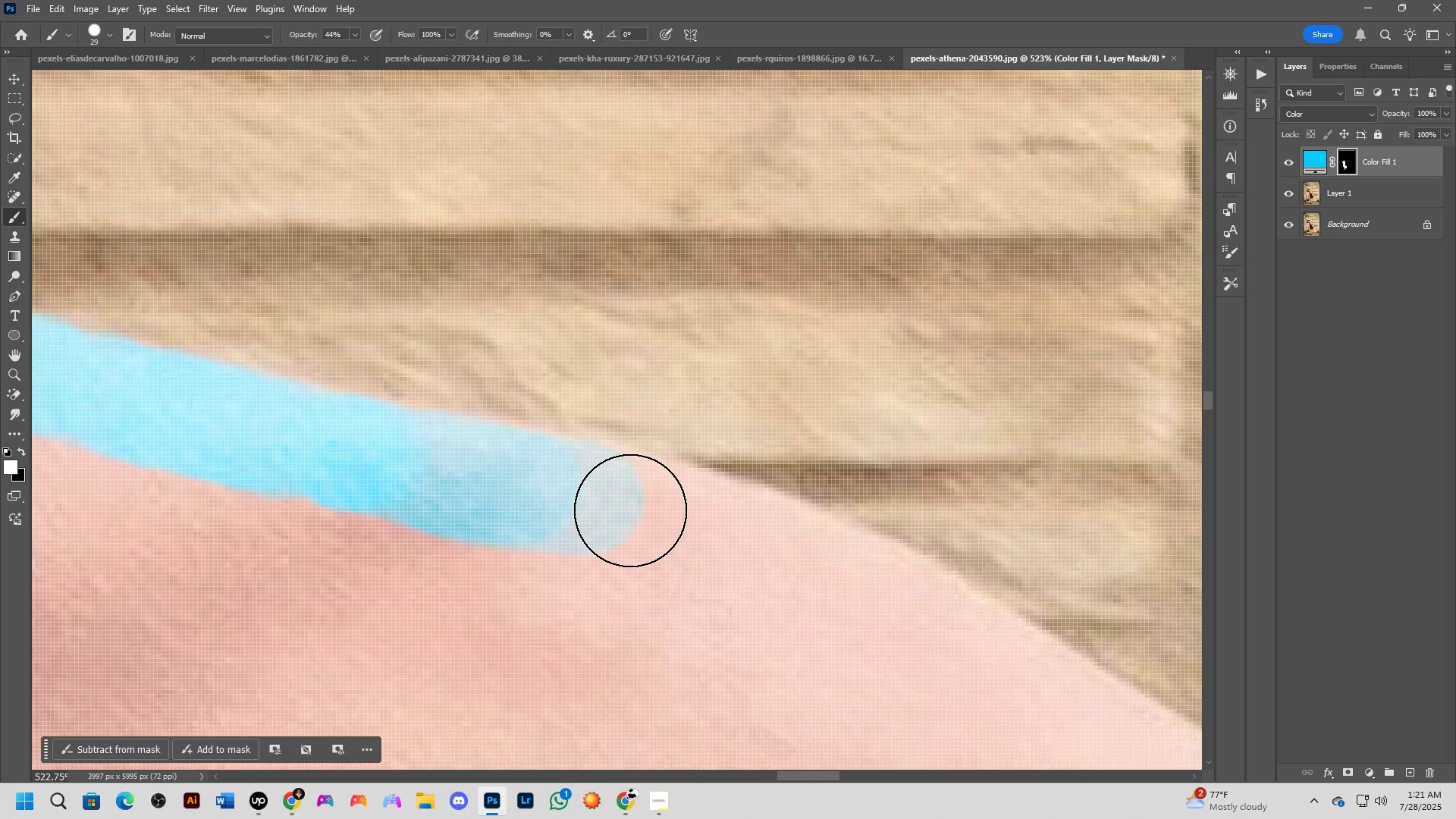 
left_click_drag(start_coordinate=[969, 642], to_coordinate=[751, 530])
 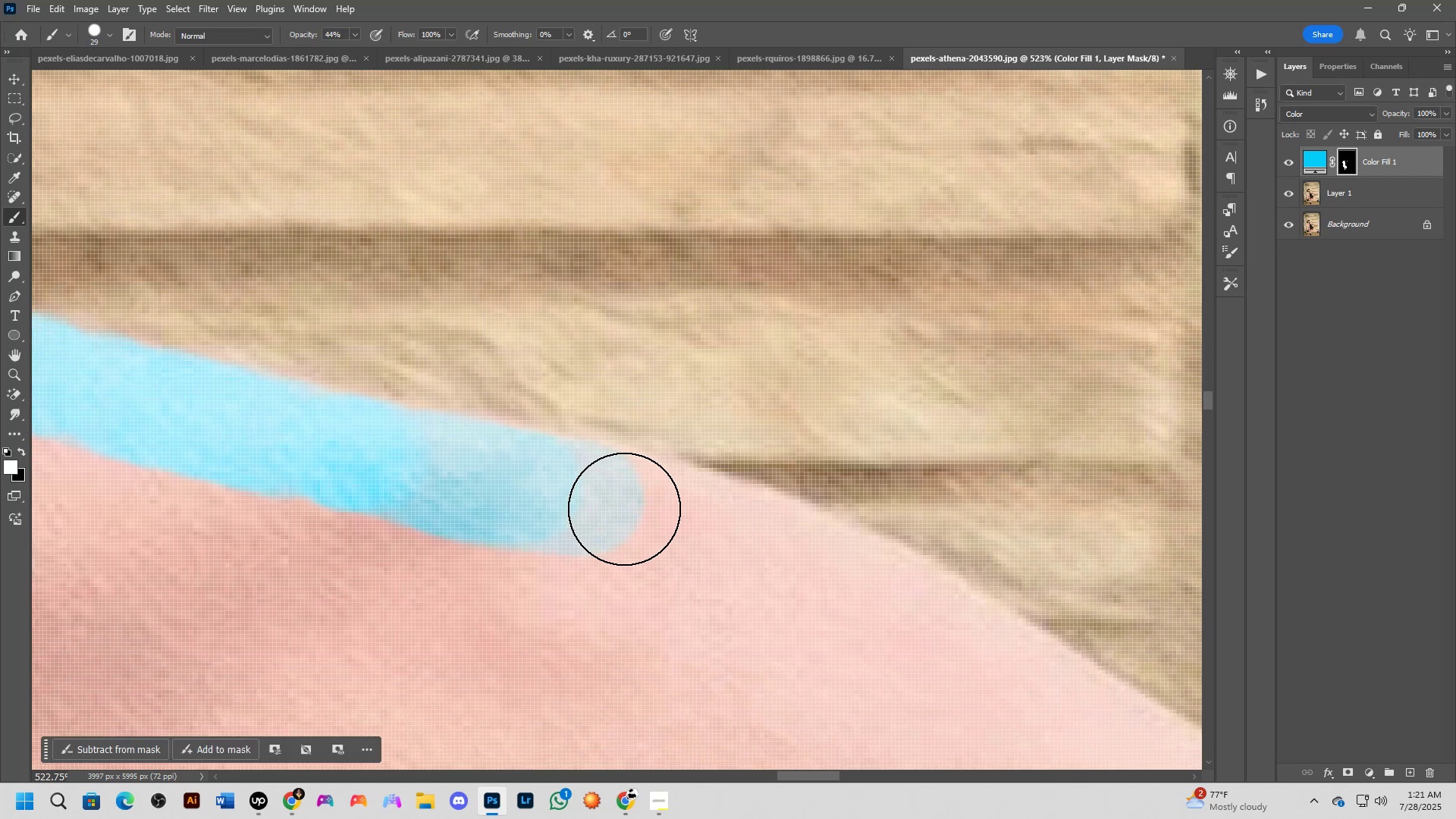 
left_click_drag(start_coordinate=[604, 505], to_coordinate=[671, 527])
 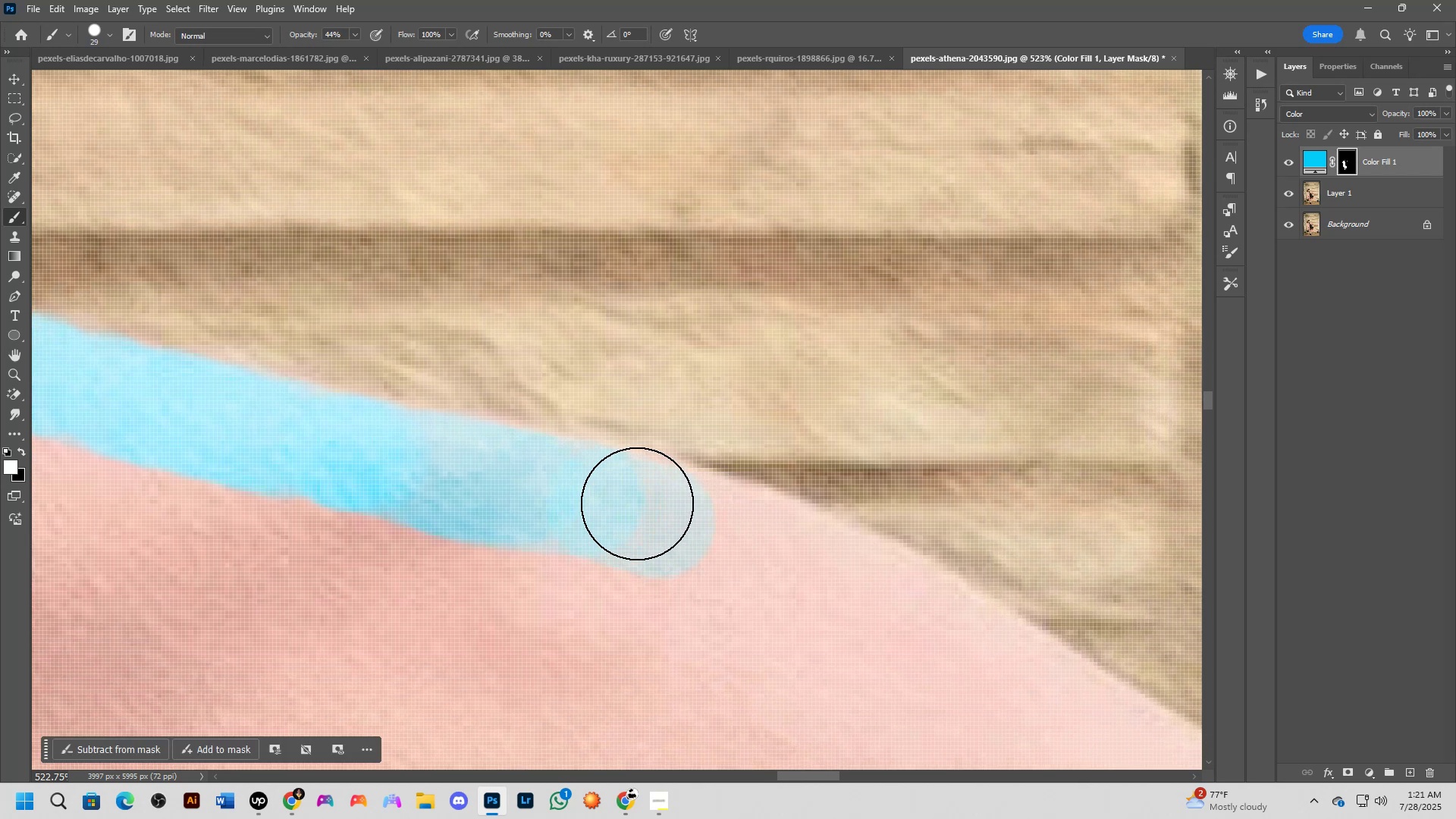 
left_click([641, 504])
 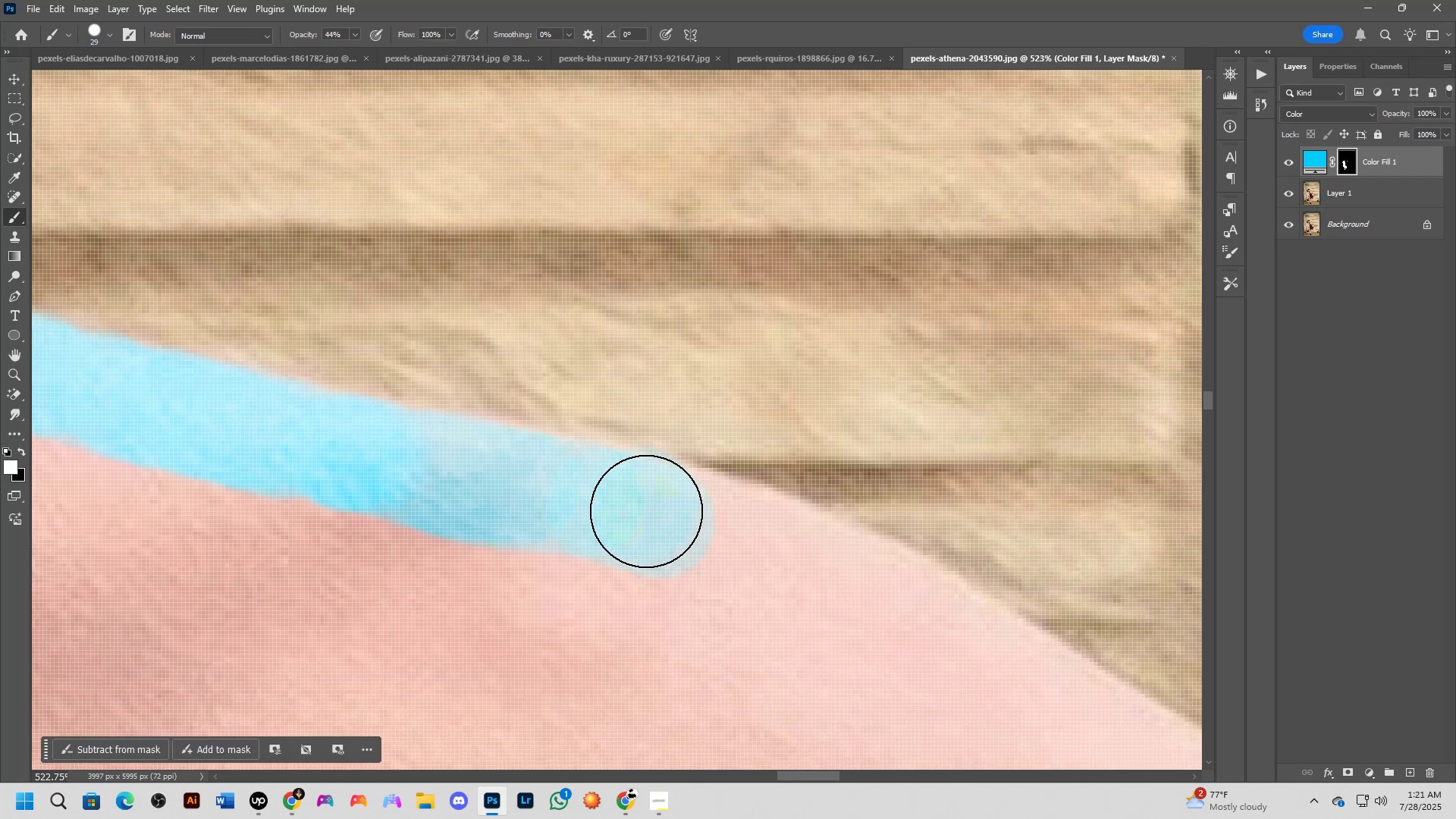 
hold_key(key=AltLeft, duration=1.45)
 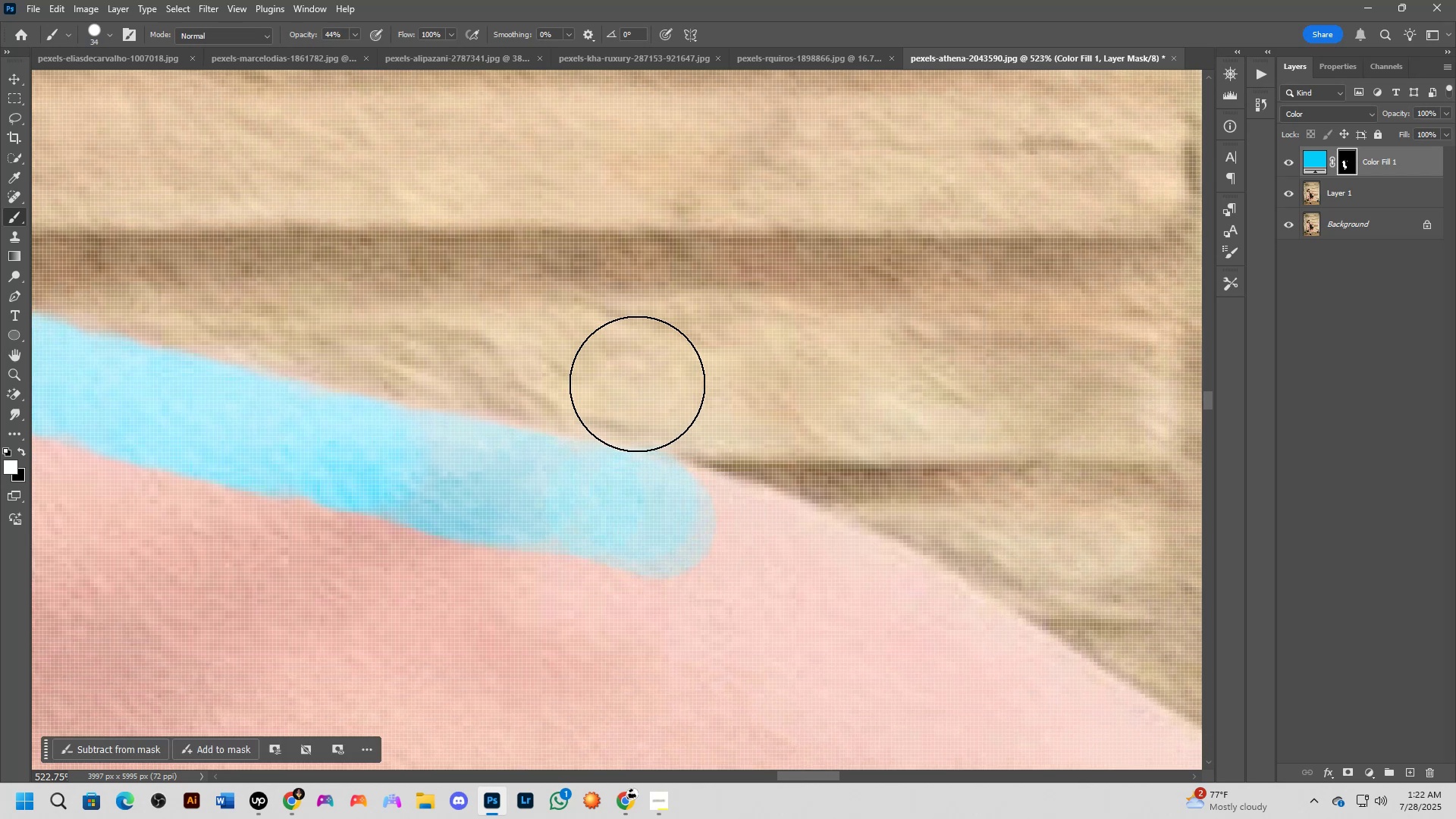 
key(X)
 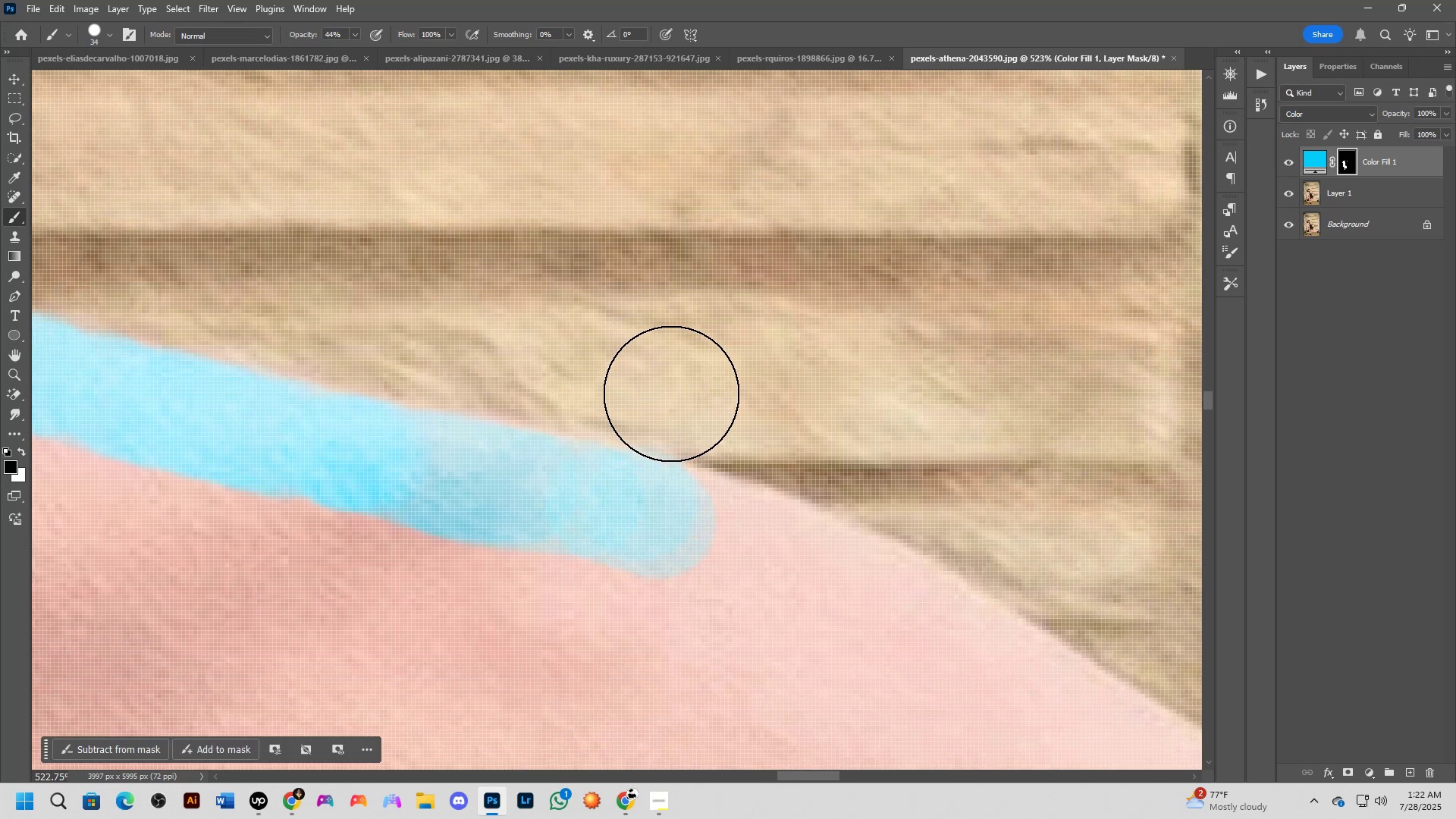 
double_click([671, 393])
 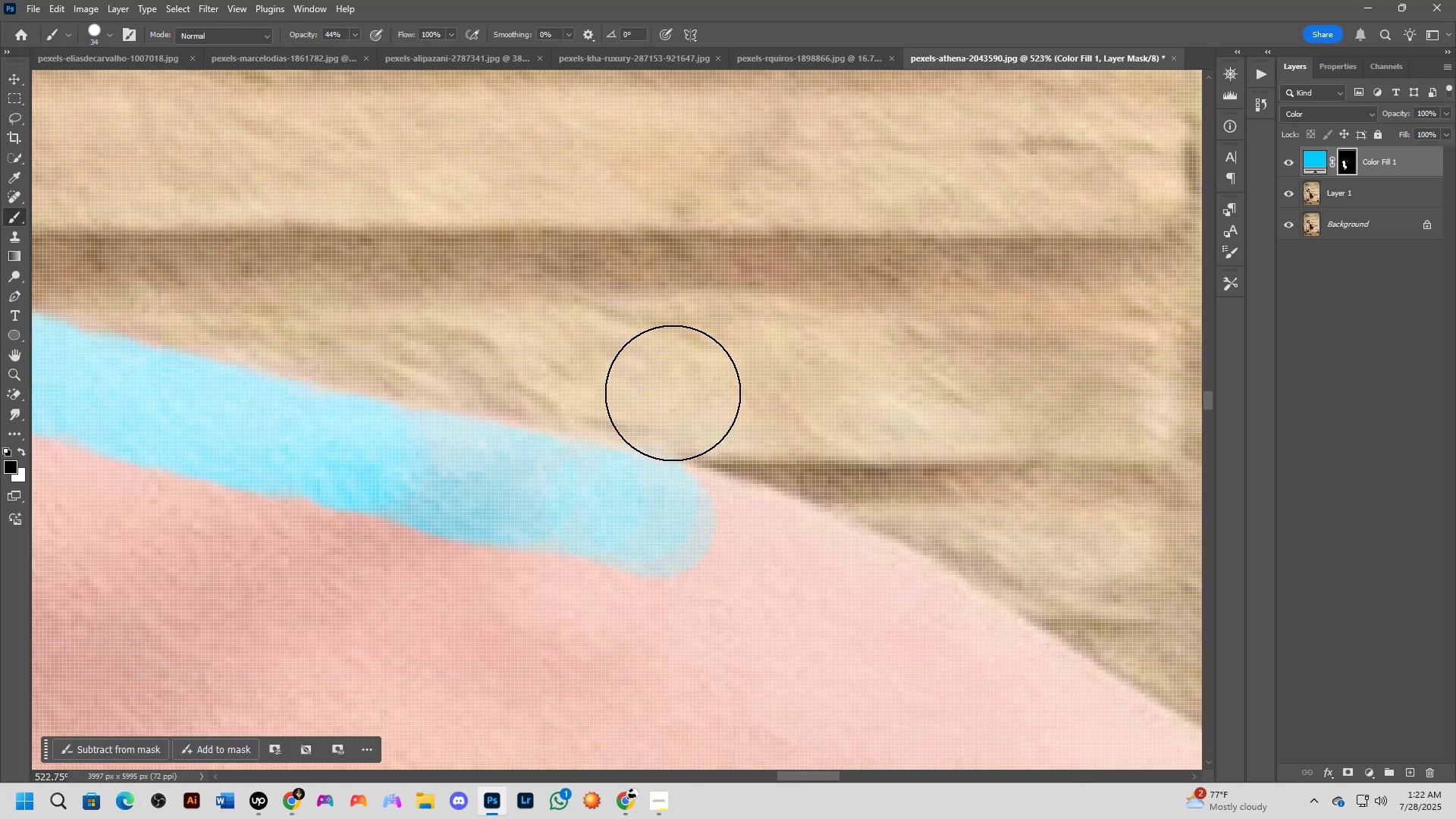 
triple_click([673, 393])
 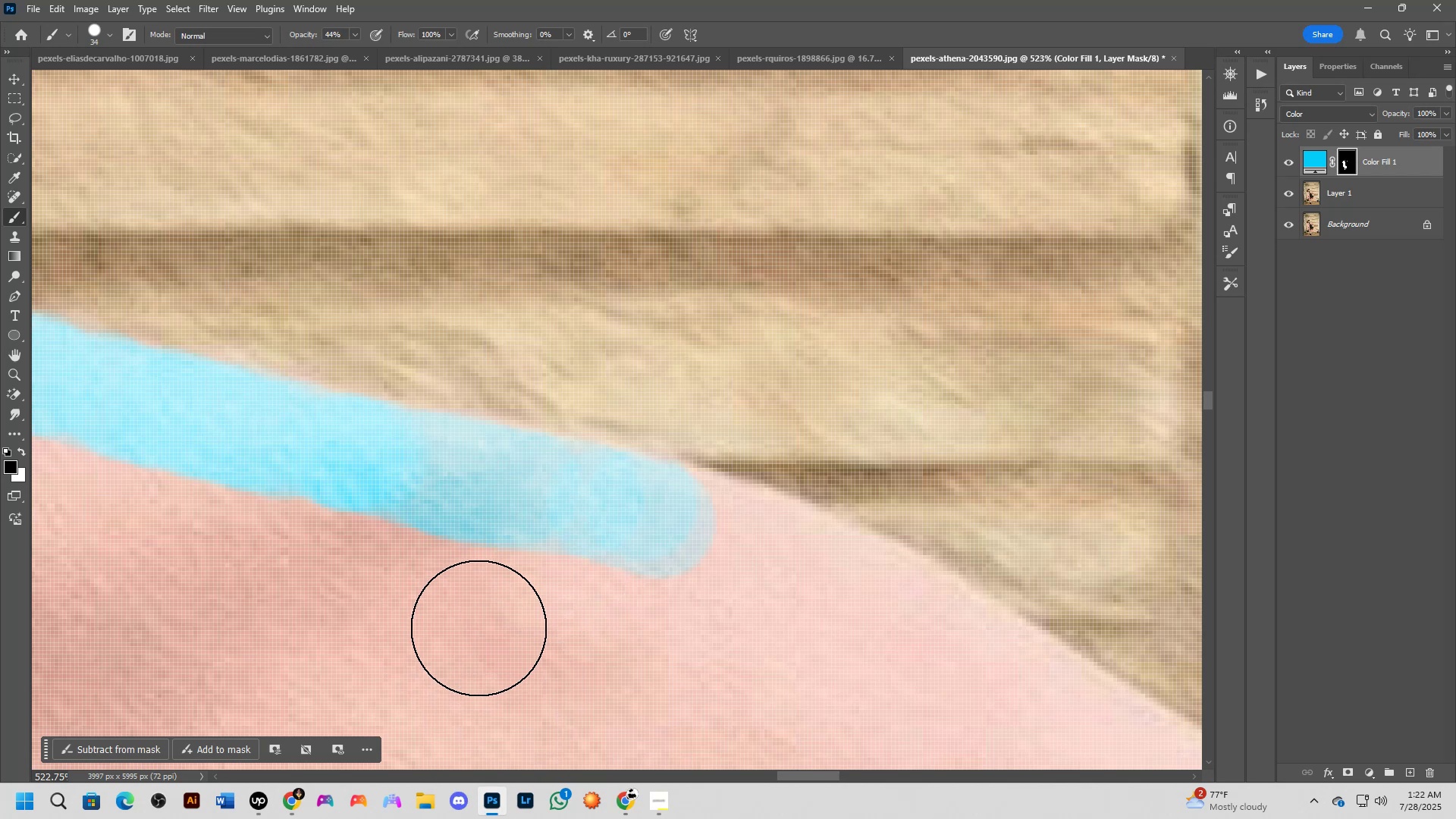 
left_click([586, 525])
 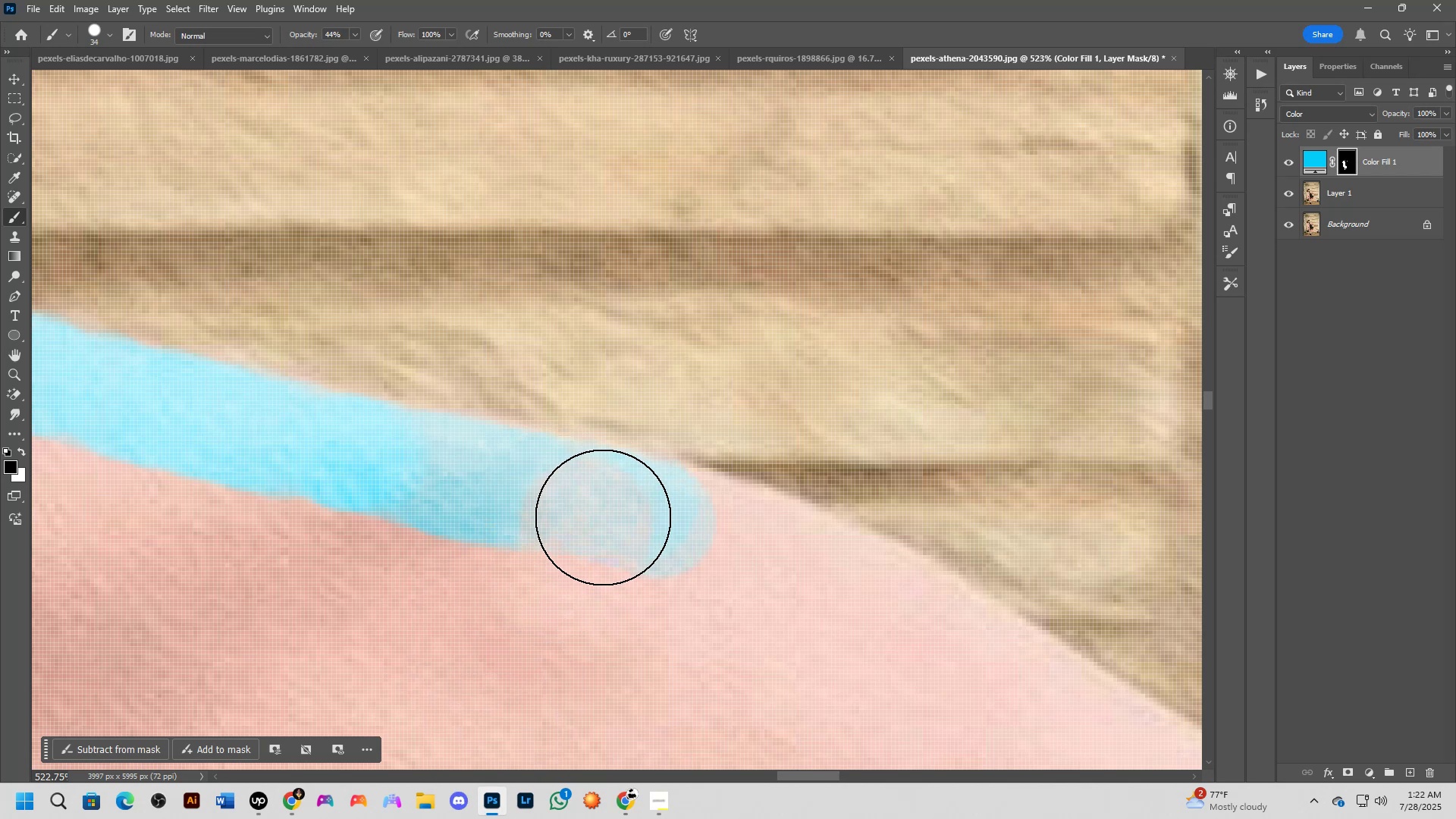 
key(X)
 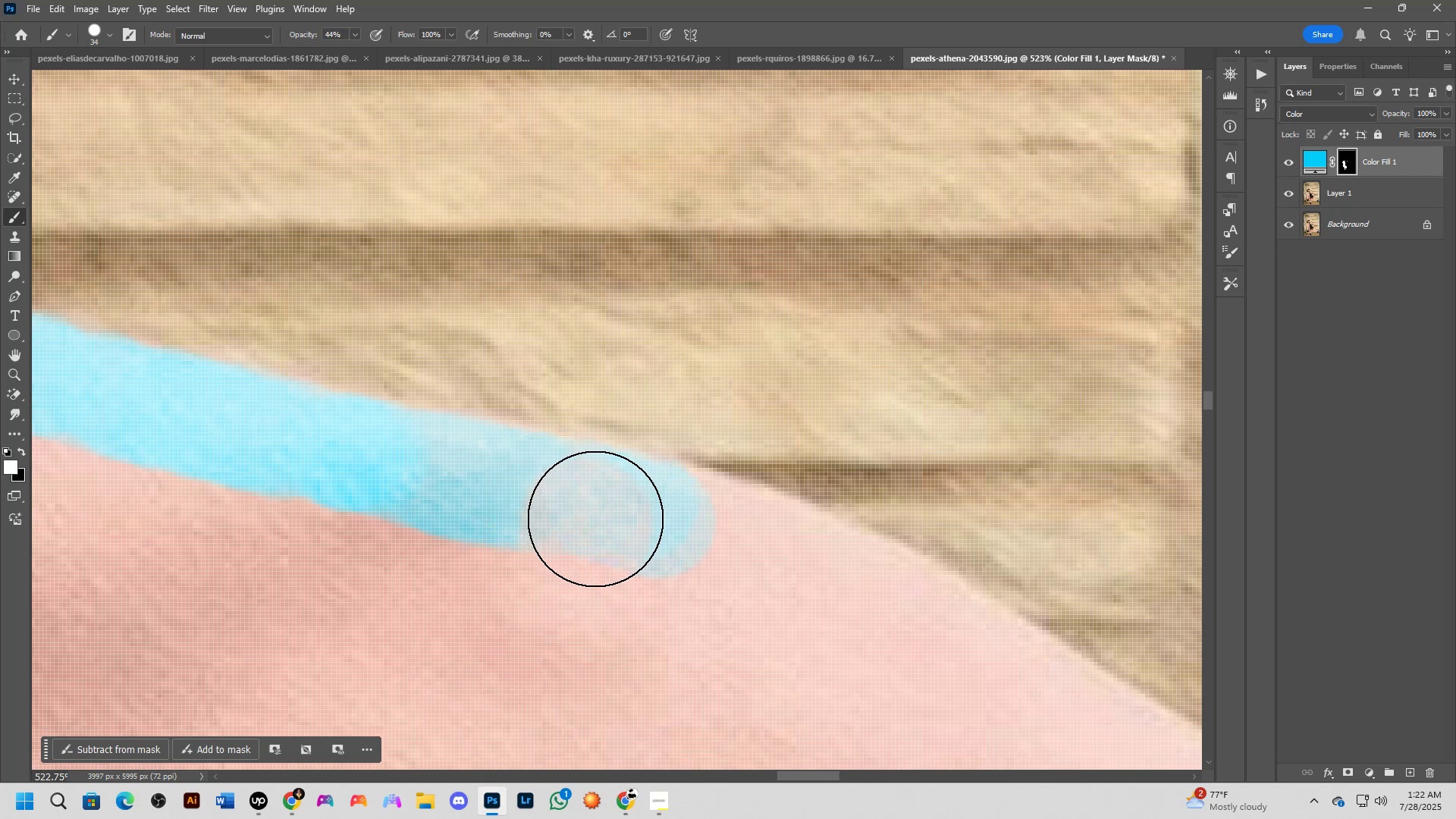 
key(Control+Z)
 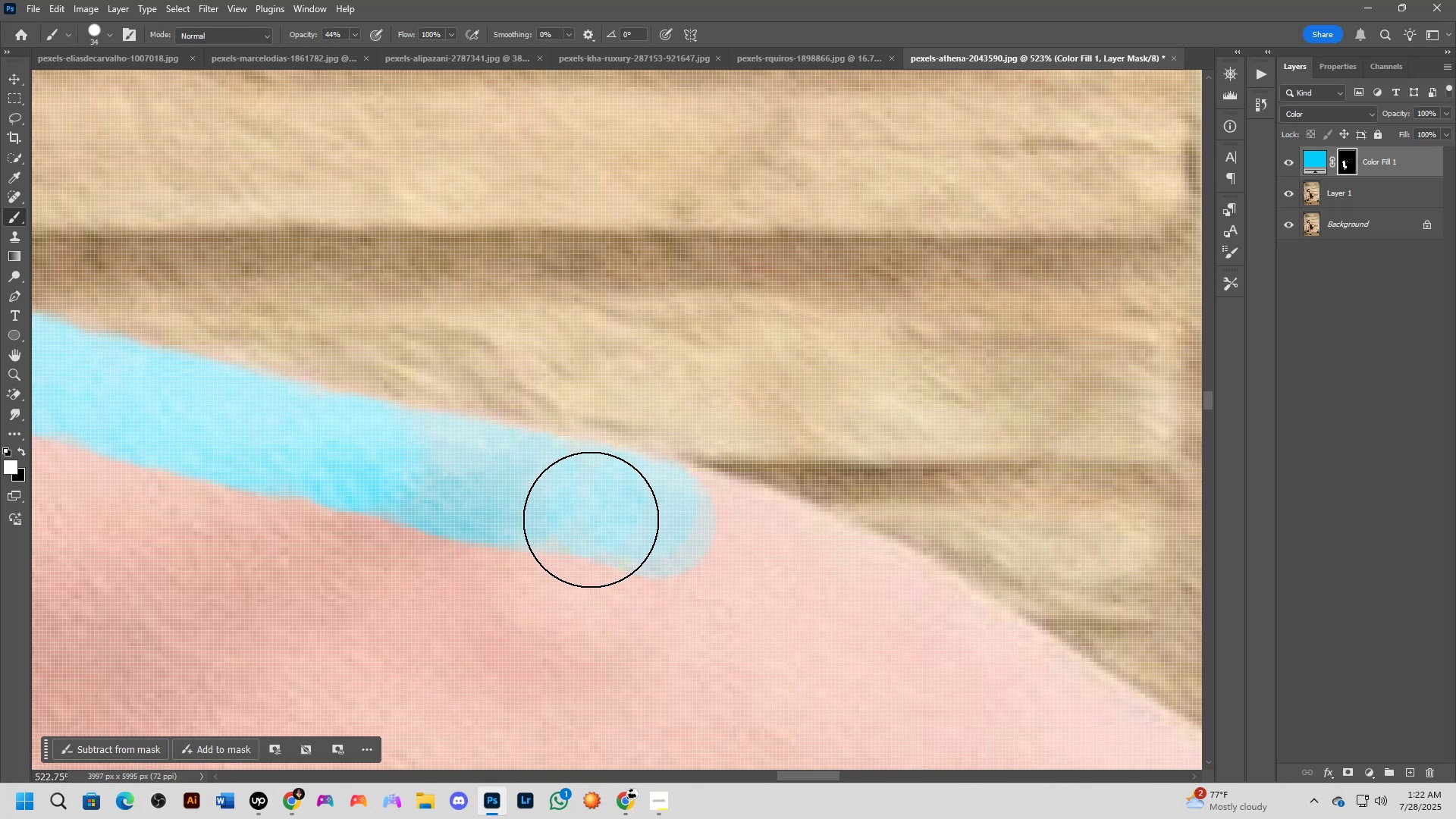 
left_click_drag(start_coordinate=[587, 519], to_coordinate=[712, 554])
 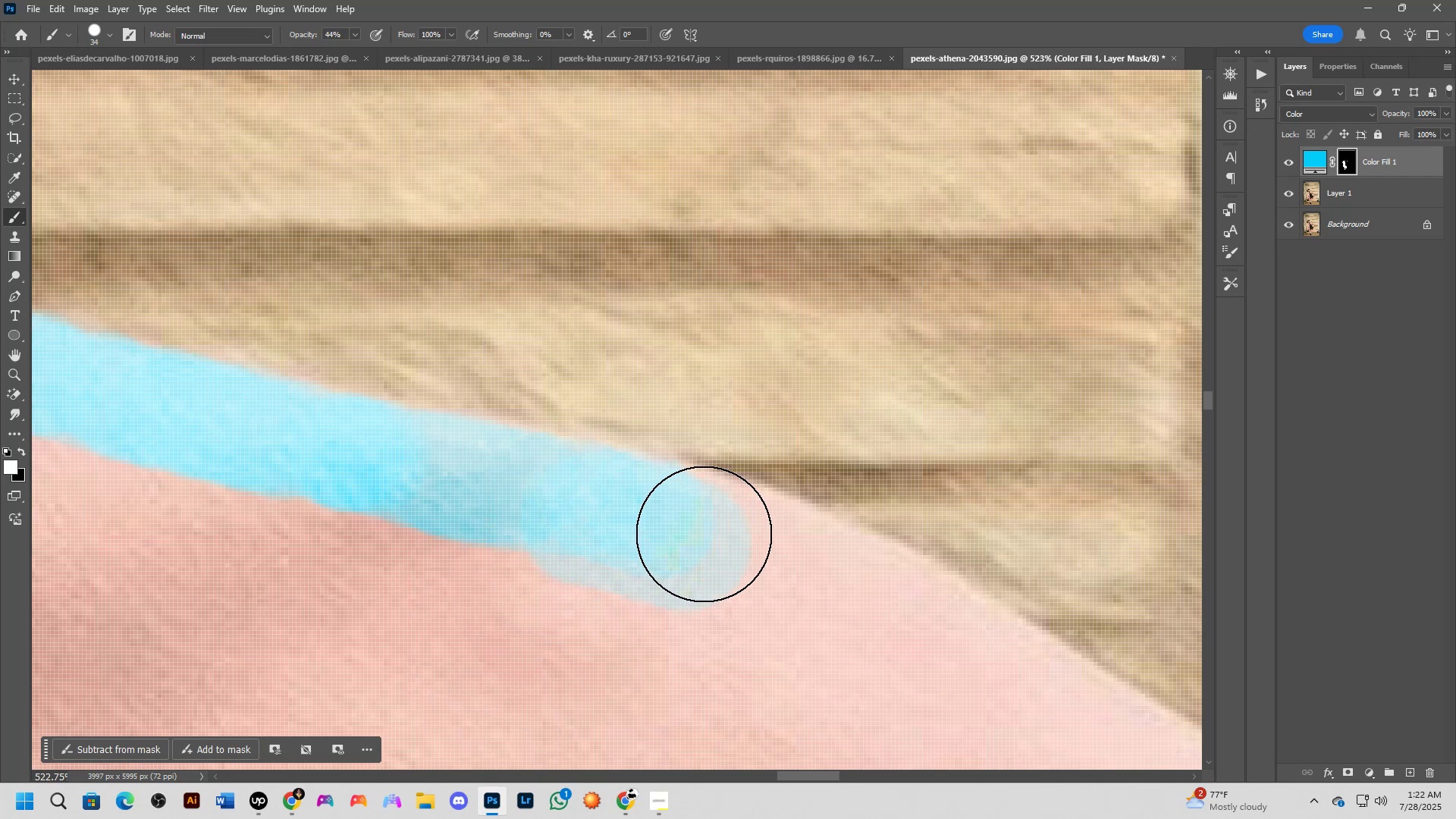 
left_click_drag(start_coordinate=[701, 536], to_coordinate=[767, 571])
 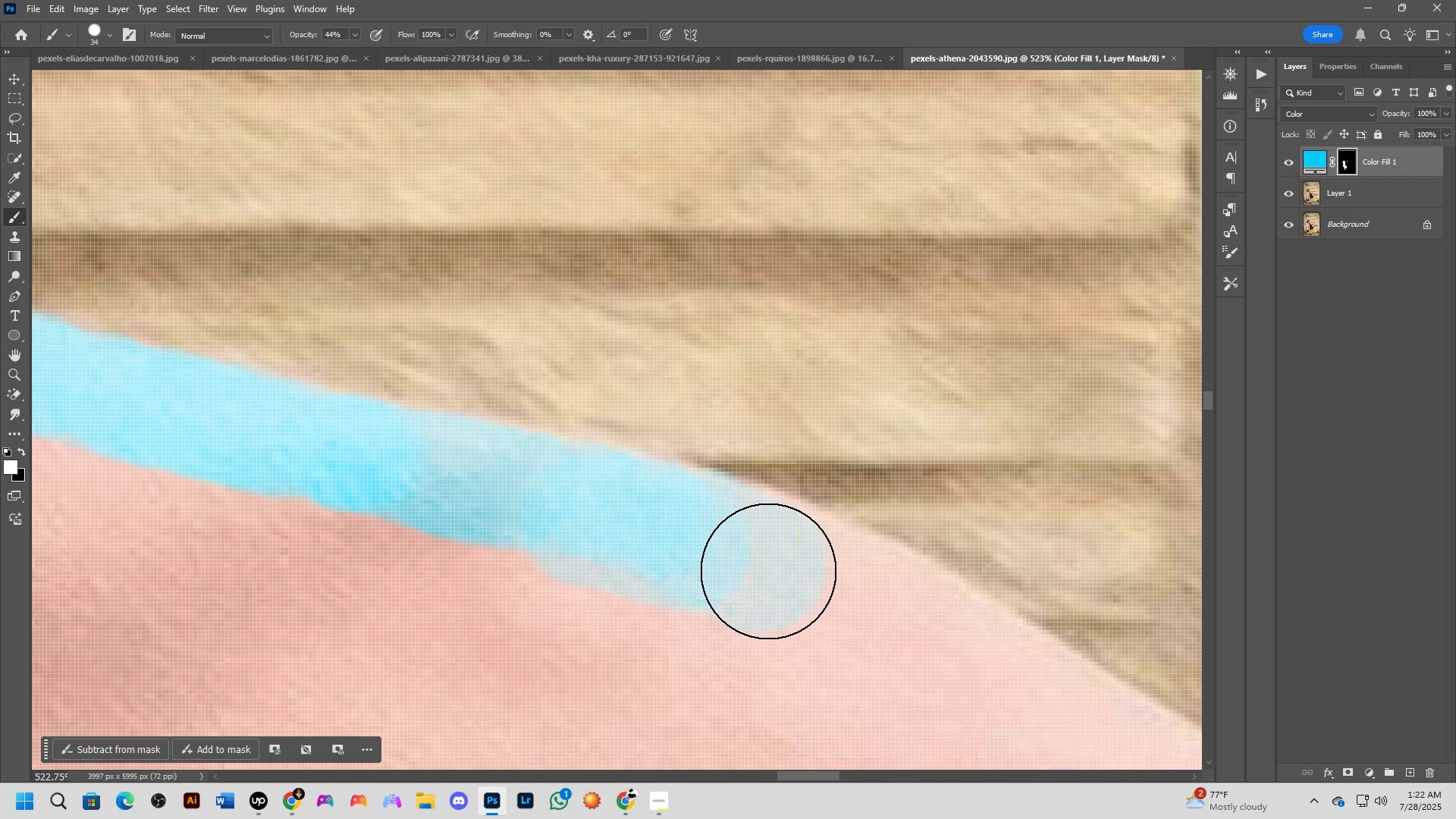 
hold_key(key=Space, duration=0.98)
 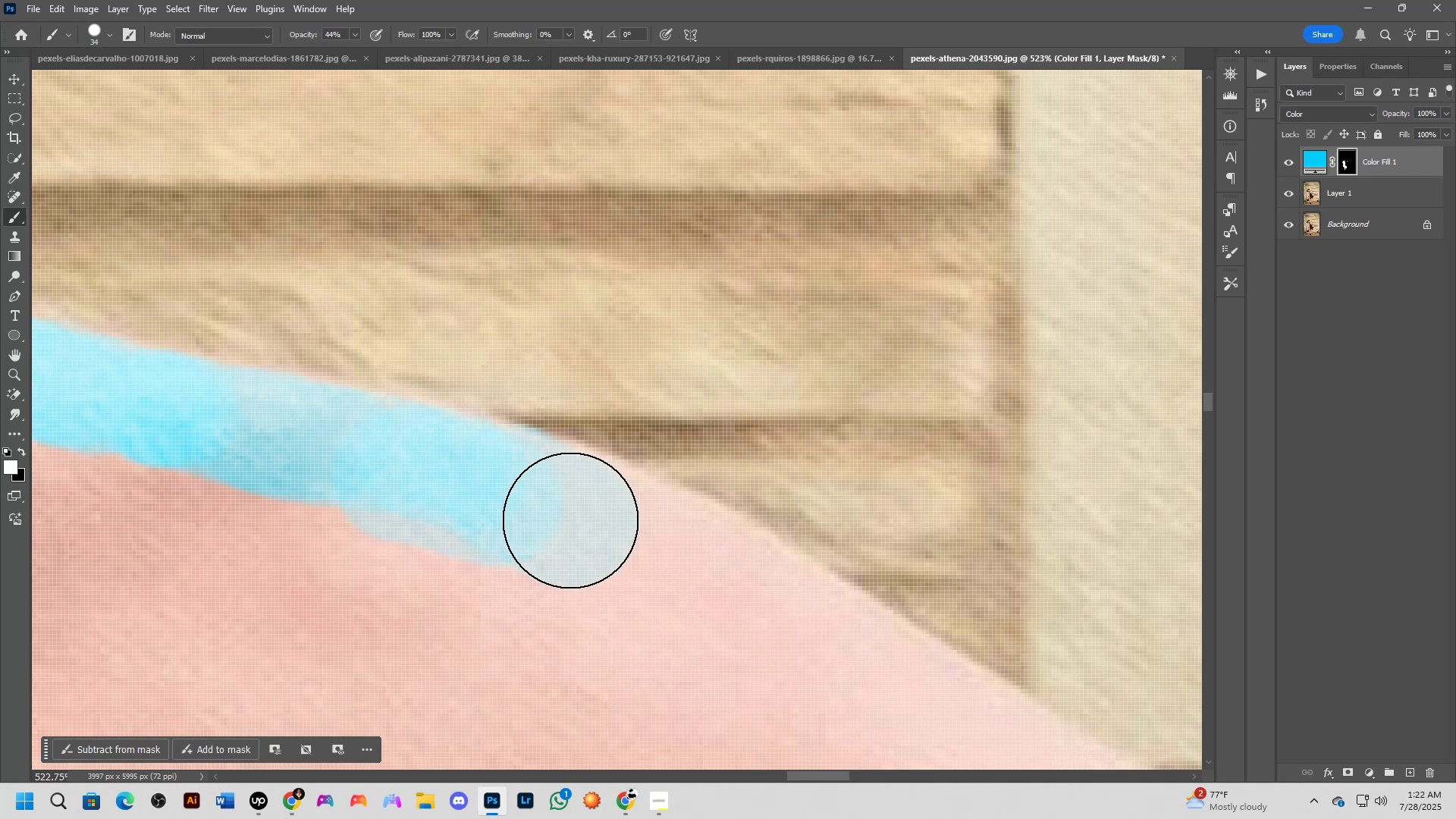 
left_click_drag(start_coordinate=[799, 571], to_coordinate=[610, 527])
 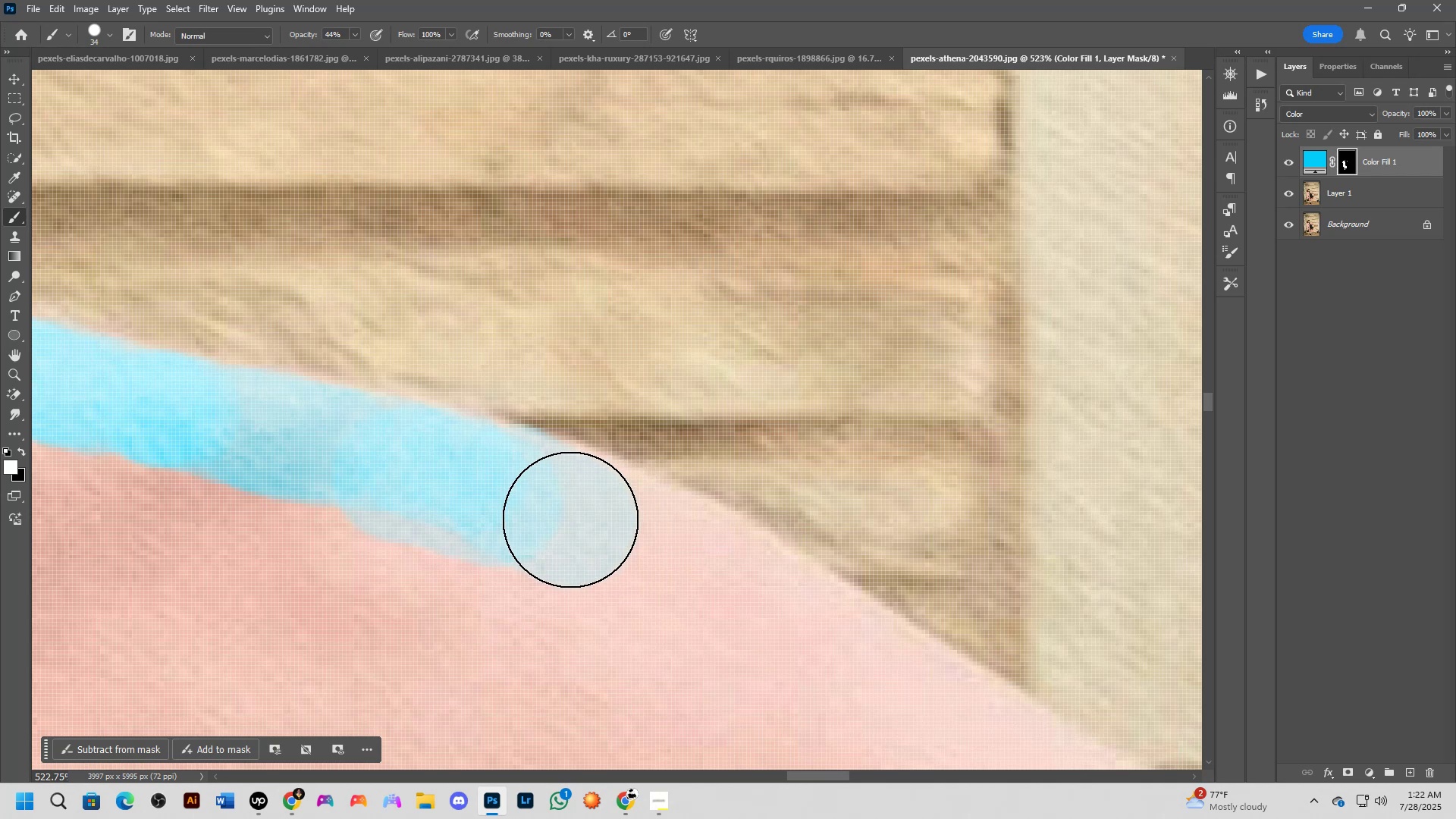 
left_click_drag(start_coordinate=[570, 516], to_coordinate=[731, 598])
 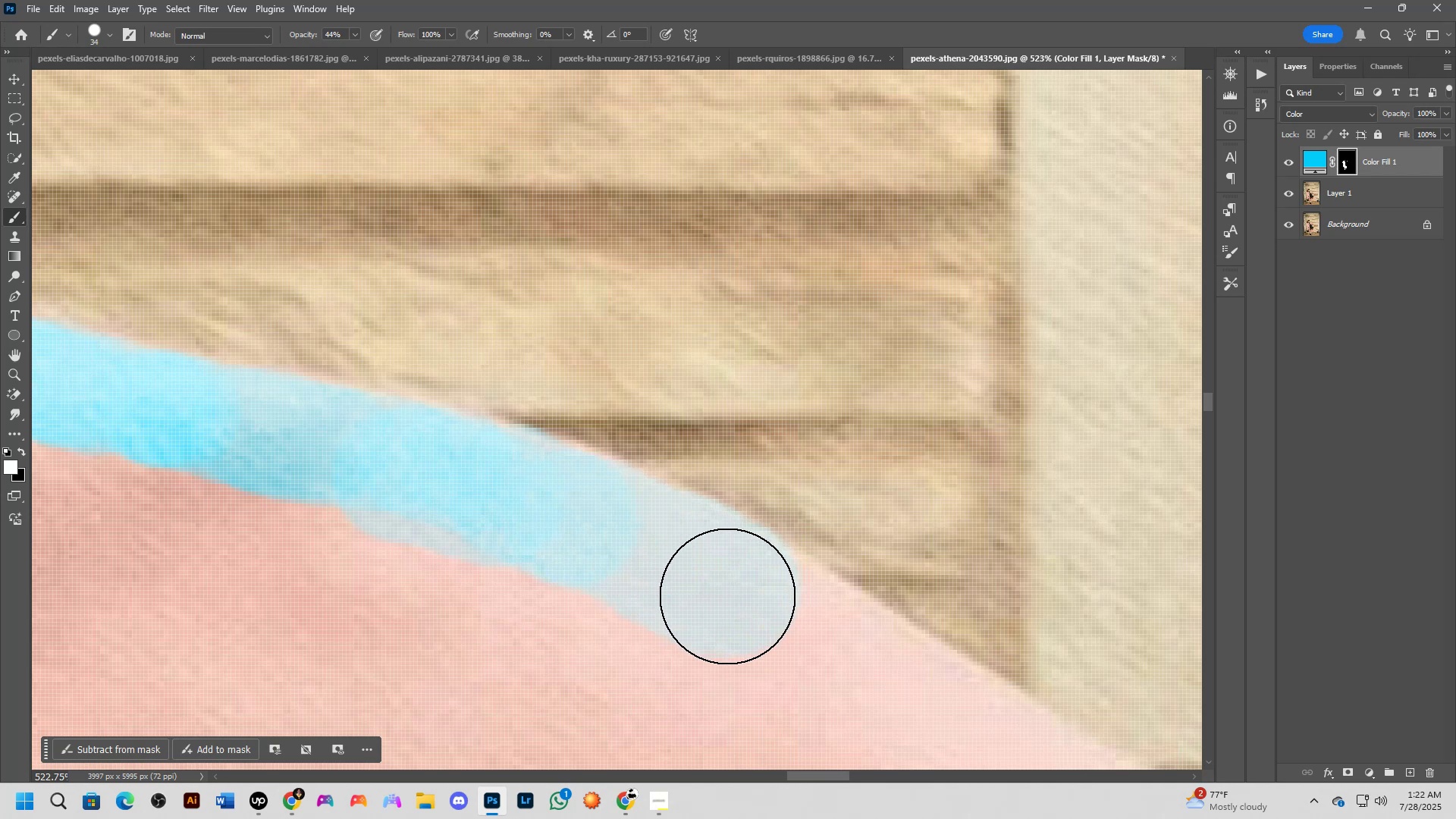 
hold_key(key=Space, duration=0.62)
 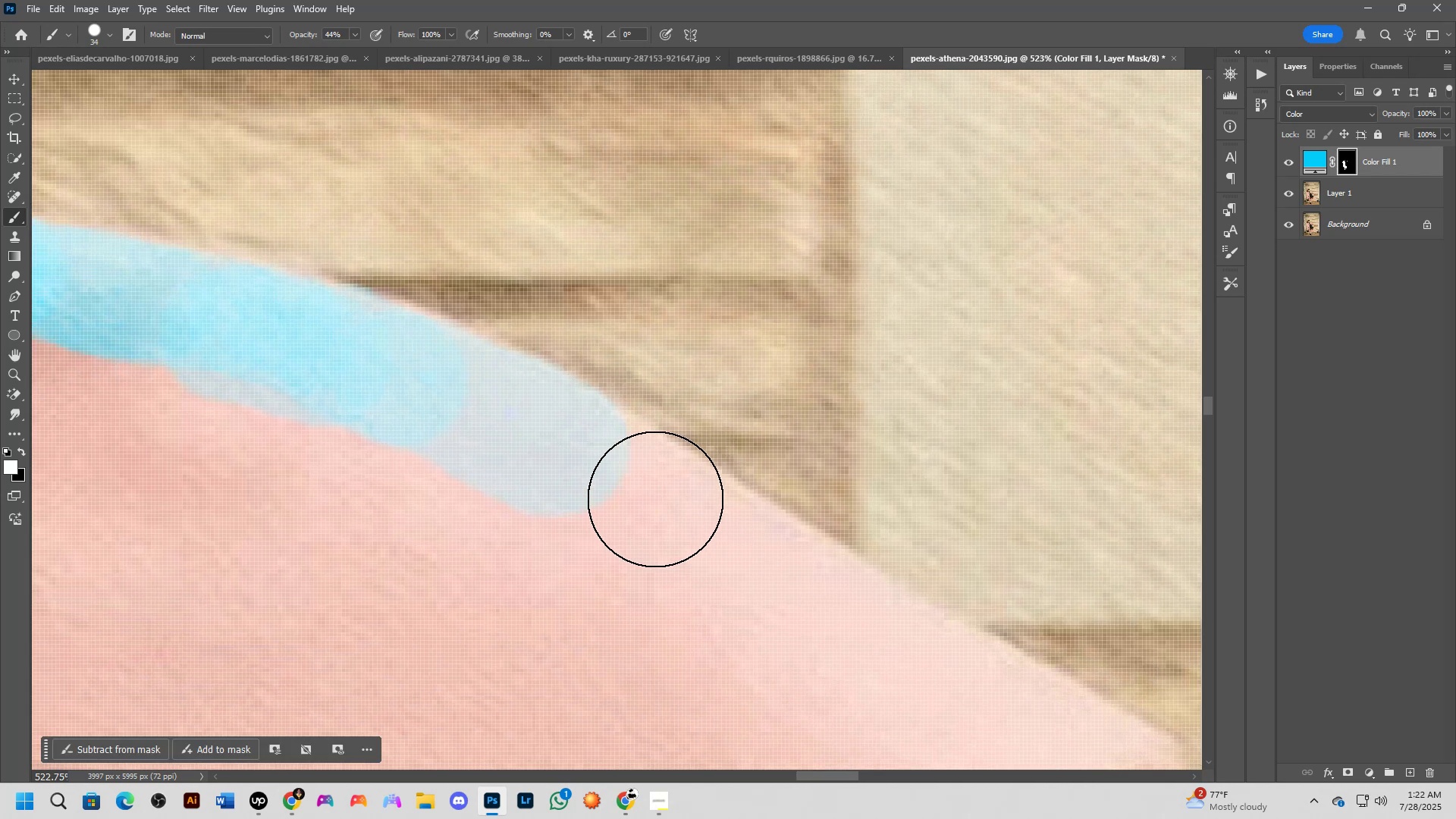 
left_click_drag(start_coordinate=[861, 650], to_coordinate=[690, 510])
 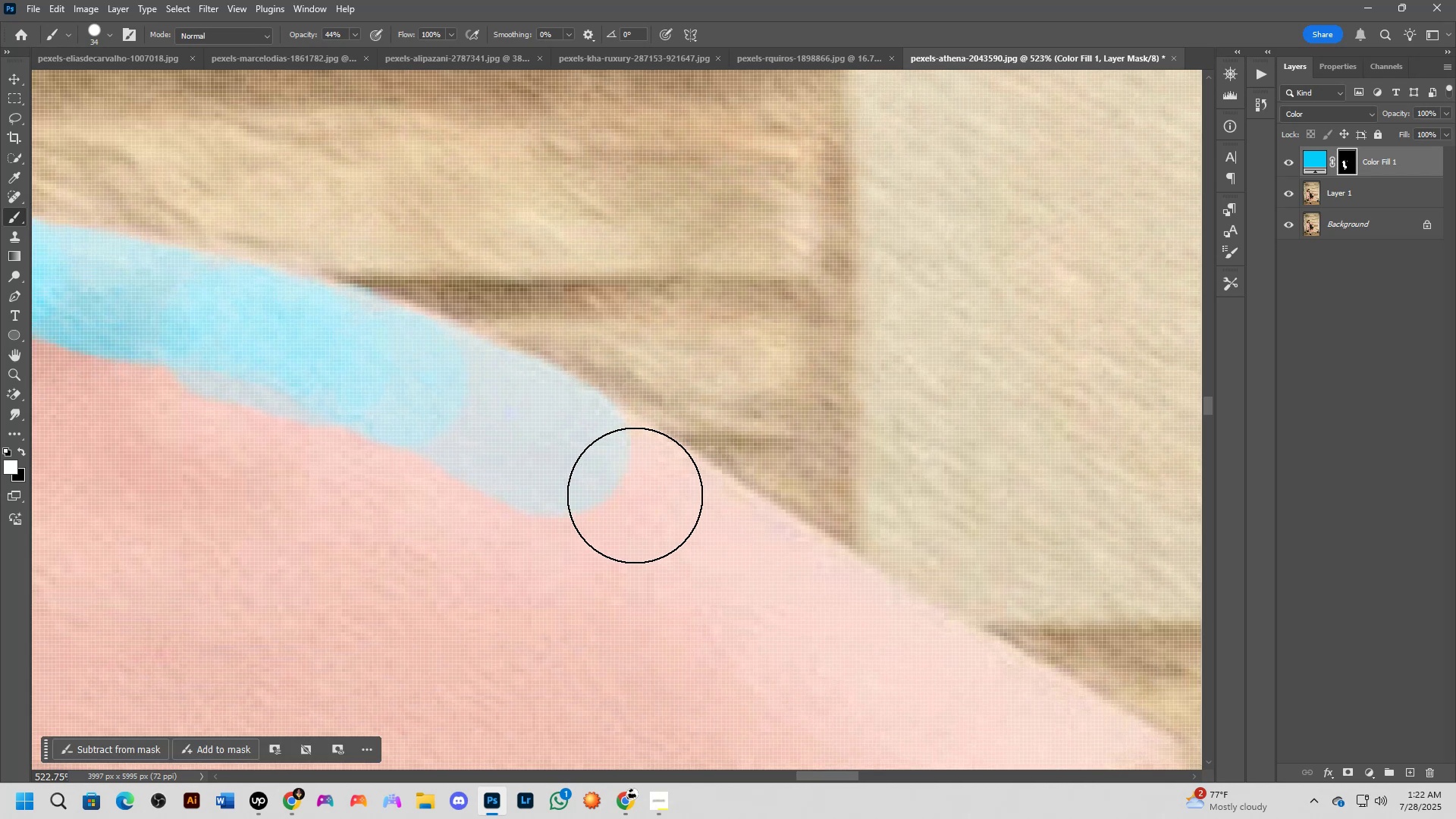 
left_click_drag(start_coordinate=[632, 492], to_coordinate=[800, 597])
 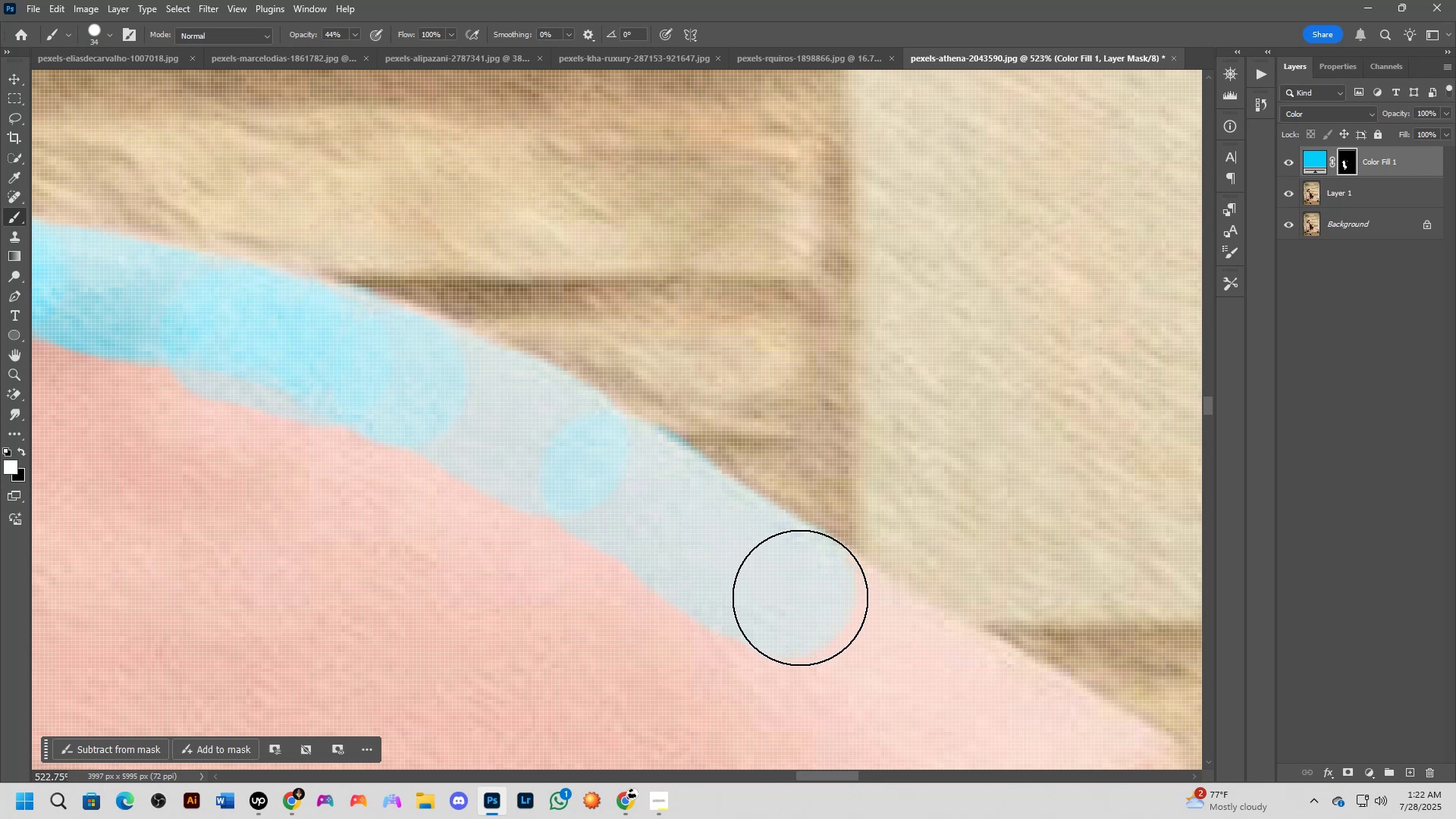 
hold_key(key=Space, duration=0.44)
 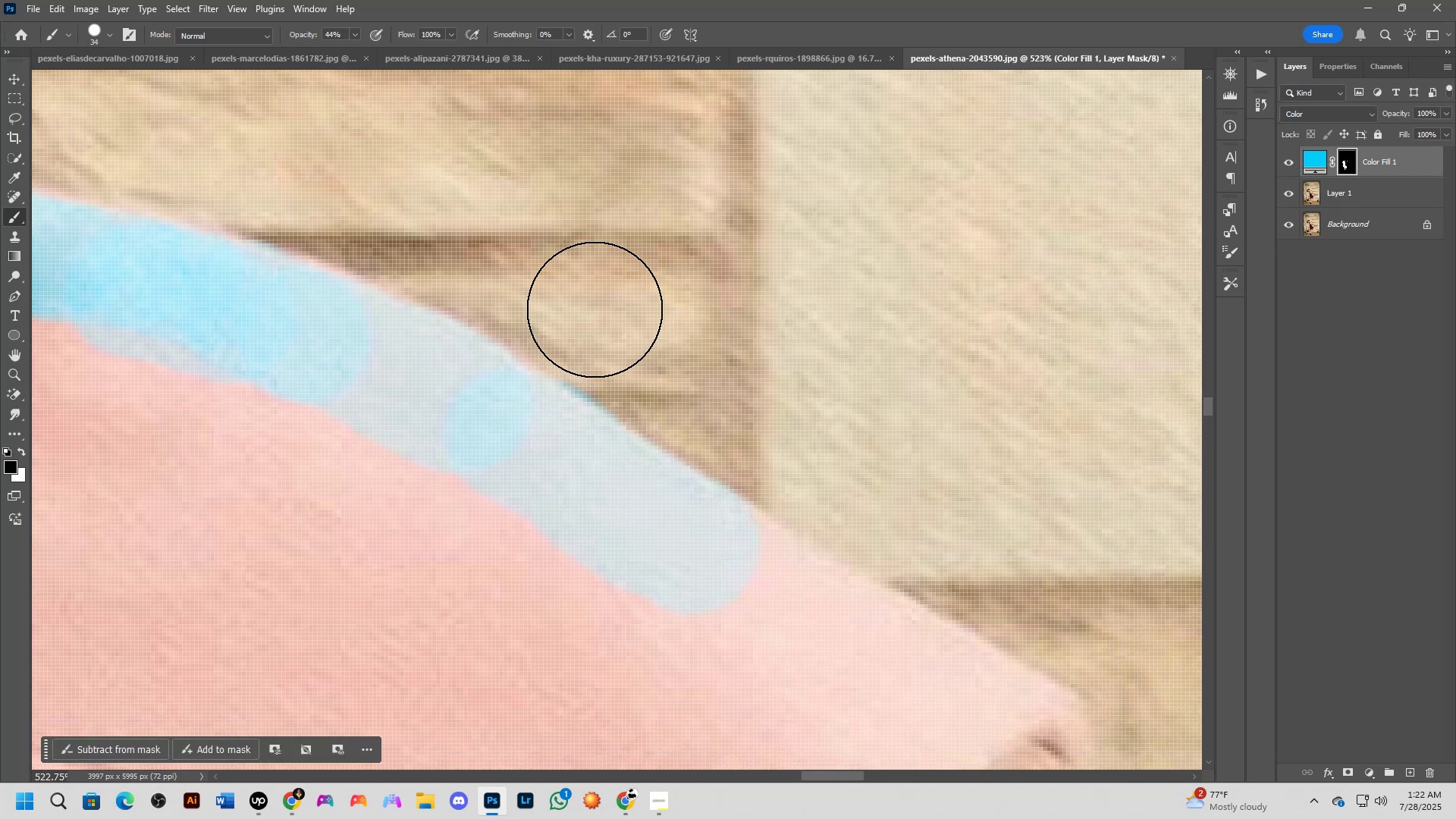 
left_click_drag(start_coordinate=[799, 598], to_coordinate=[739, 571])
 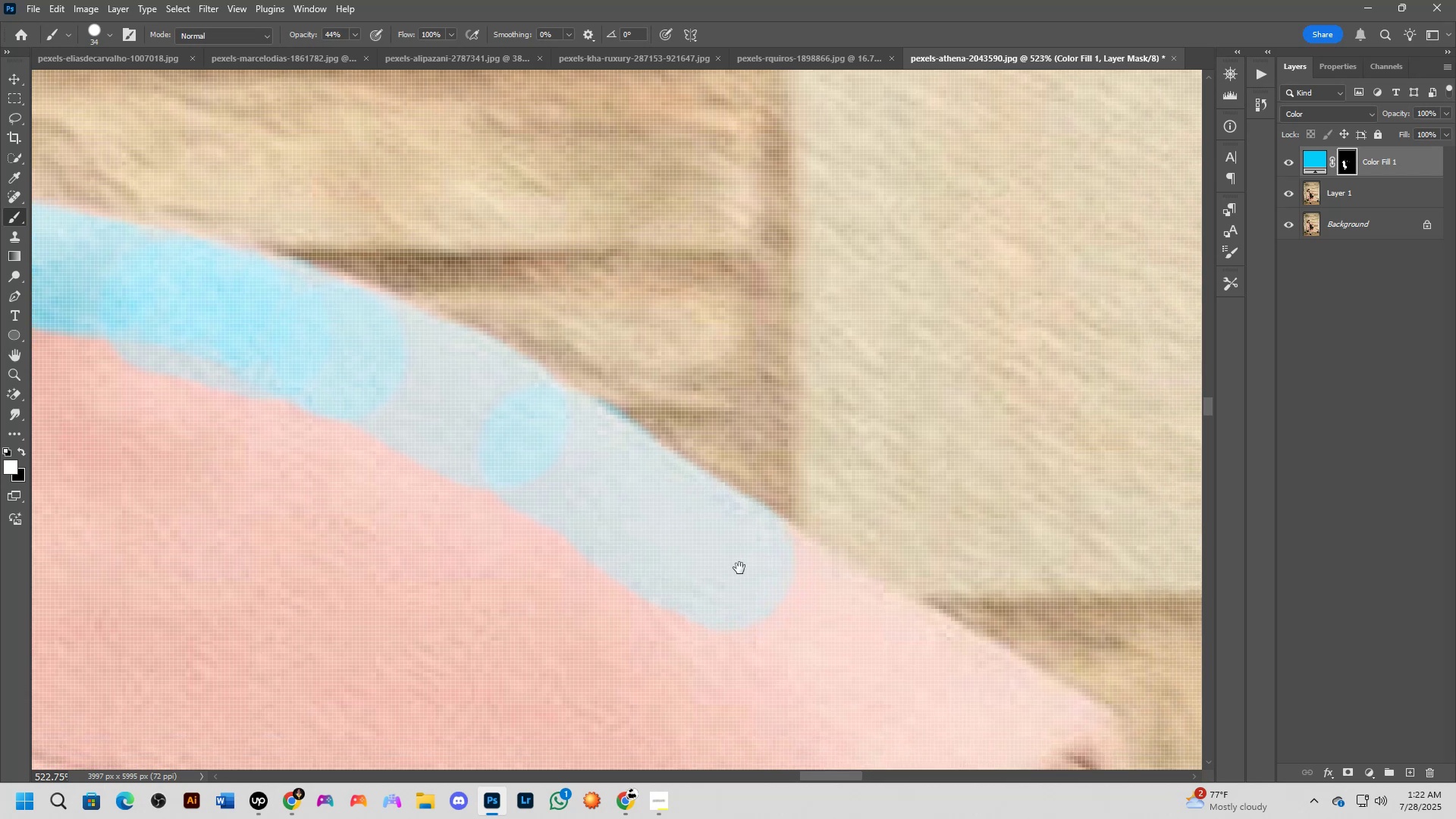 
type(xx)
 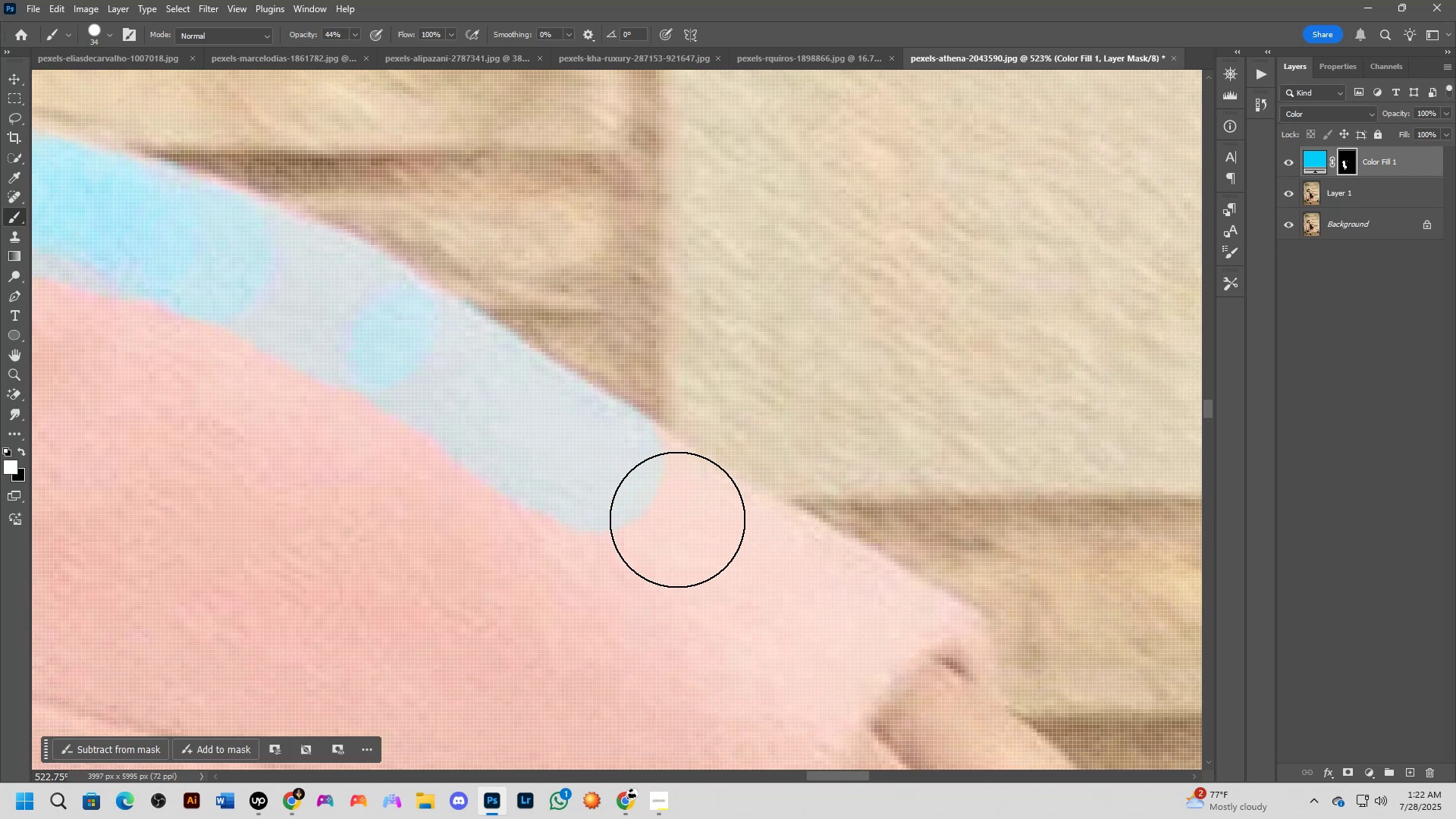 
left_click_drag(start_coordinate=[626, 347], to_coordinate=[629, 351])
 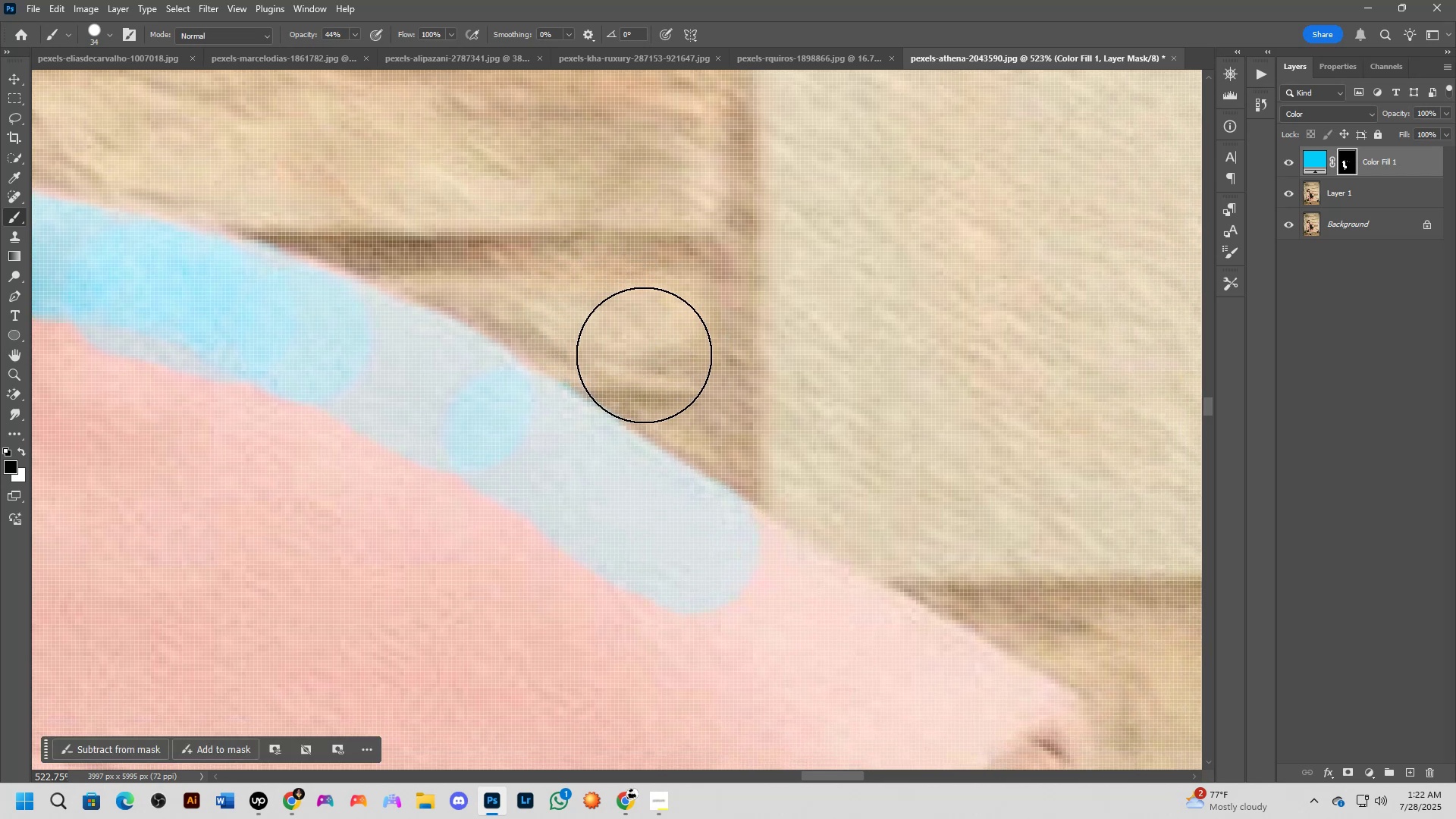 
hold_key(key=Space, duration=0.56)
 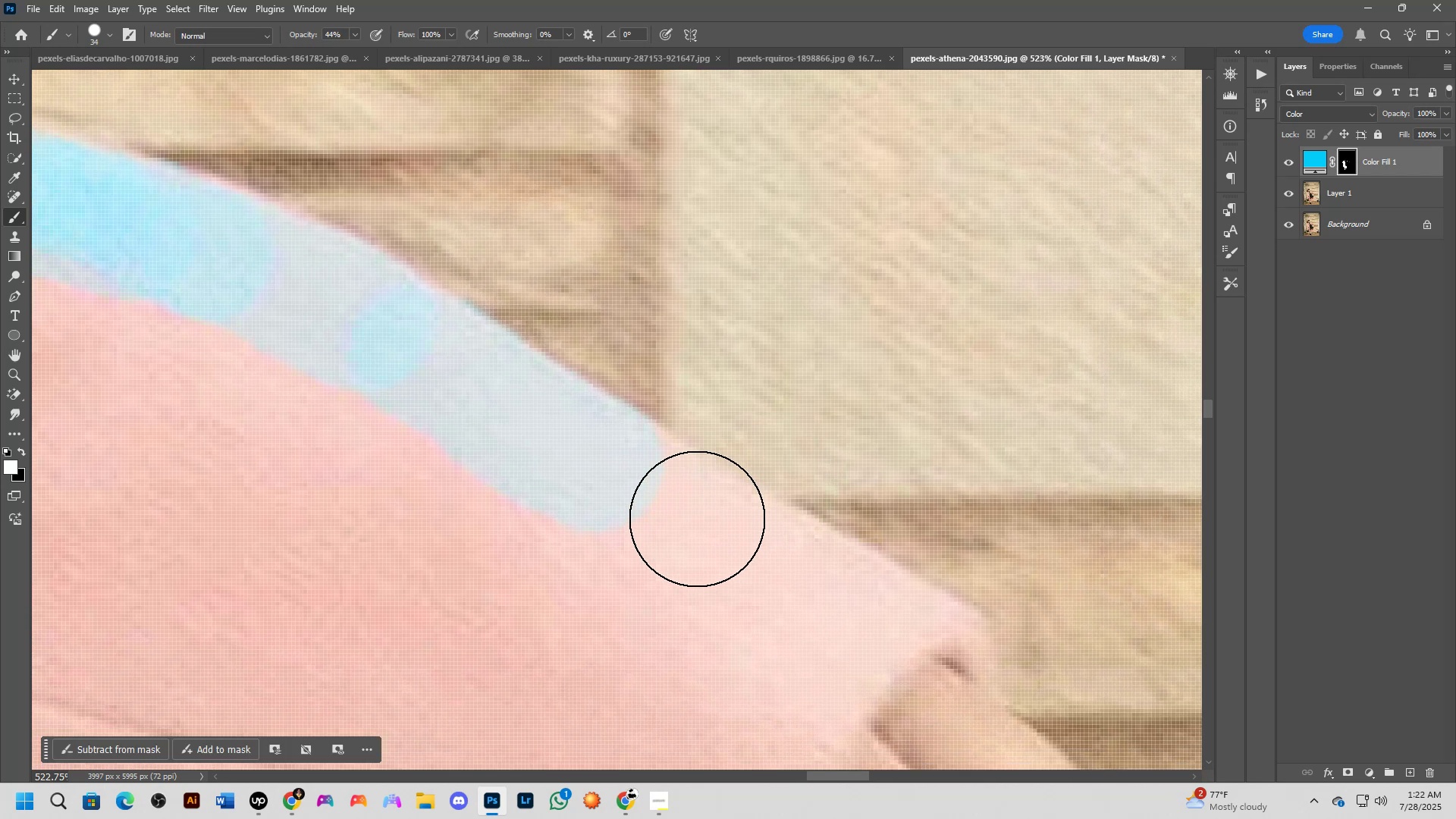 
left_click_drag(start_coordinate=[908, 387], to_coordinate=[823, 318])
 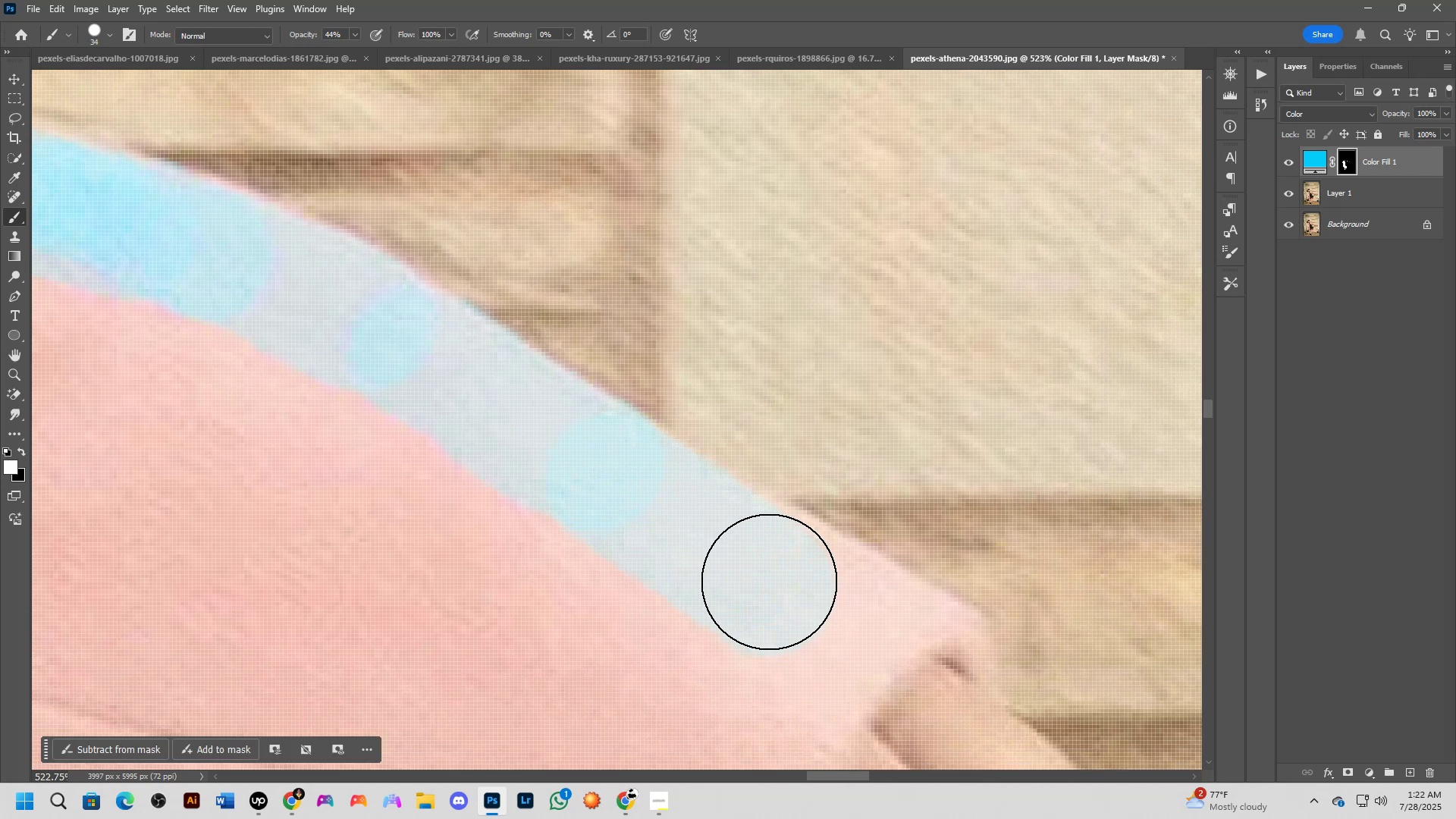 
wait(6.38)
 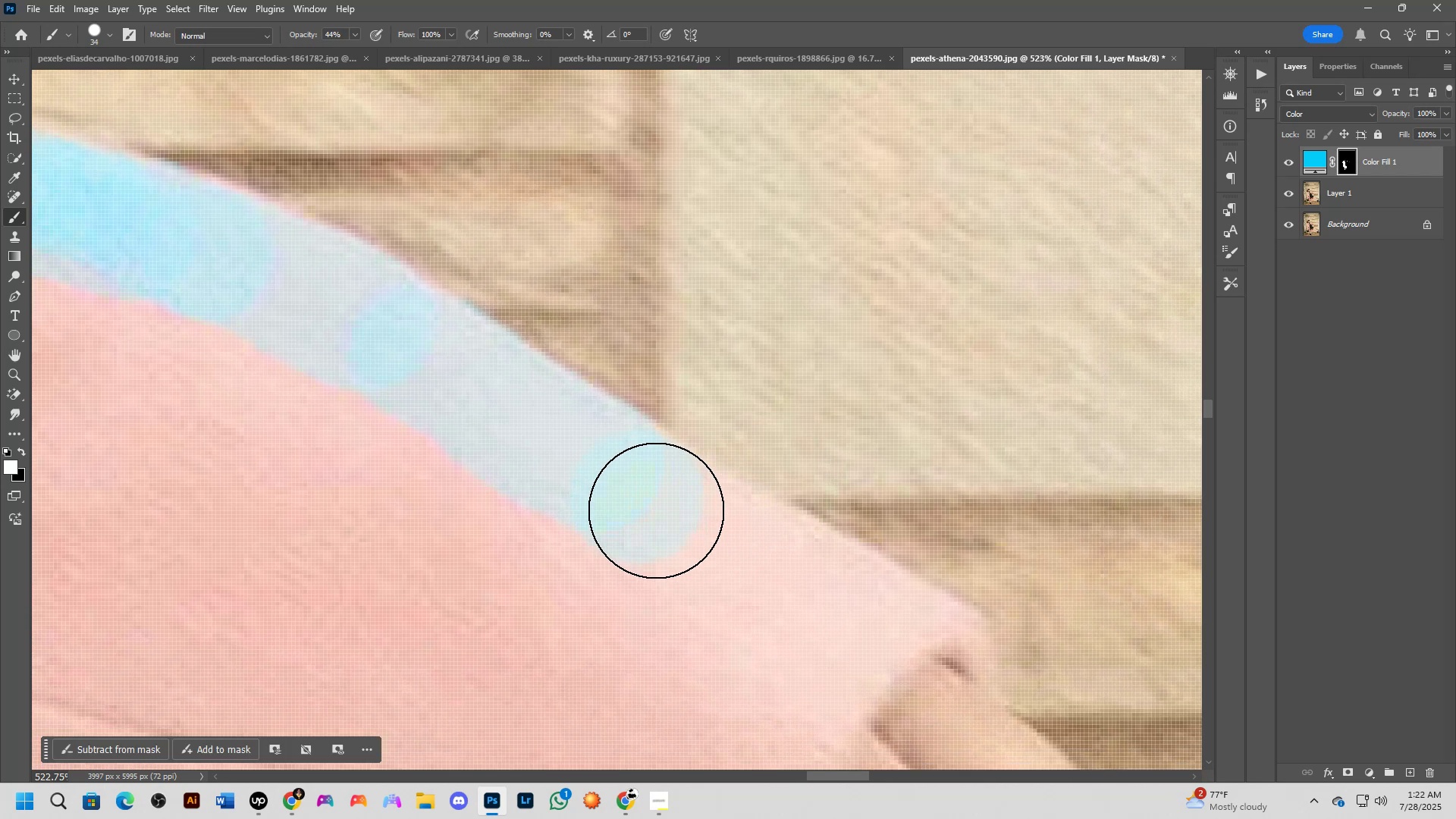 
hold_key(key=Space, duration=0.7)
 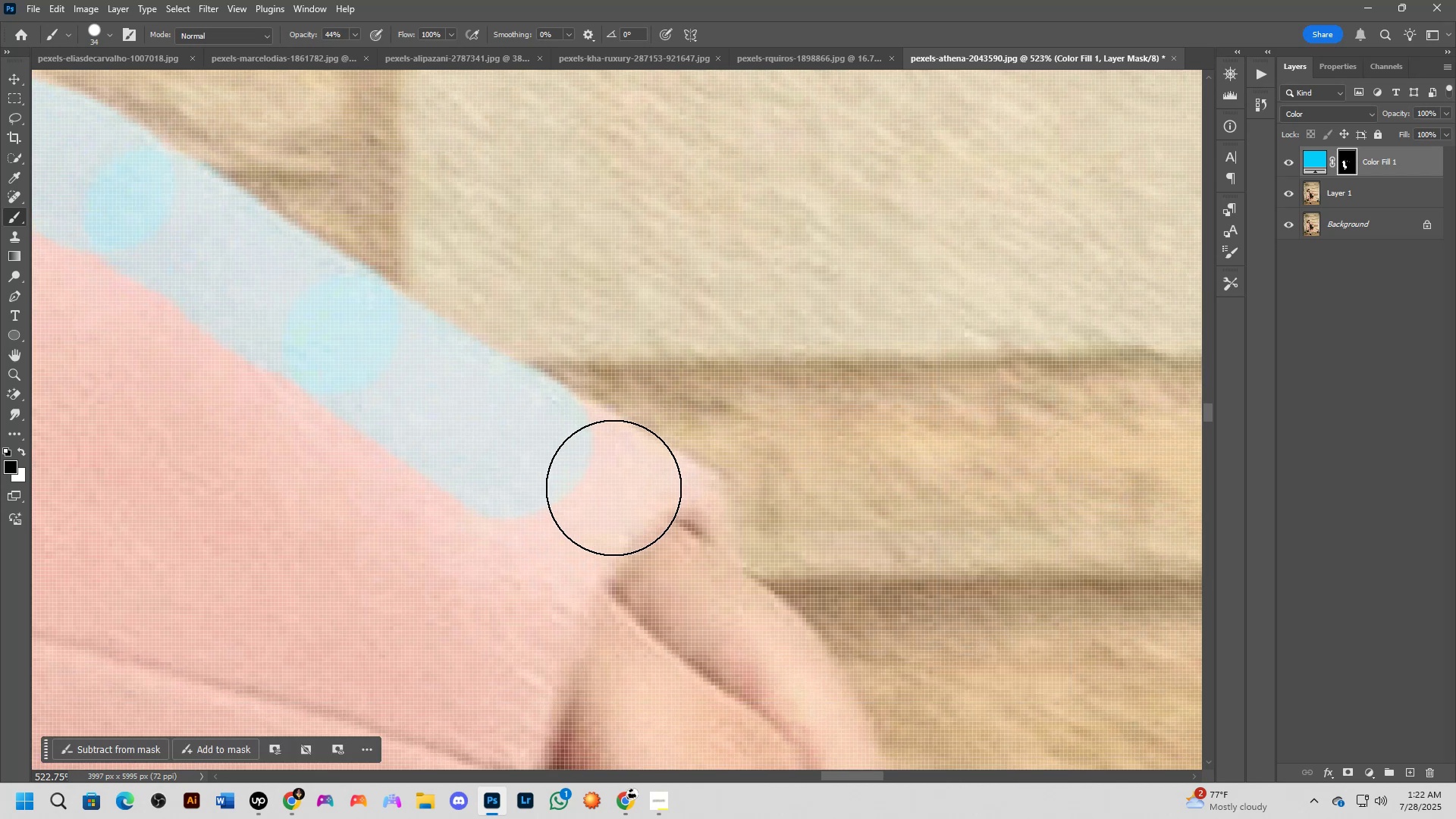 
left_click_drag(start_coordinate=[886, 573], to_coordinate=[623, 435])
 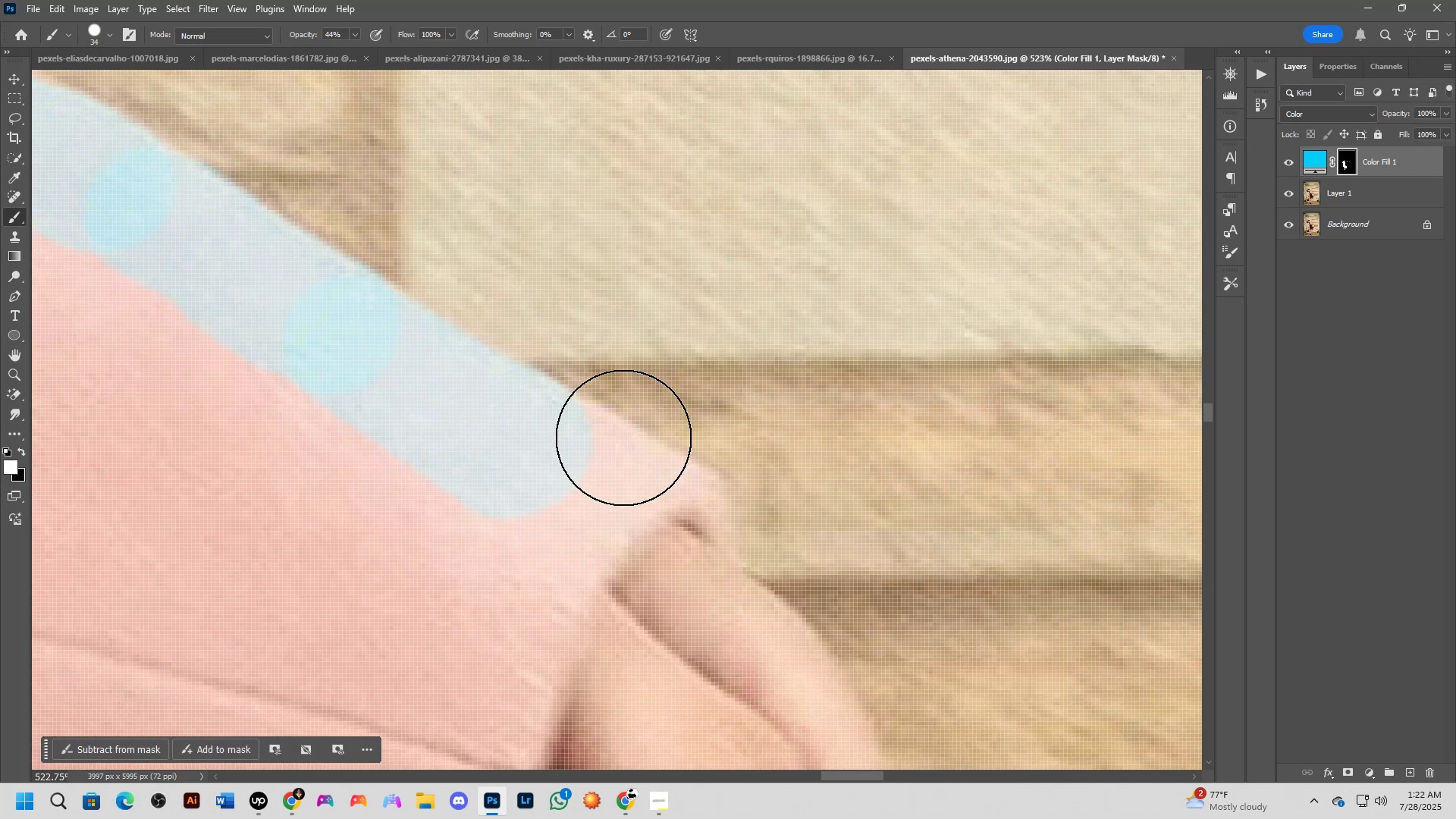 
key(X)
 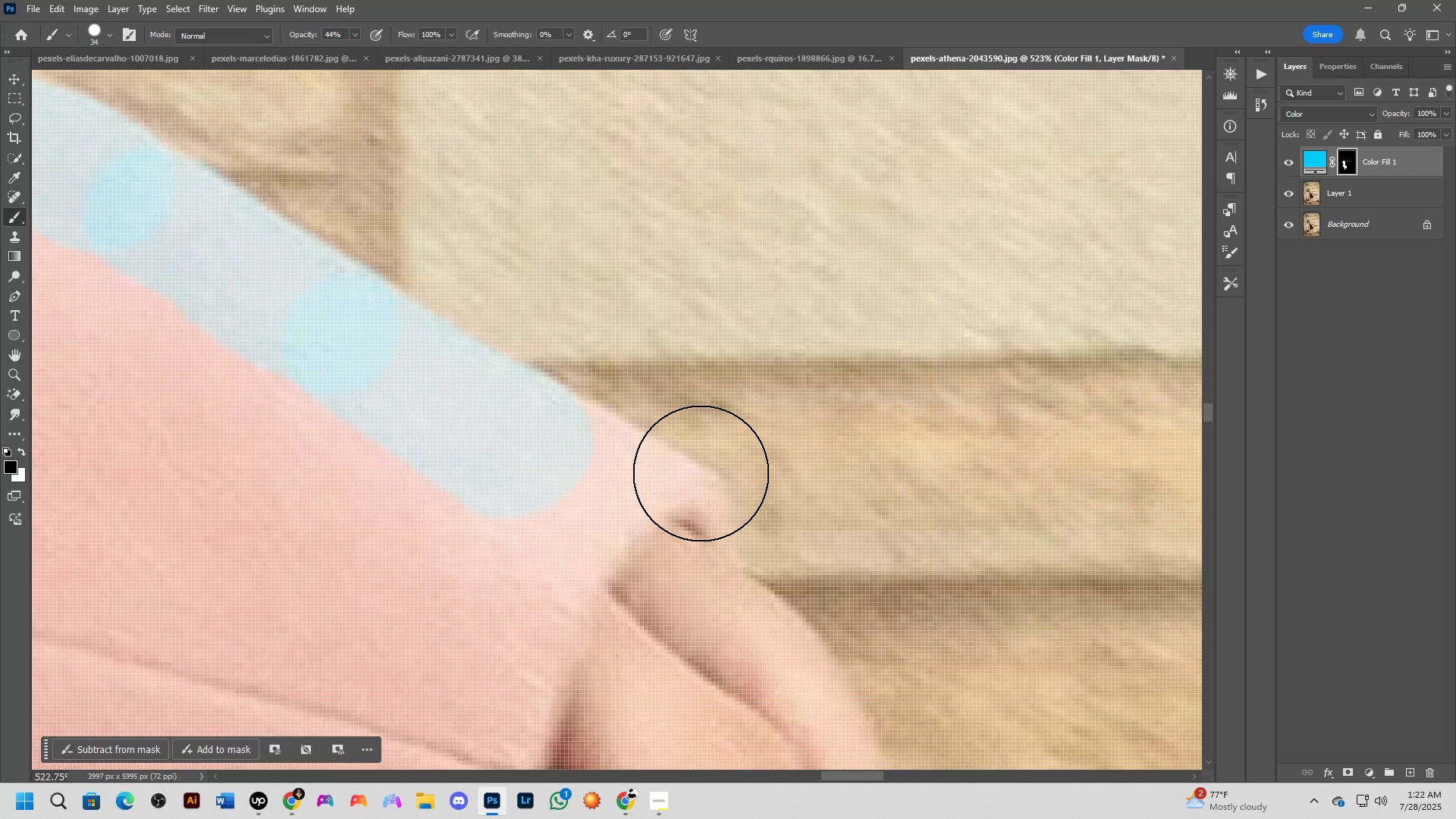 
hold_key(key=AltLeft, duration=0.75)
 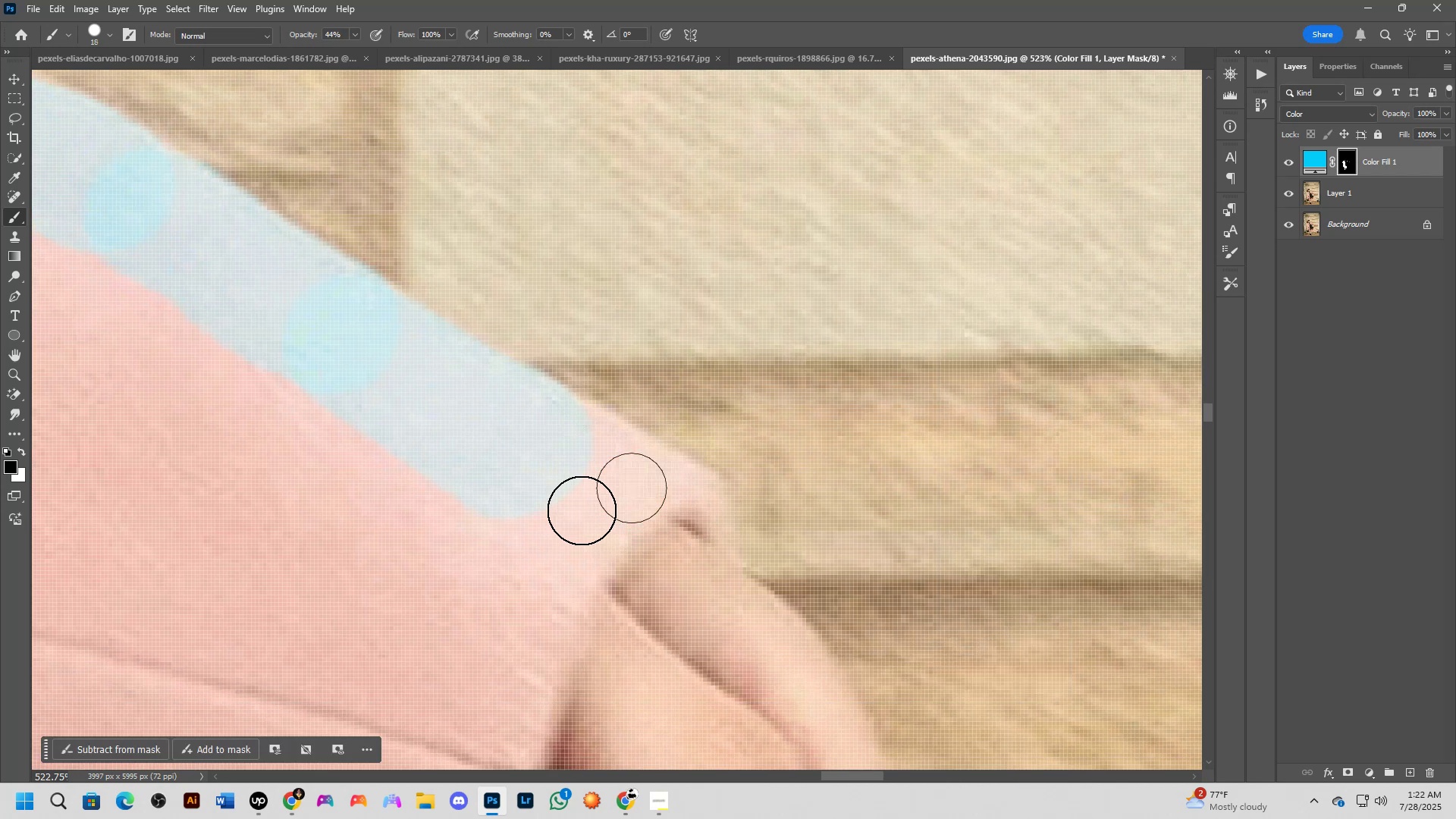 
hold_key(key=Space, duration=0.46)
 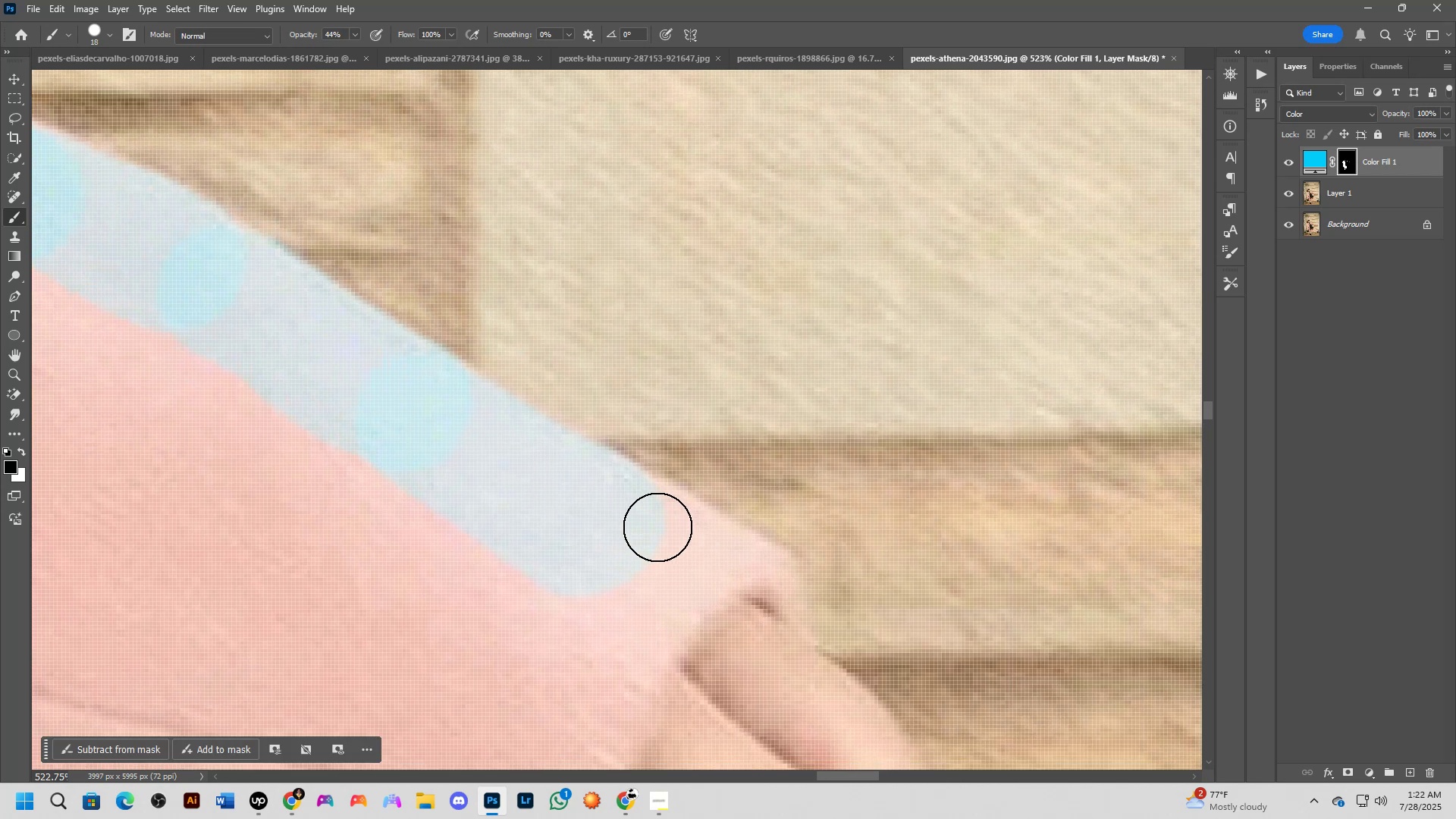 
left_click_drag(start_coordinate=[613, 485], to_coordinate=[685, 563])
 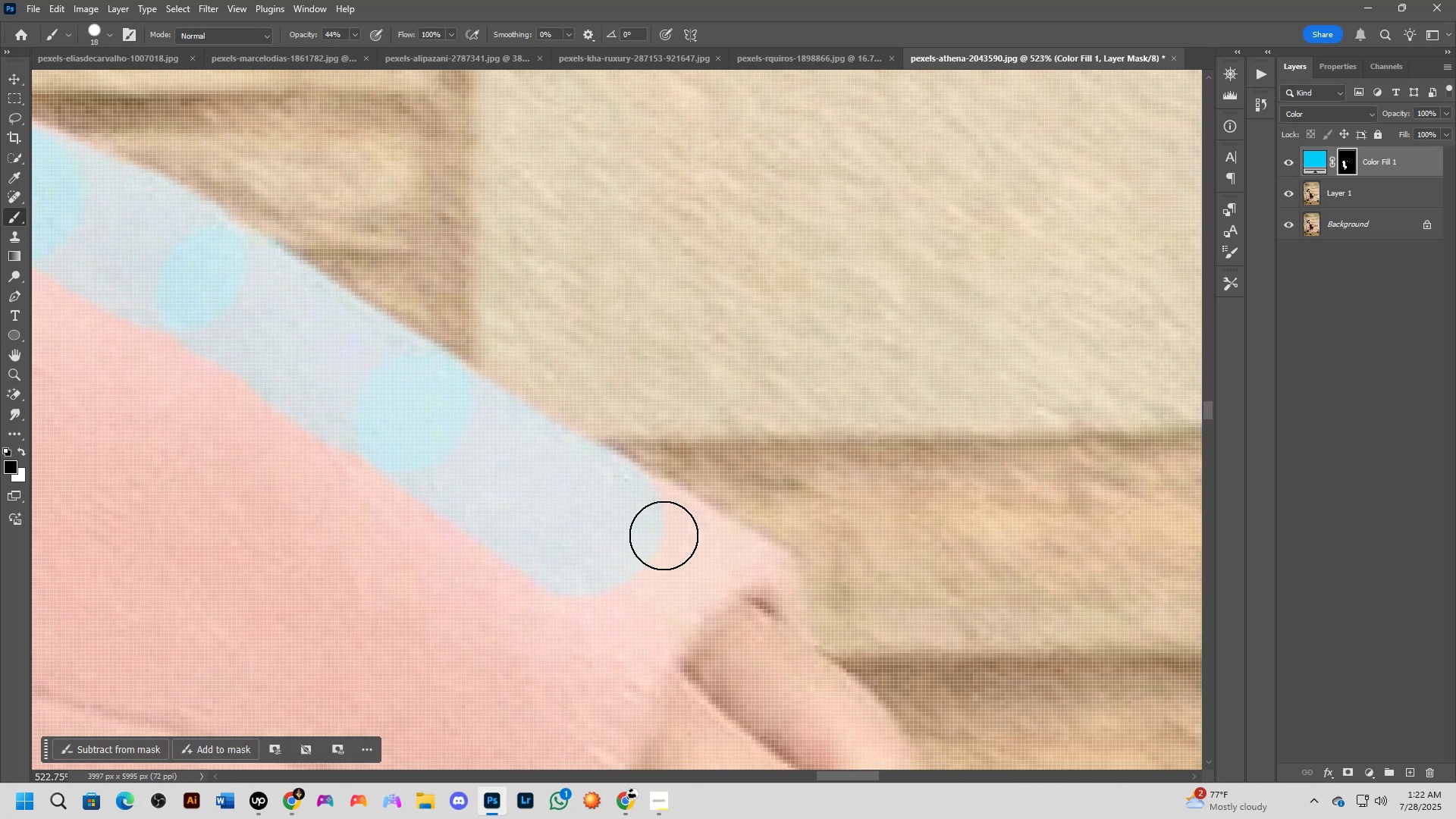 
left_click_drag(start_coordinate=[654, 519], to_coordinate=[653, 515])
 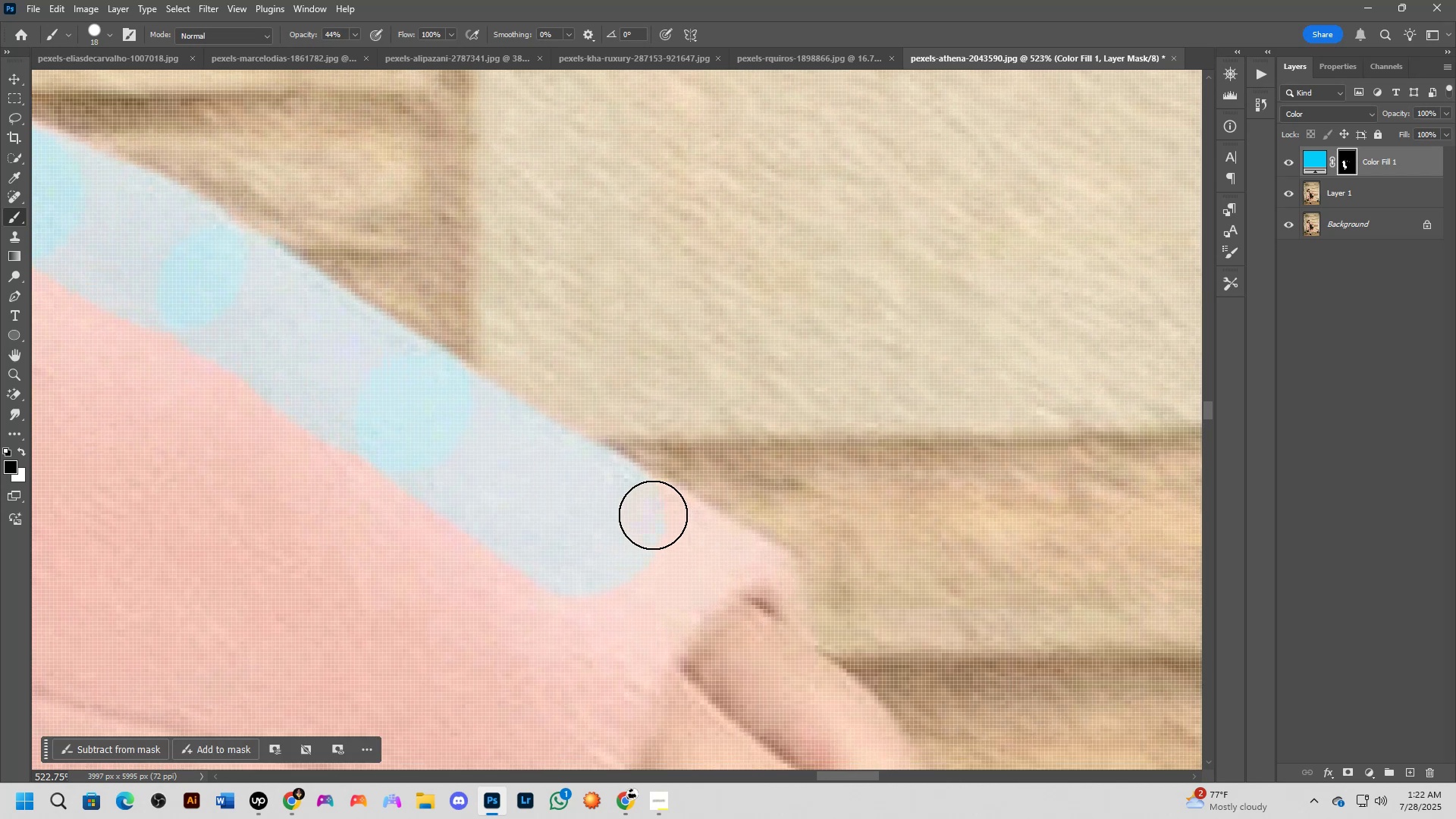 
key(X)
 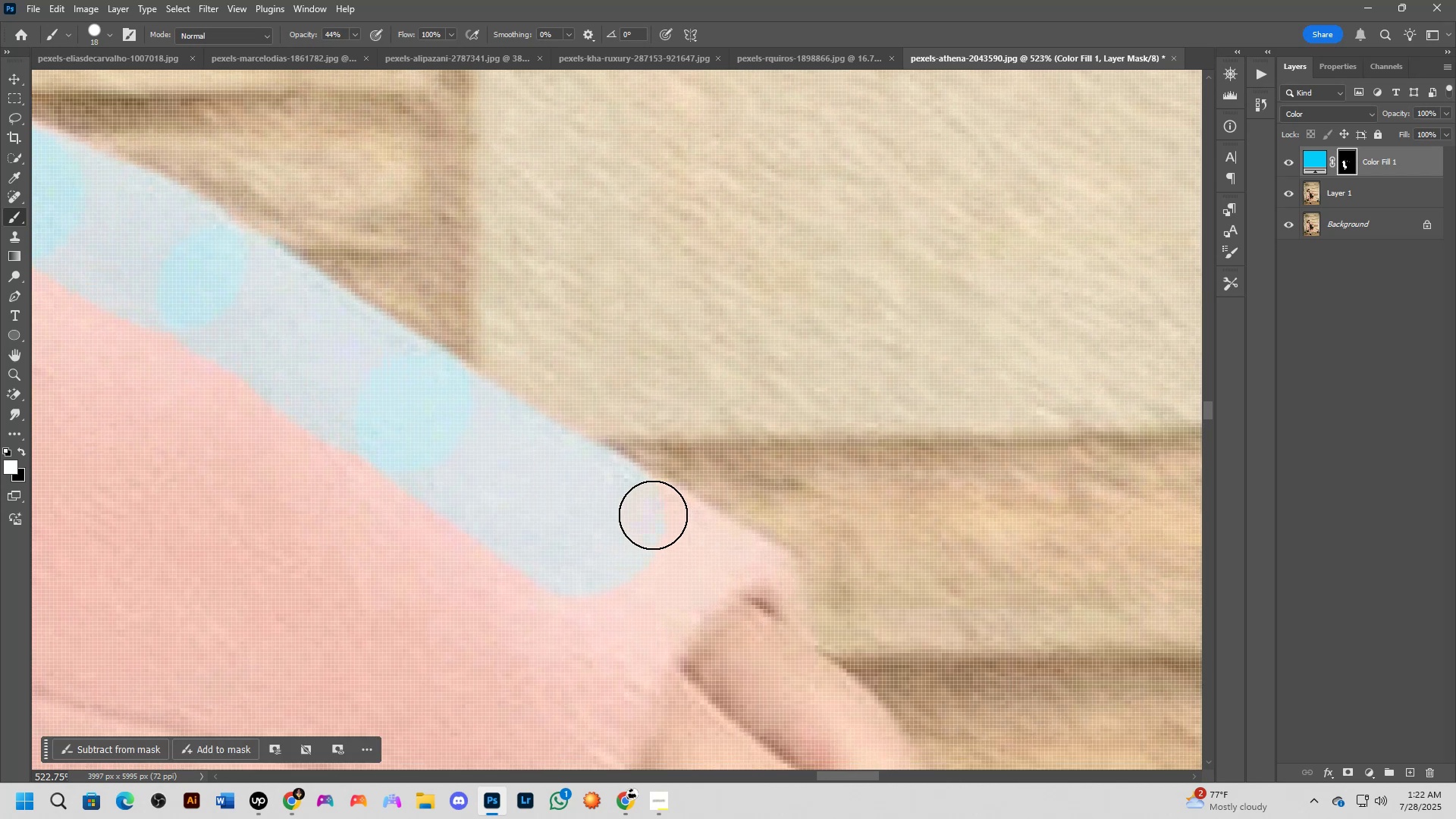 
left_click_drag(start_coordinate=[653, 515], to_coordinate=[728, 559])
 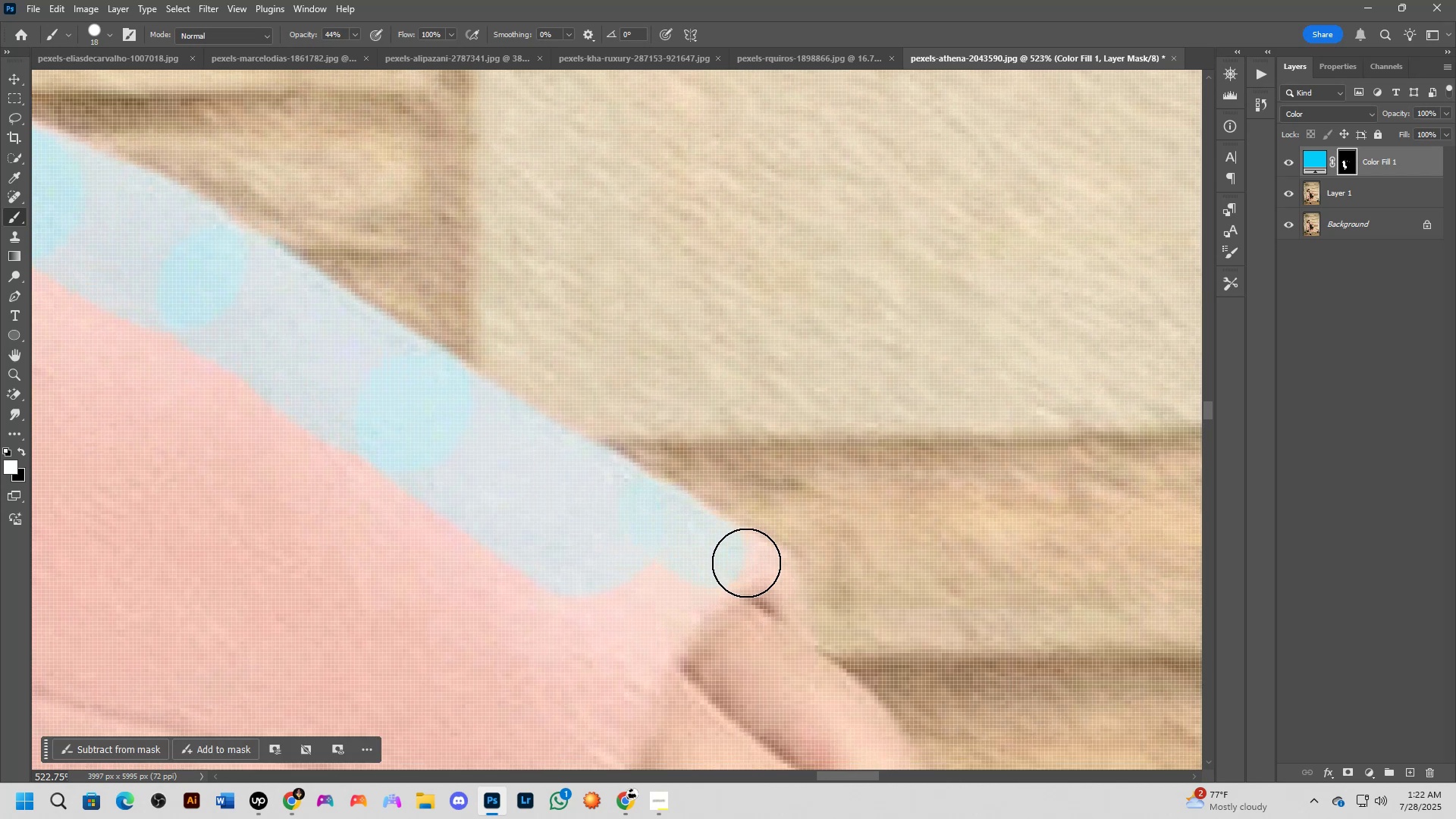 
scroll: coordinate [746, 560], scroll_direction: up, amount: 4.0
 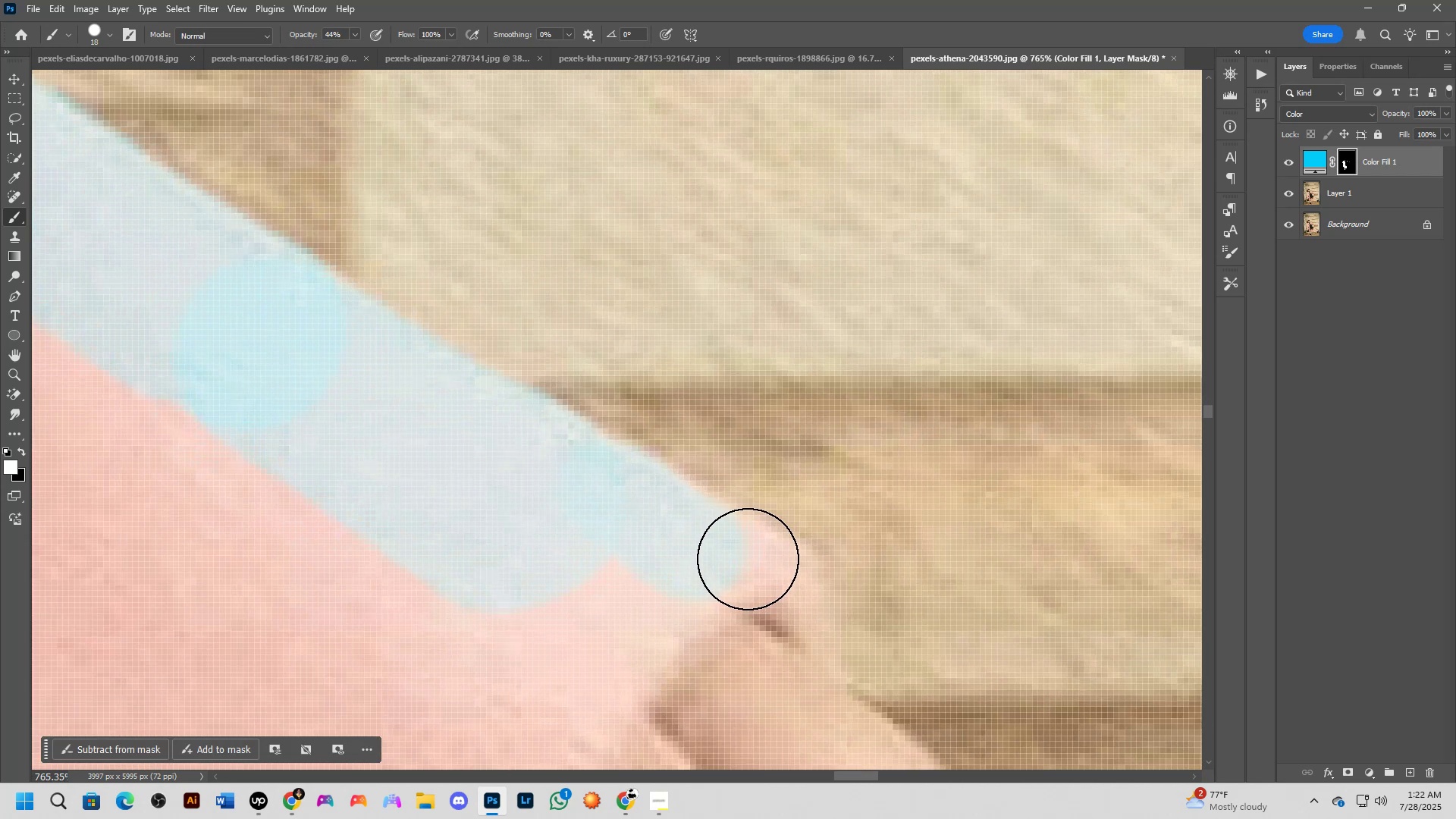 
hold_key(key=AltLeft, duration=0.56)
 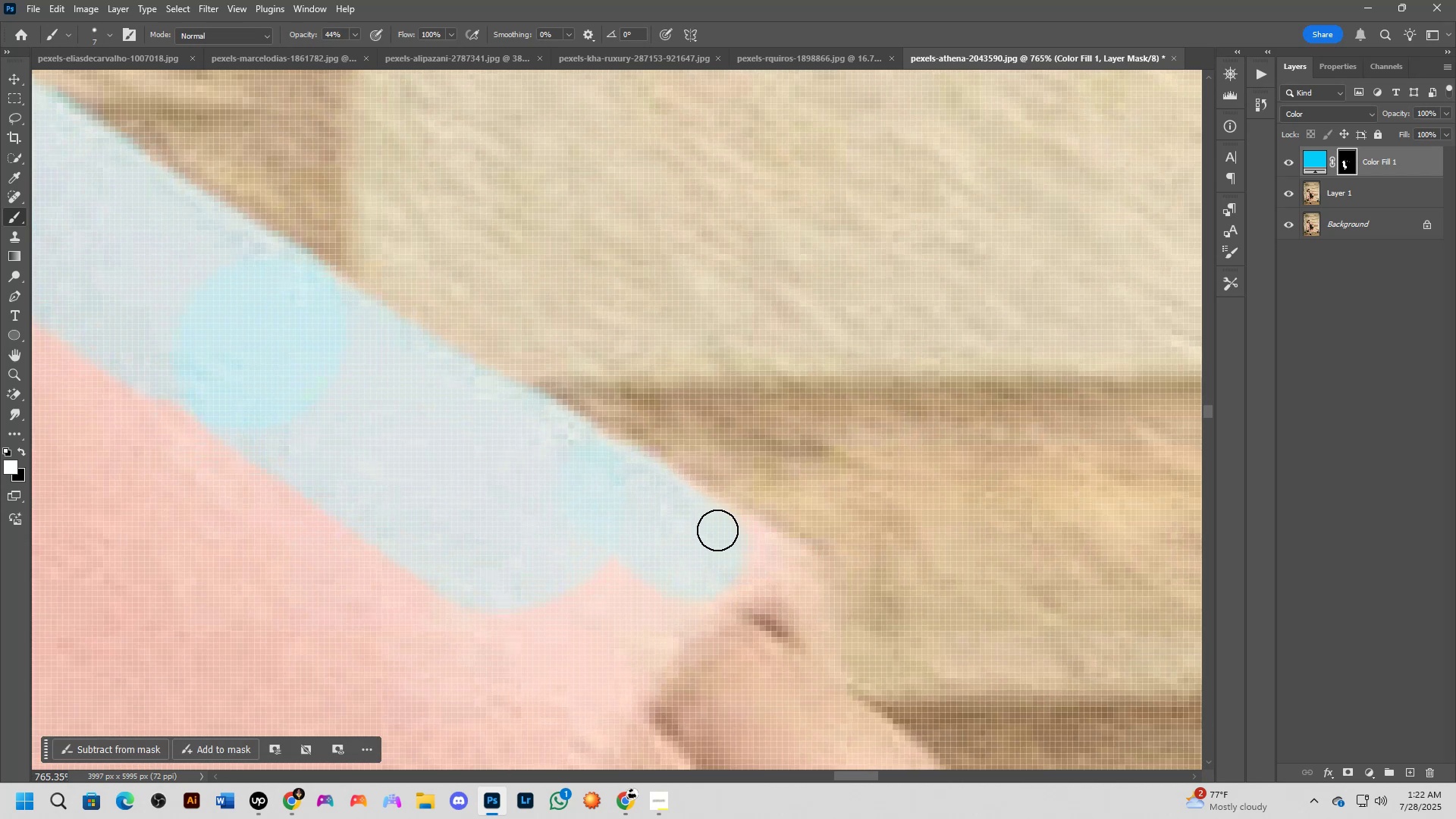 
left_click_drag(start_coordinate=[706, 515], to_coordinate=[786, 594])
 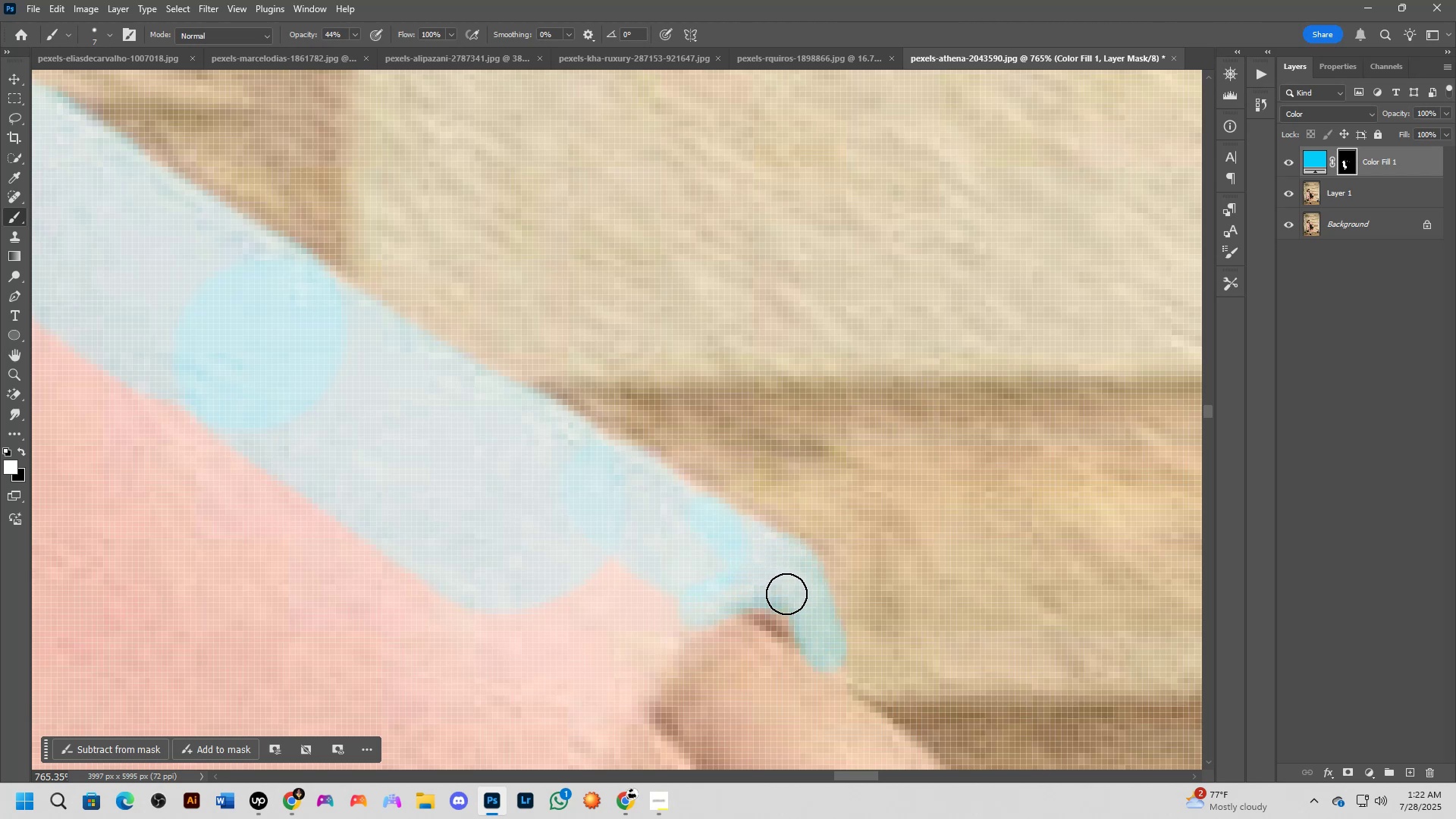 
hold_key(key=Space, duration=0.51)
 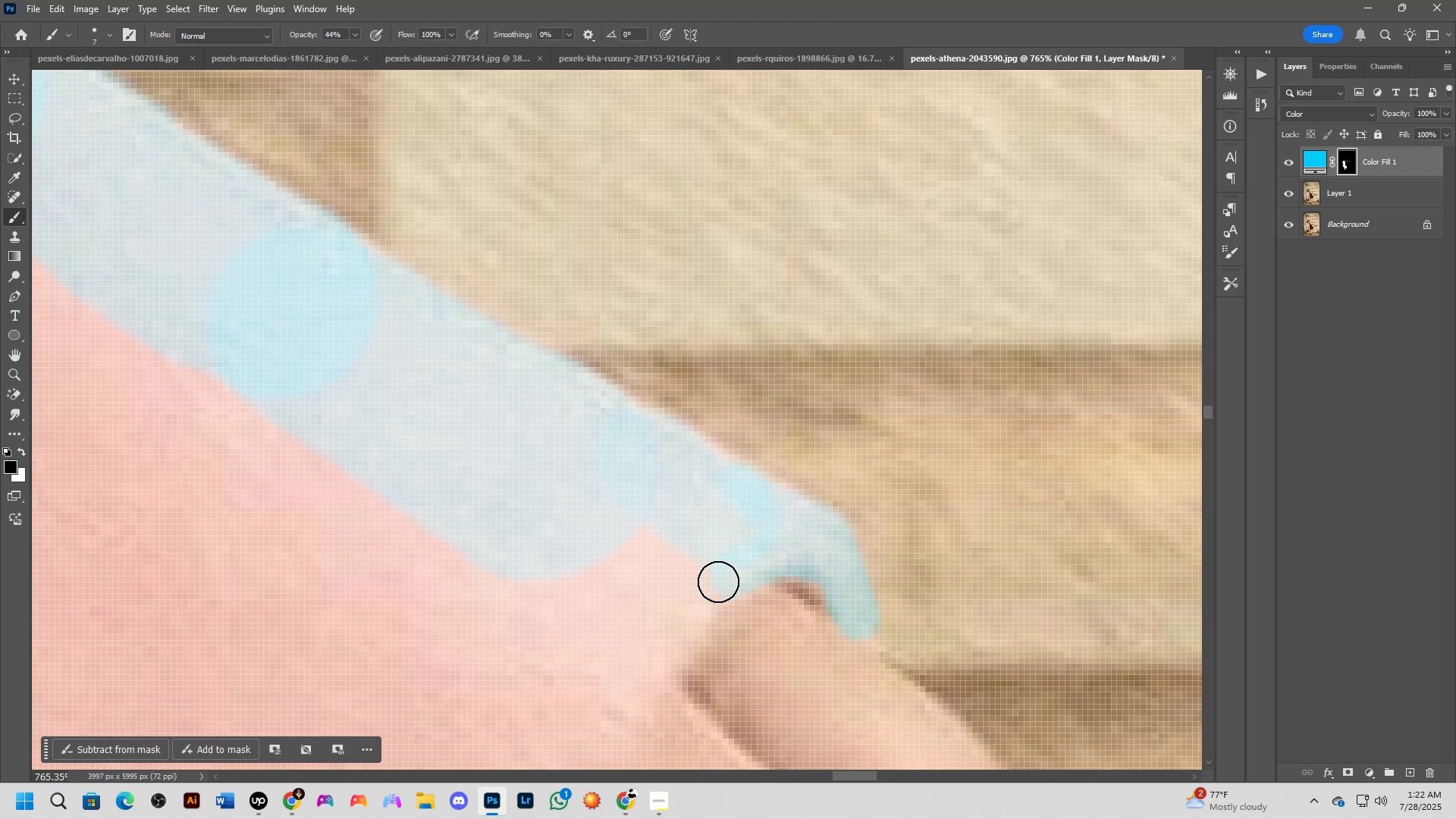 
left_click_drag(start_coordinate=[755, 576], to_coordinate=[788, 544])
 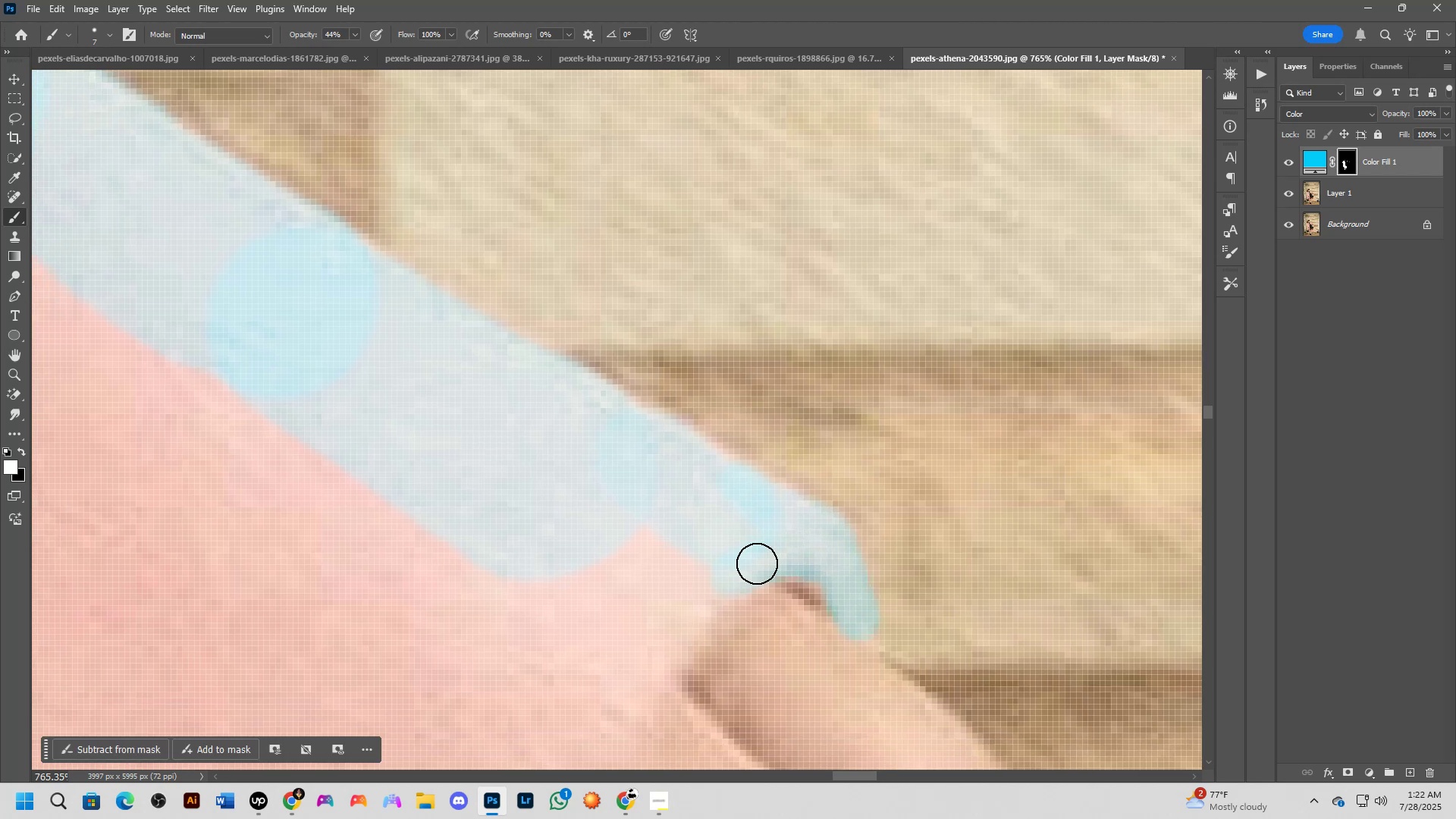 
type(xxx)
 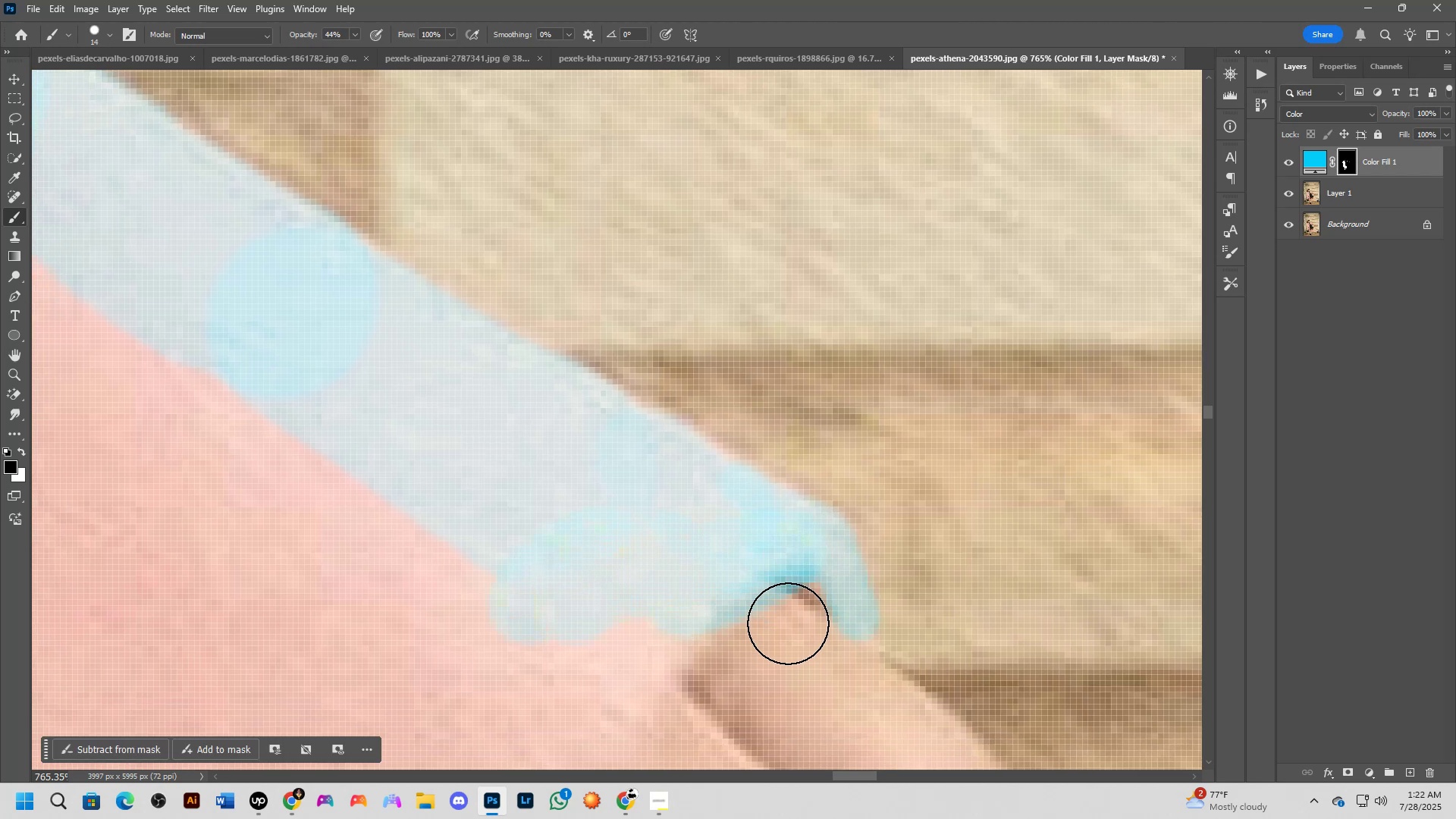 
hold_key(key=AltLeft, duration=0.85)
 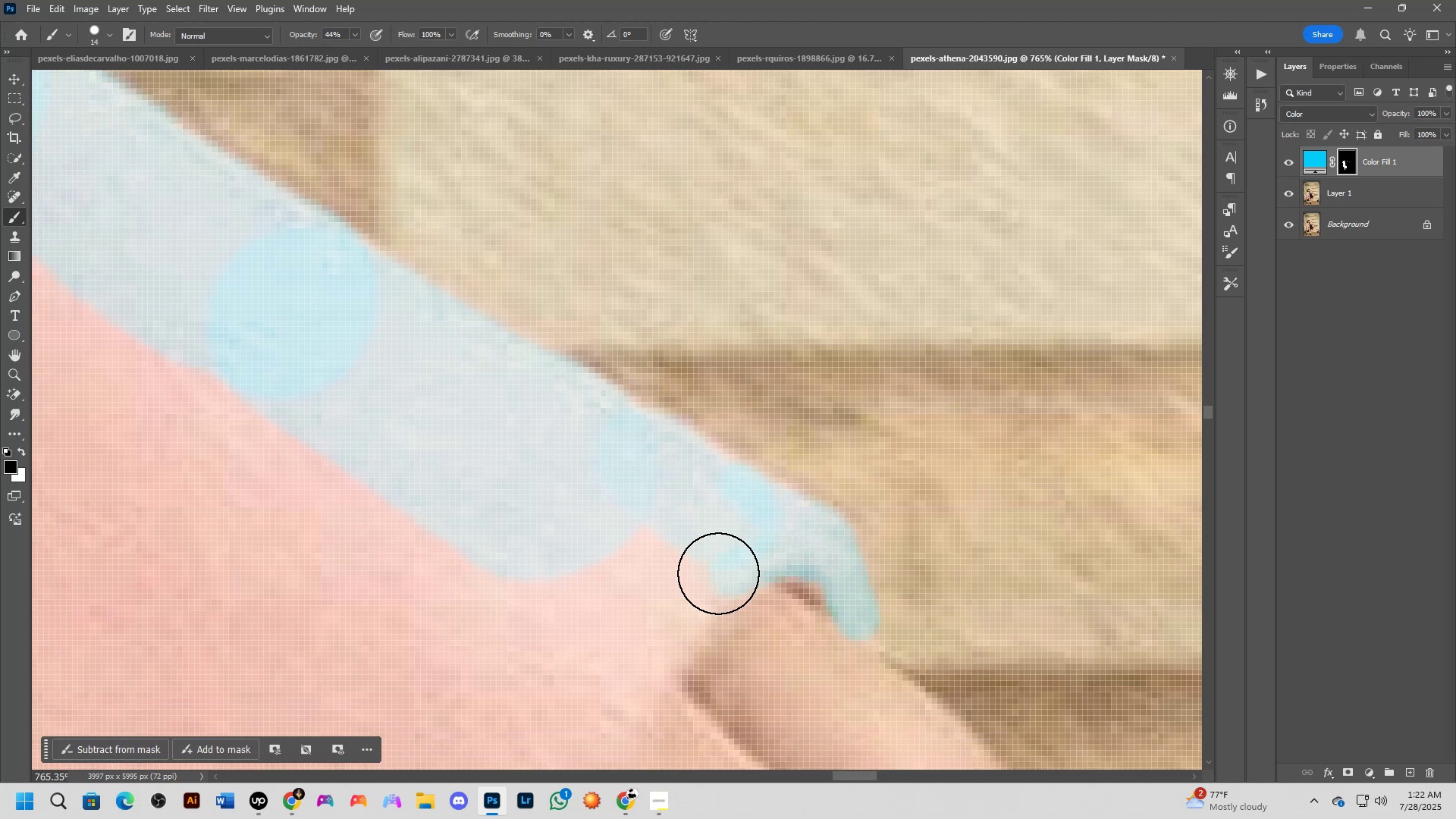 
left_click_drag(start_coordinate=[708, 559], to_coordinate=[598, 578])
 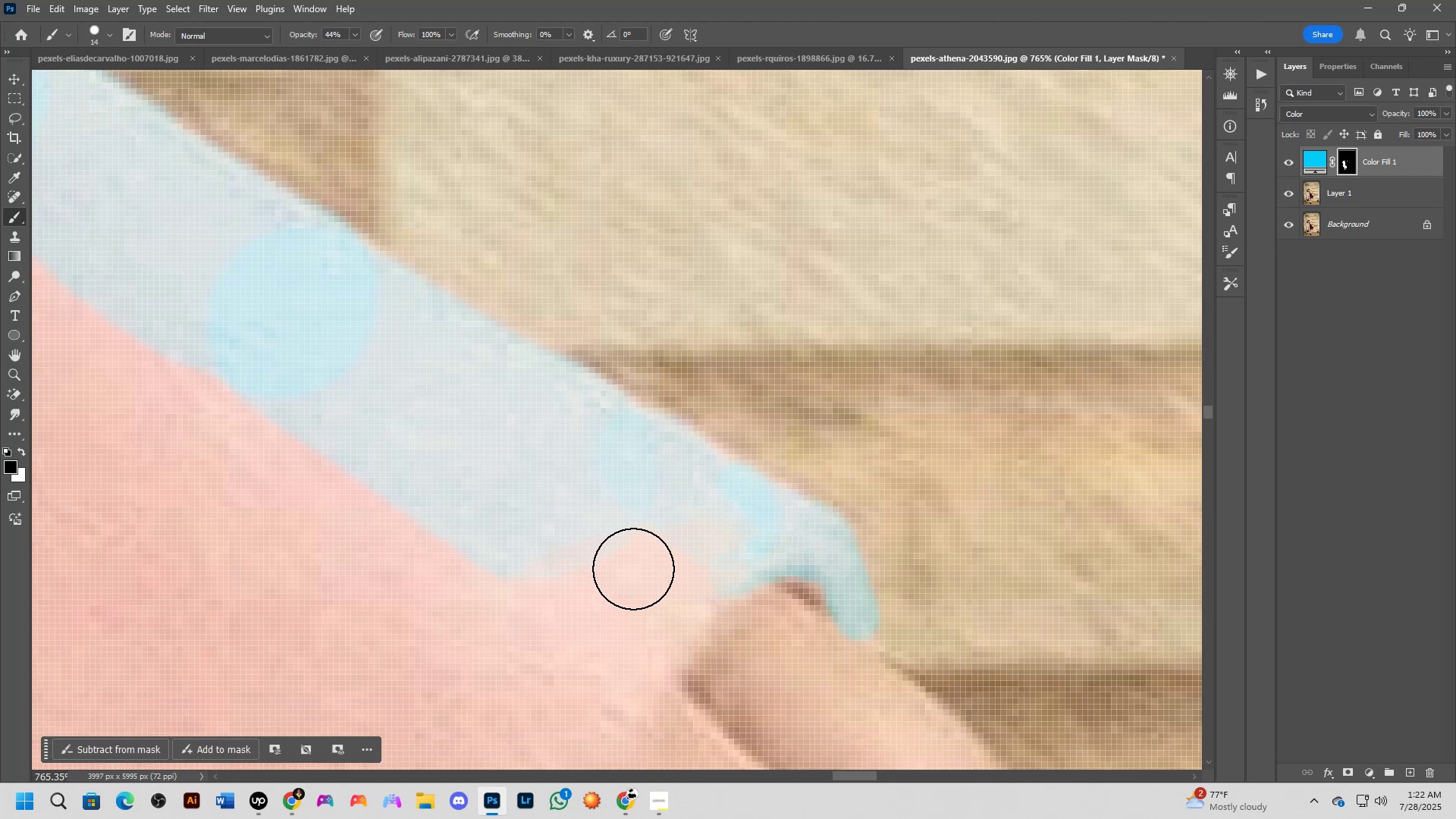 
left_click_drag(start_coordinate=[663, 569], to_coordinate=[677, 598])
 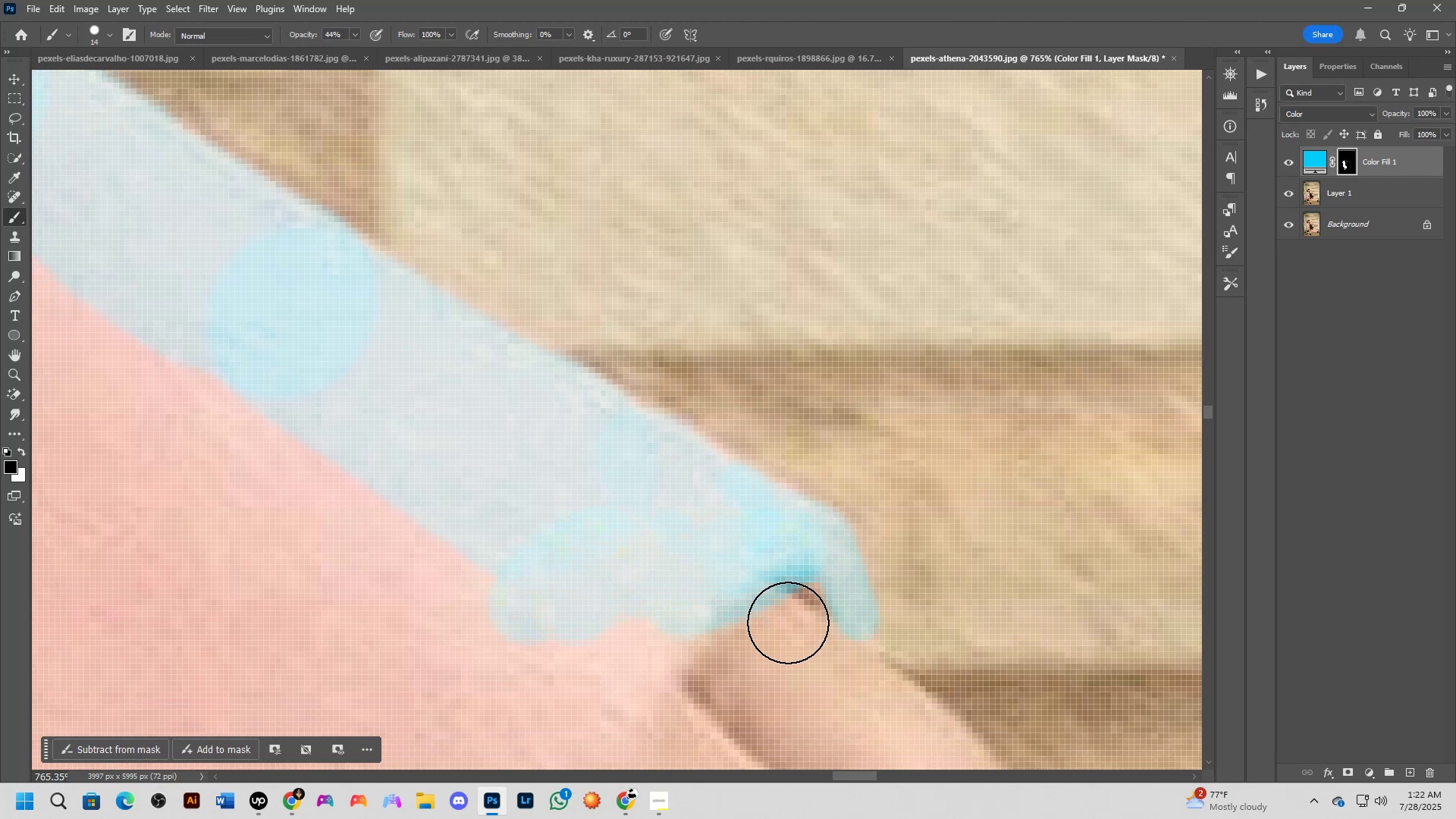 
key(Control+Z)
 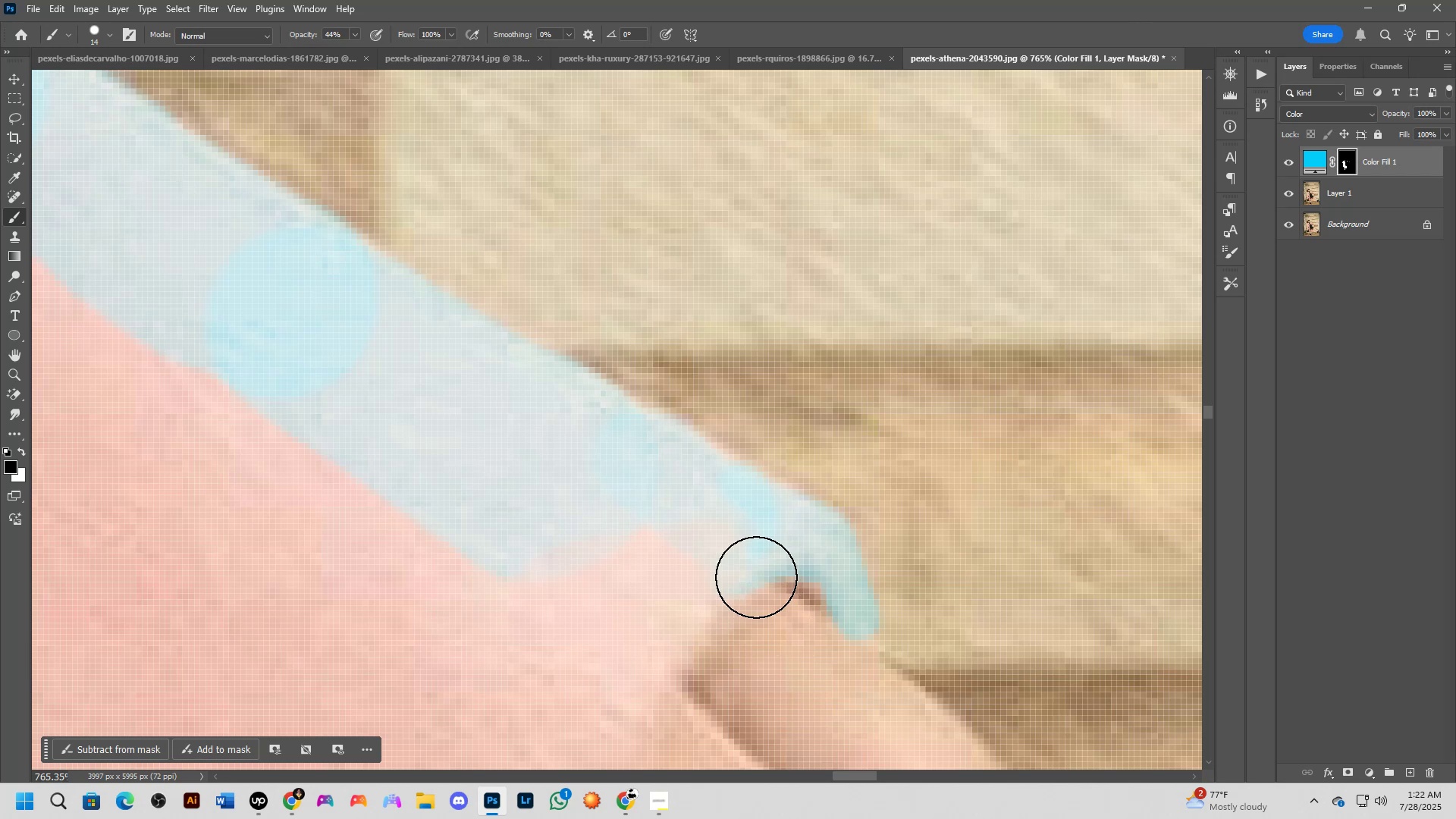 
key(X)
 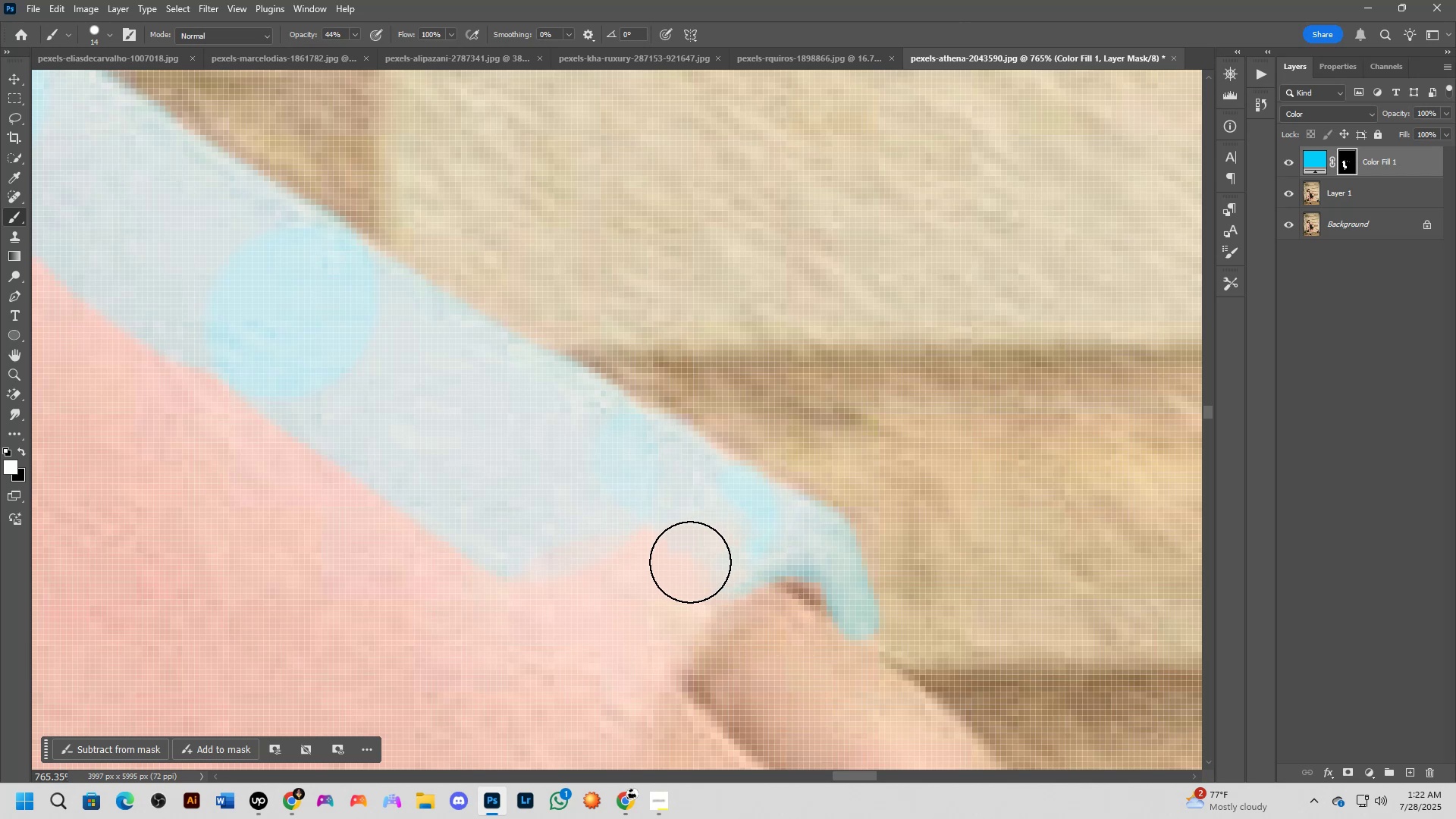 
left_click_drag(start_coordinate=[646, 554], to_coordinate=[732, 538])
 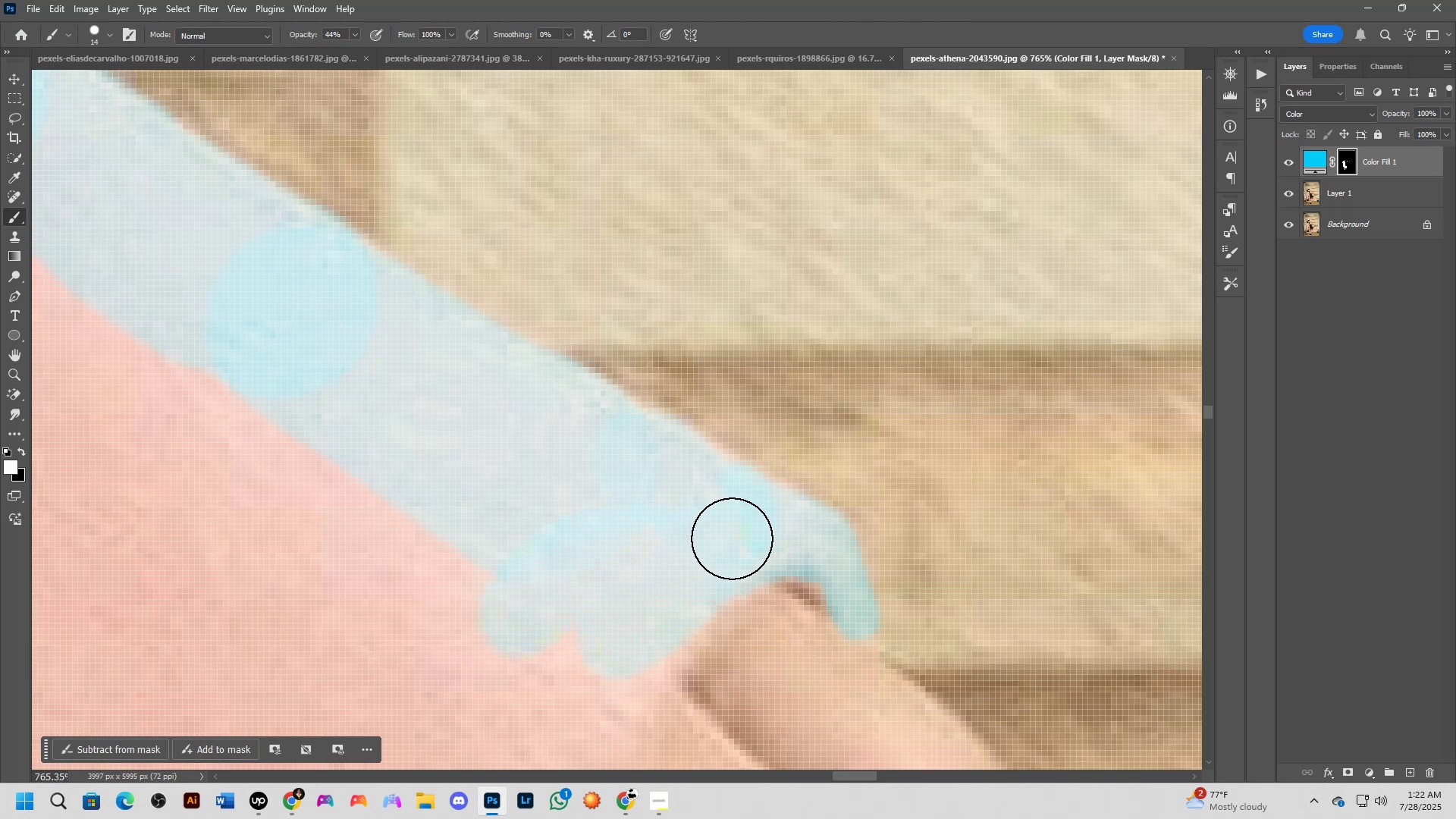 
hold_key(key=Space, duration=0.57)
 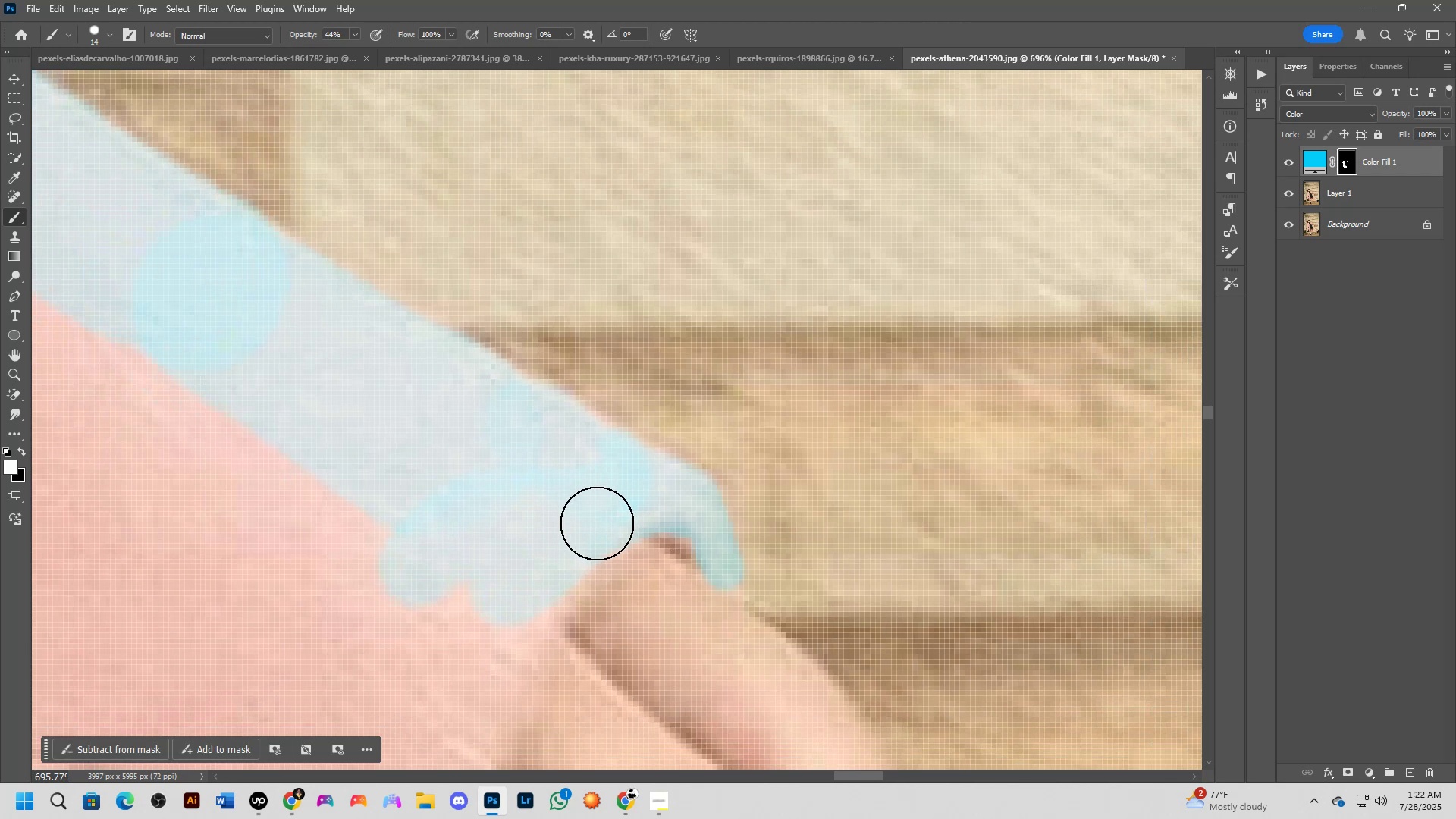 
left_click_drag(start_coordinate=[718, 566], to_coordinate=[598, 522])
 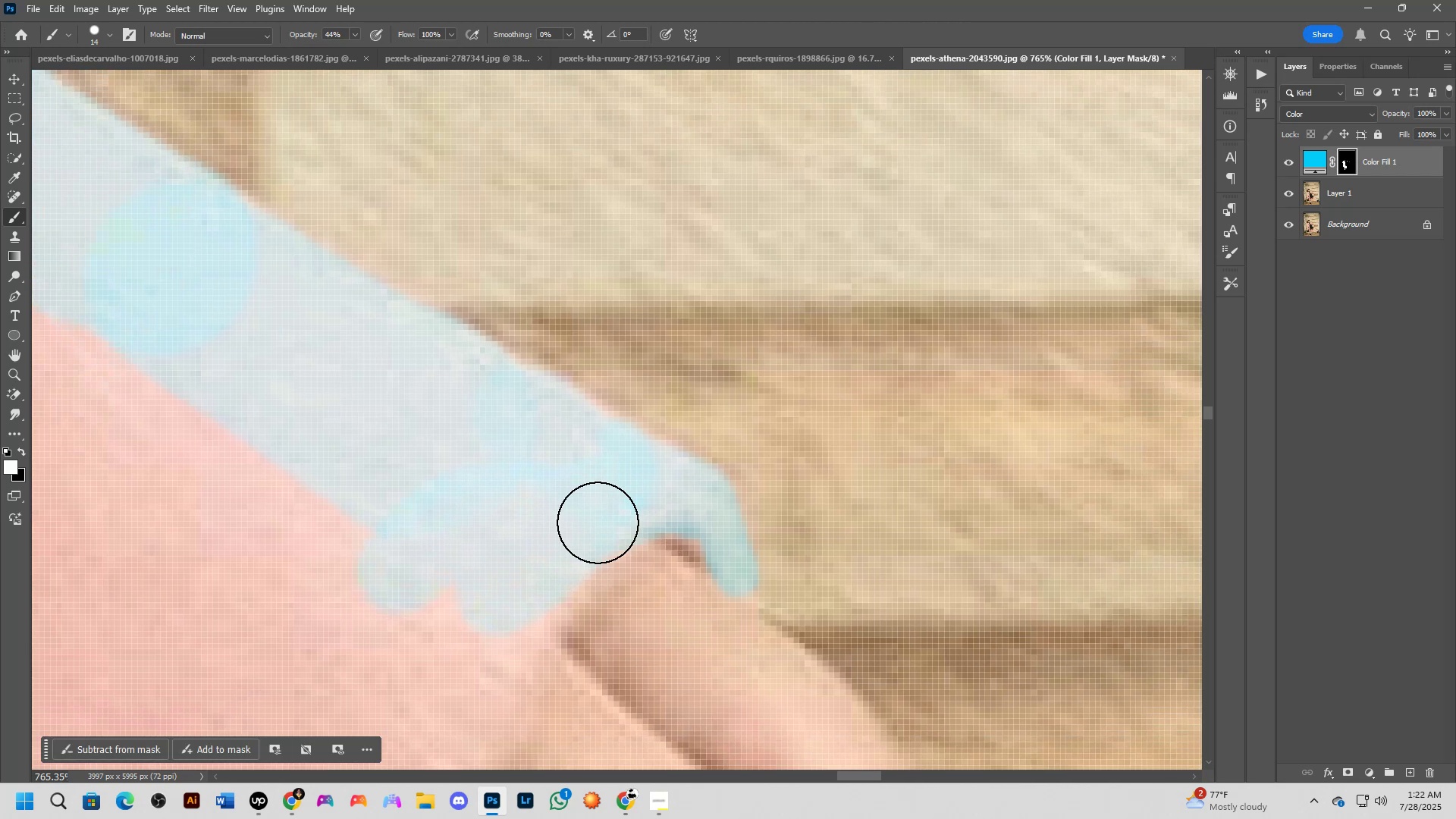 
scroll: coordinate [573, 542], scroll_direction: down, amount: 15.0
 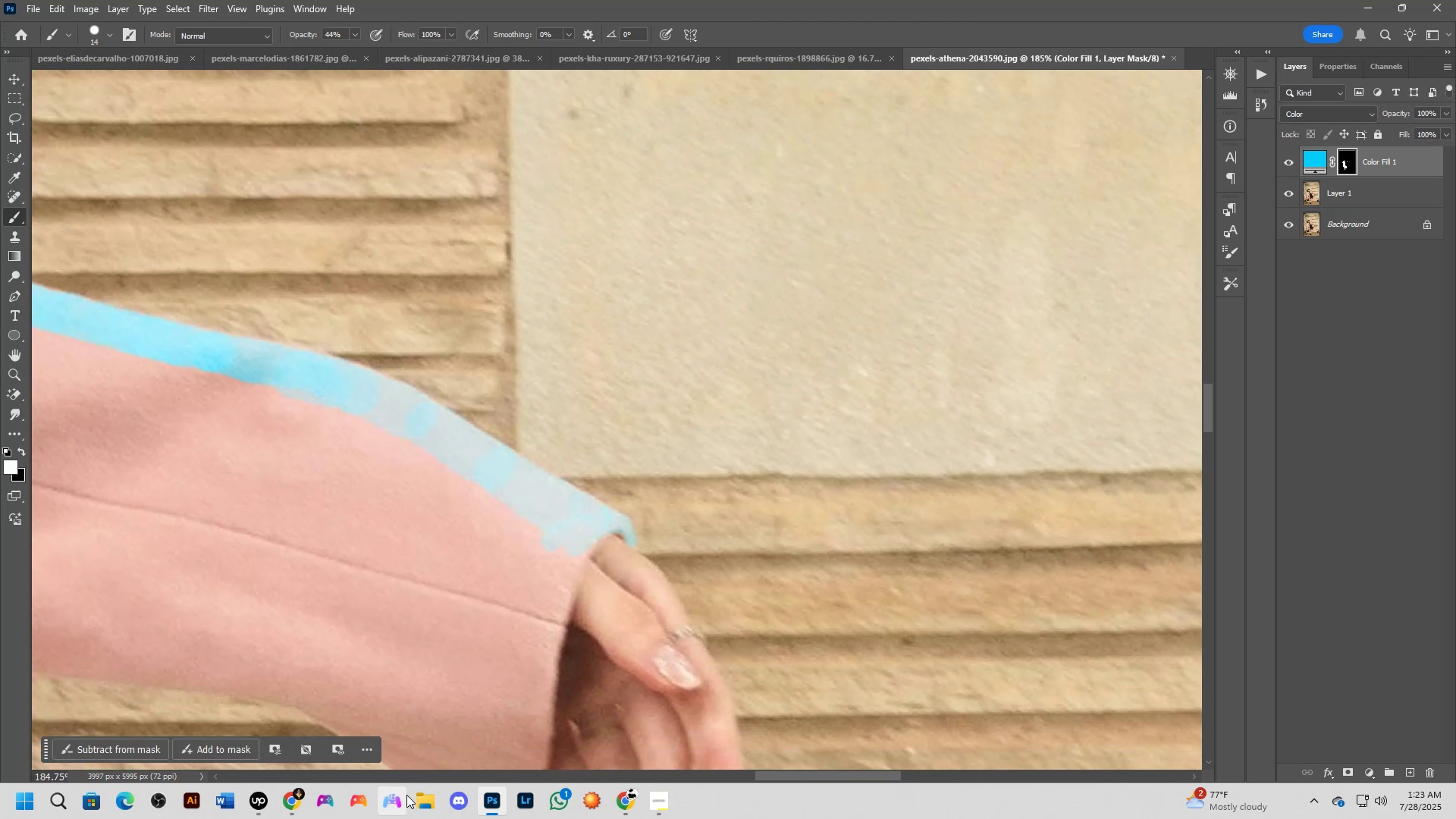 
hold_key(key=Space, duration=1.05)
 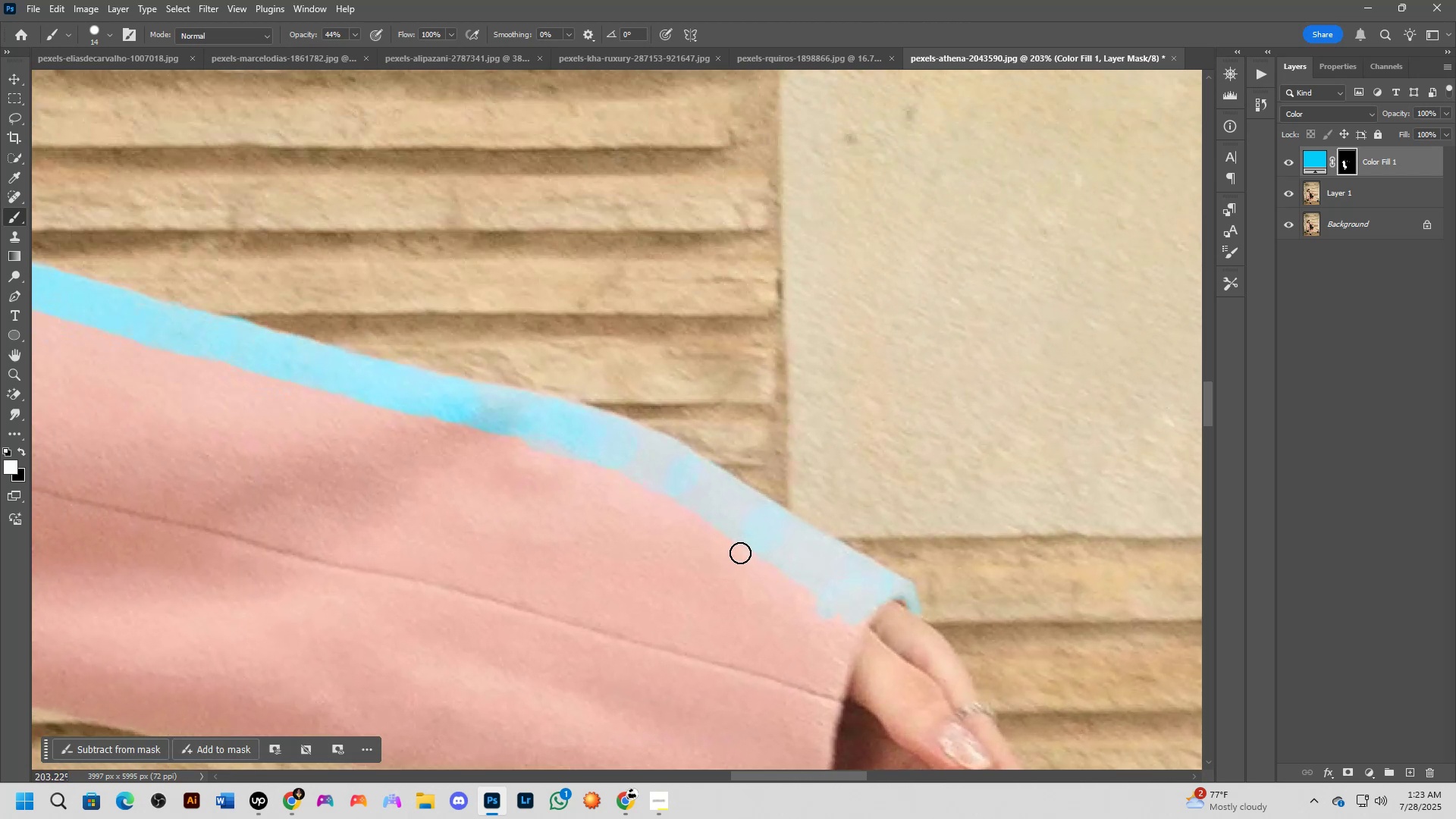 
left_click_drag(start_coordinate=[462, 479], to_coordinate=[730, 541])
 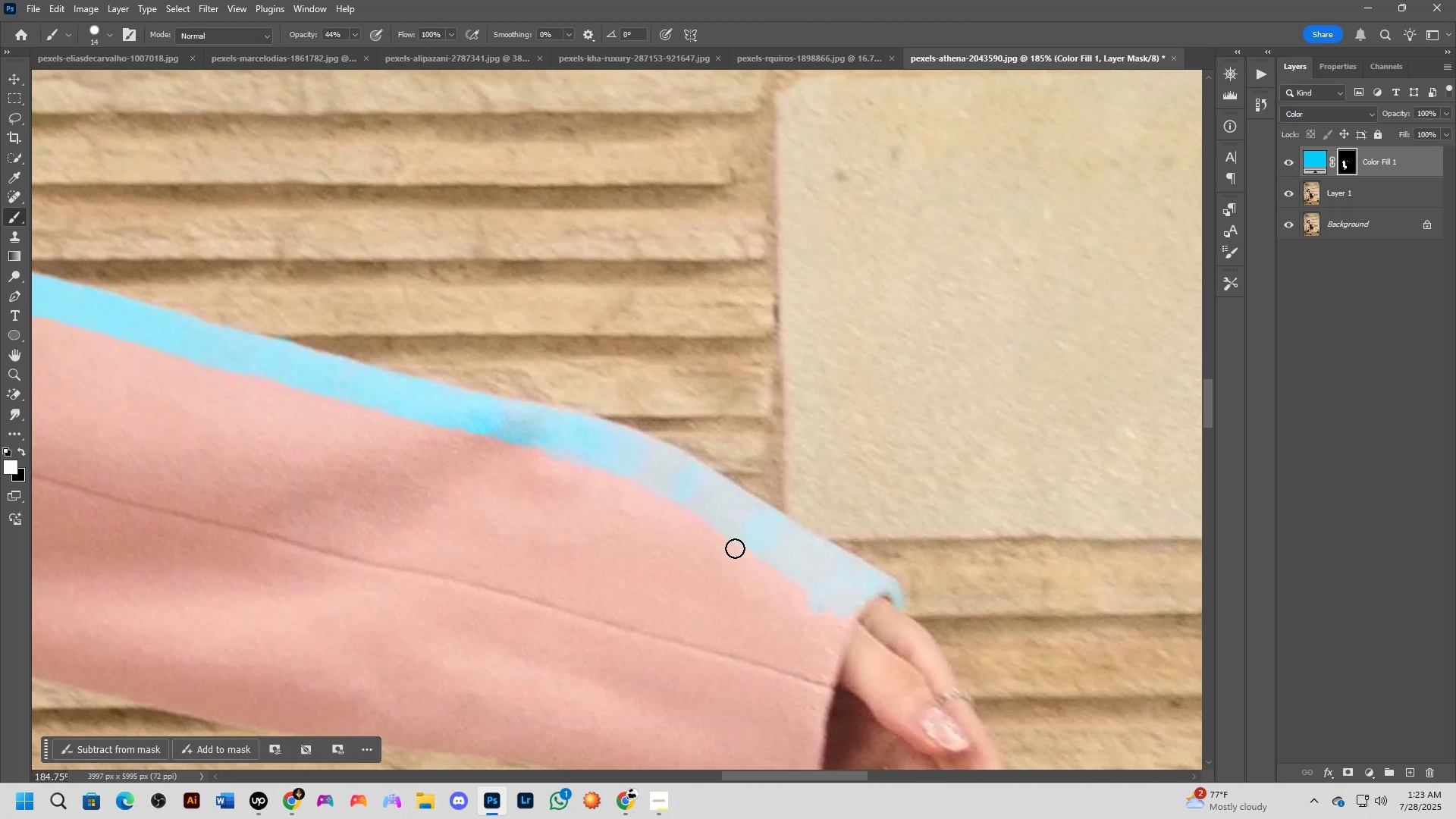 
scroll: coordinate [740, 553], scroll_direction: up, amount: 4.0
 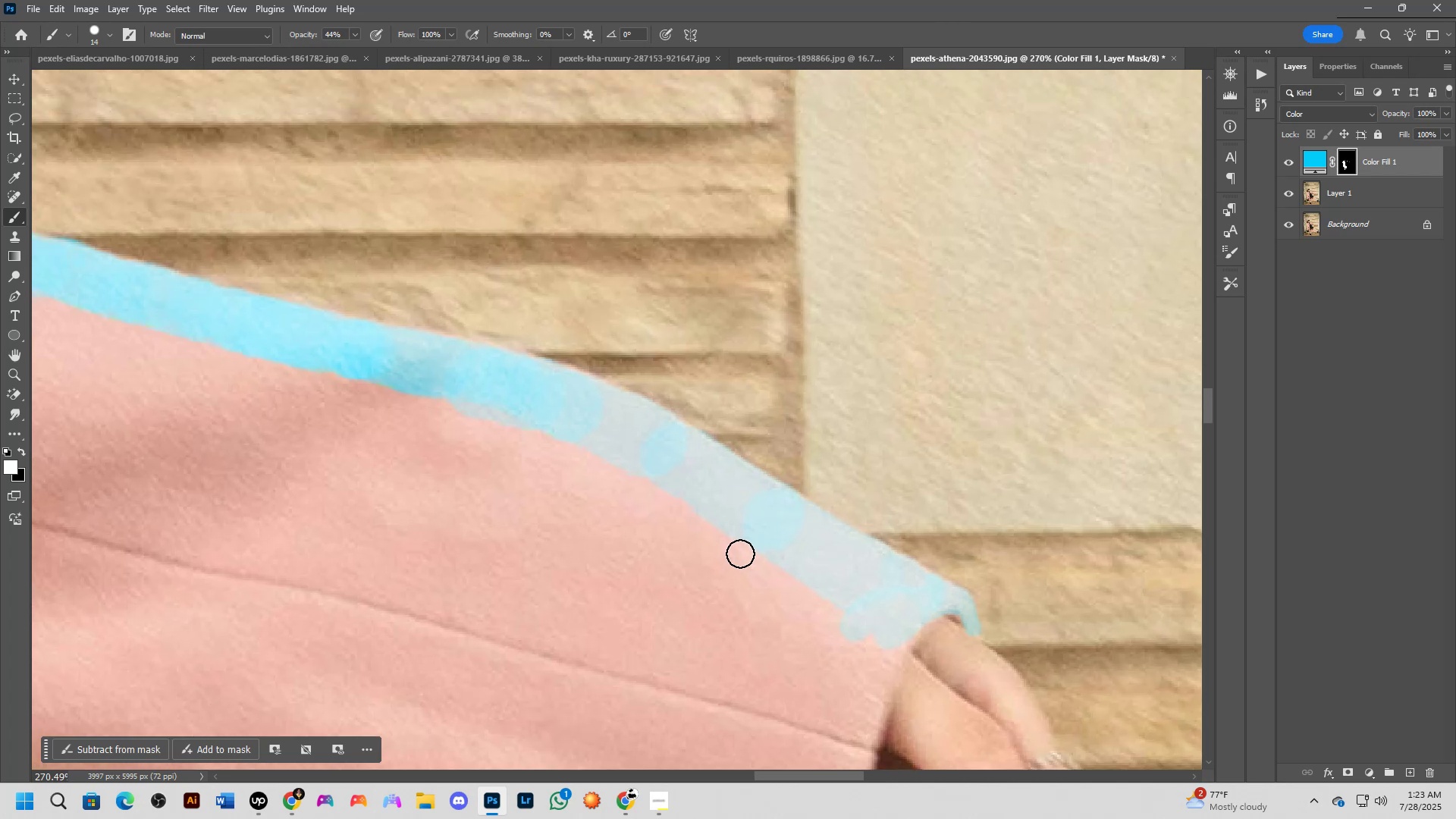 
hold_key(key=Space, duration=0.57)
 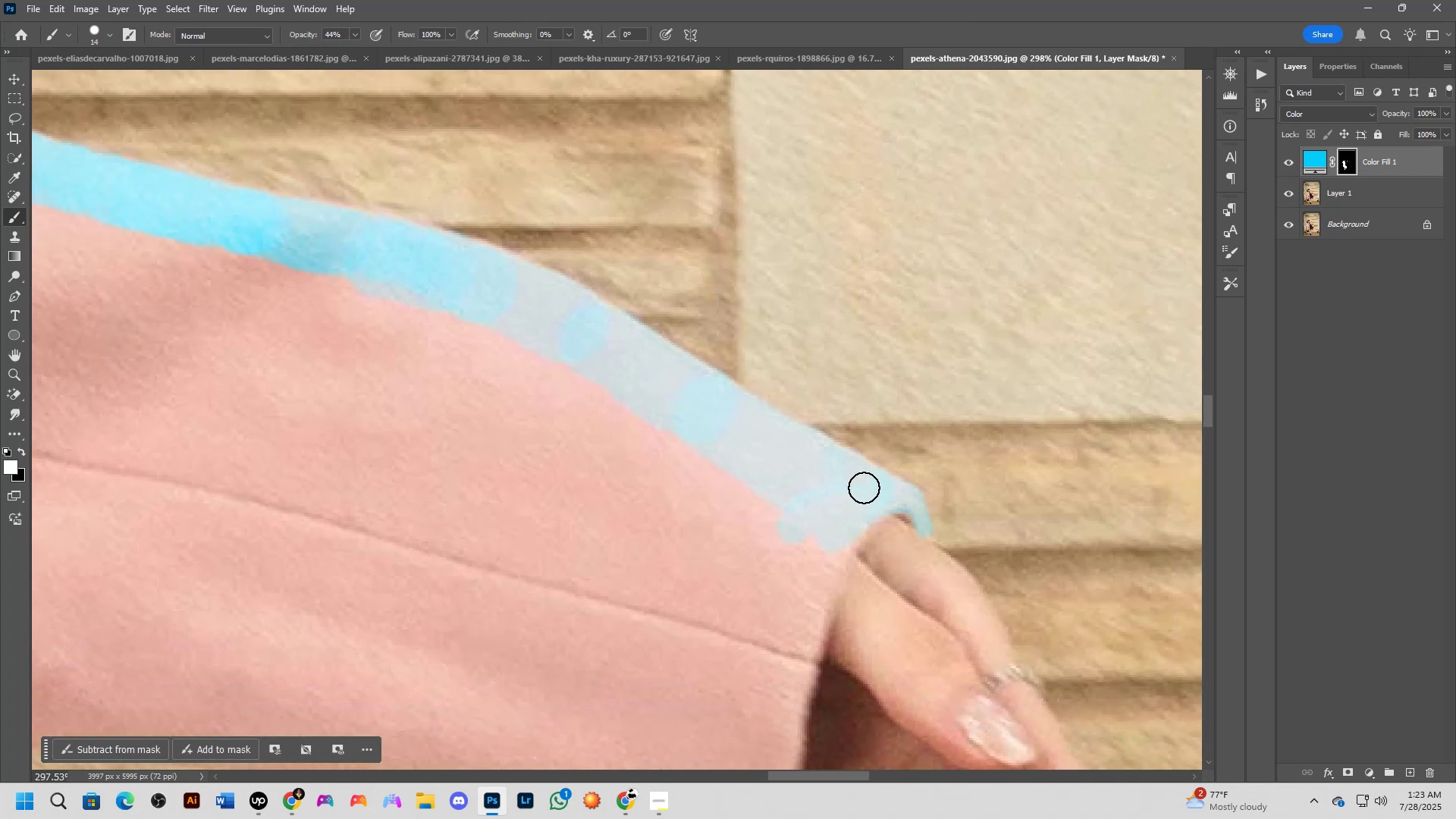 
left_click_drag(start_coordinate=[930, 570], to_coordinate=[875, 466])
 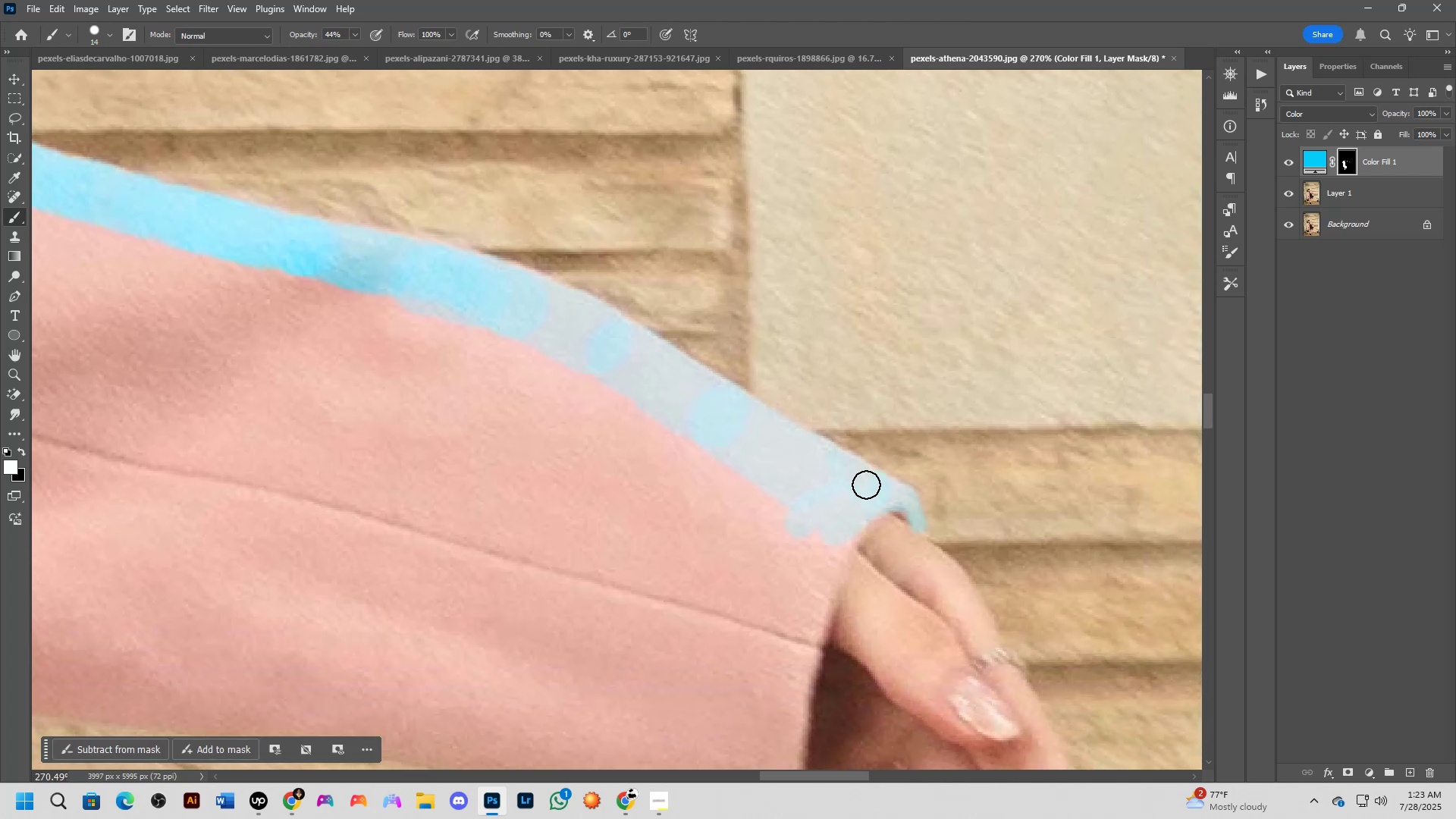 
scroll: coordinate [864, 488], scroll_direction: up, amount: 1.0
 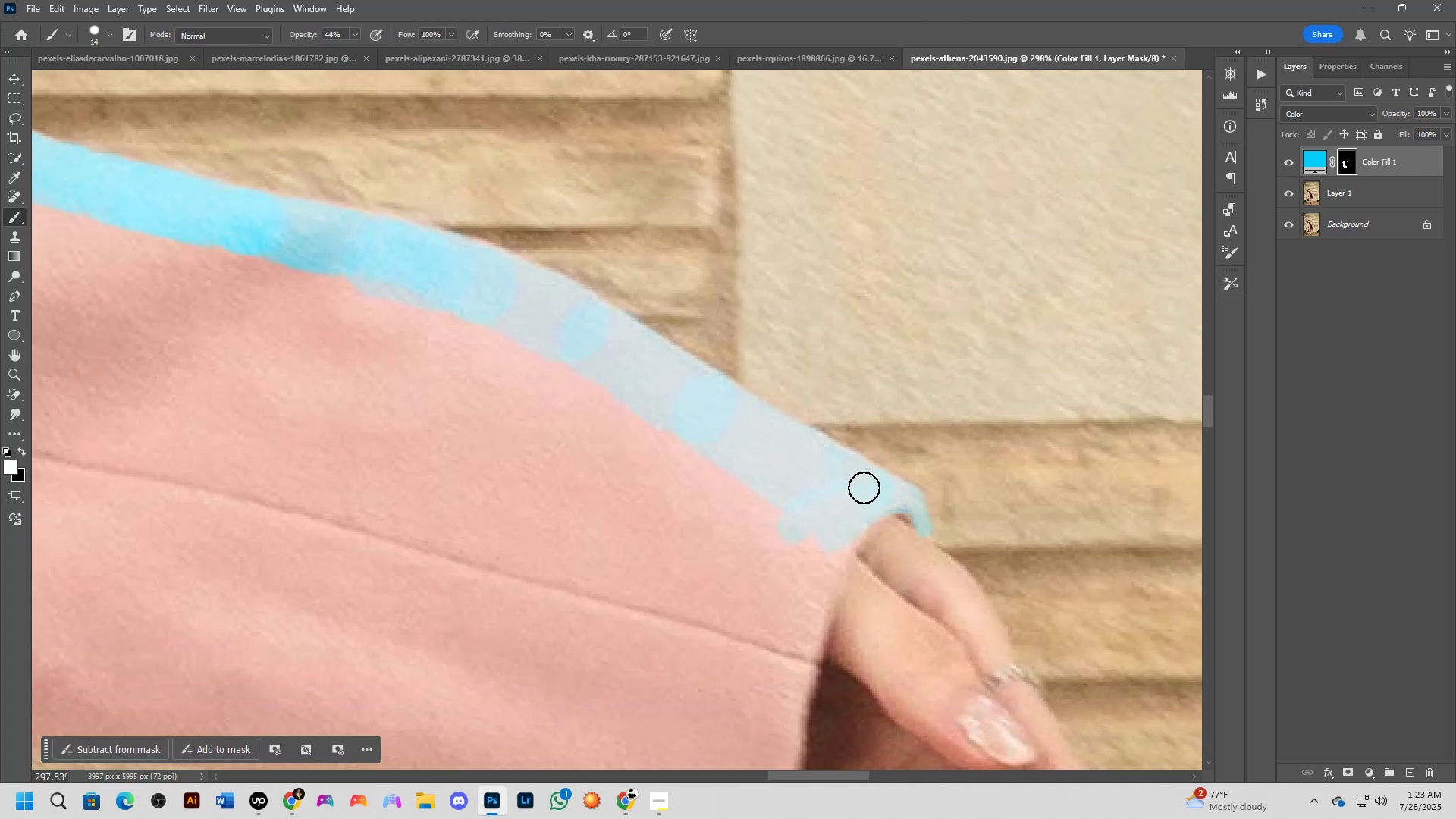 
scroll: coordinate [864, 488], scroll_direction: down, amount: 21.0
 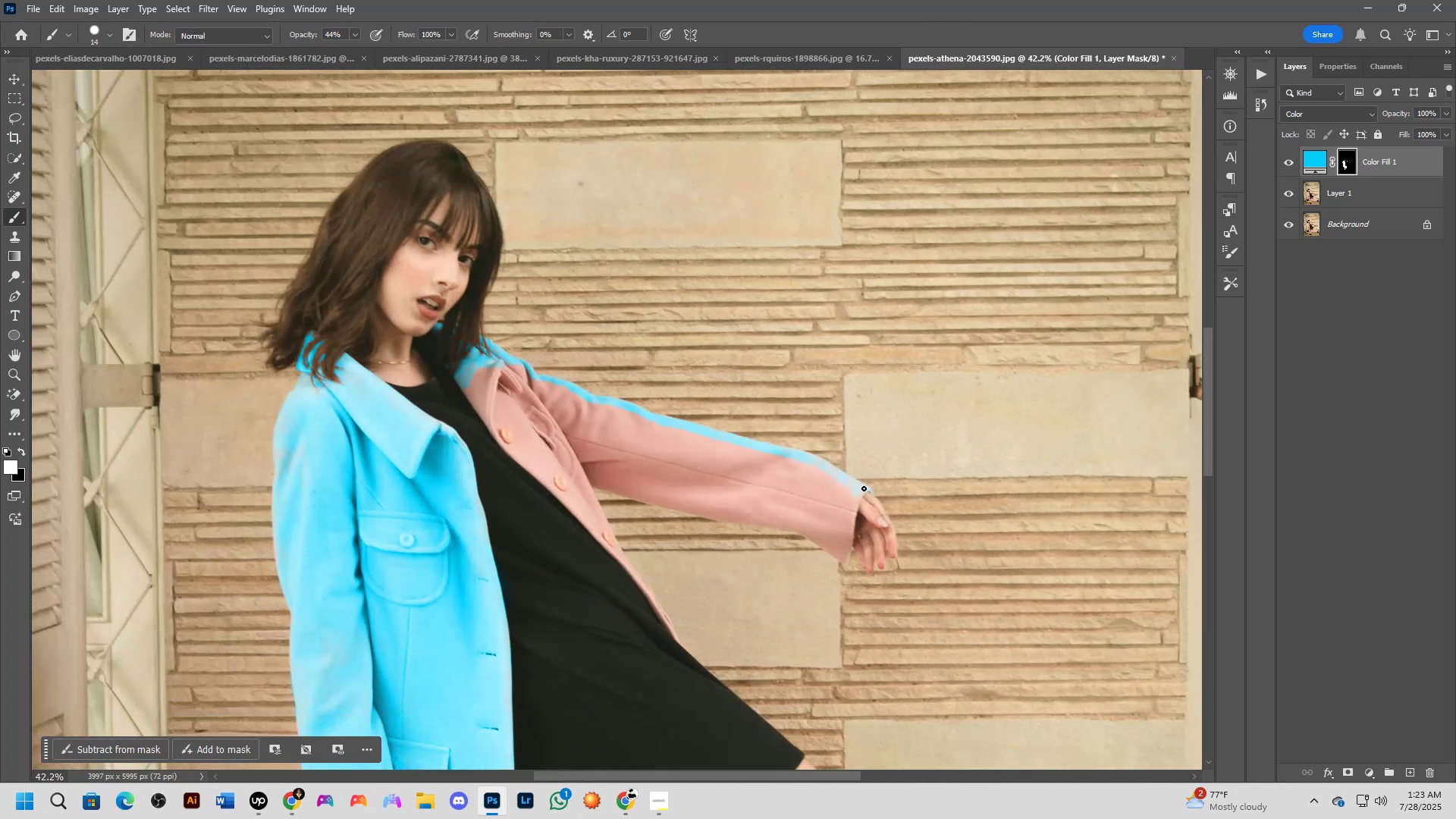 
scroll: coordinate [864, 497], scroll_direction: up, amount: 20.0
 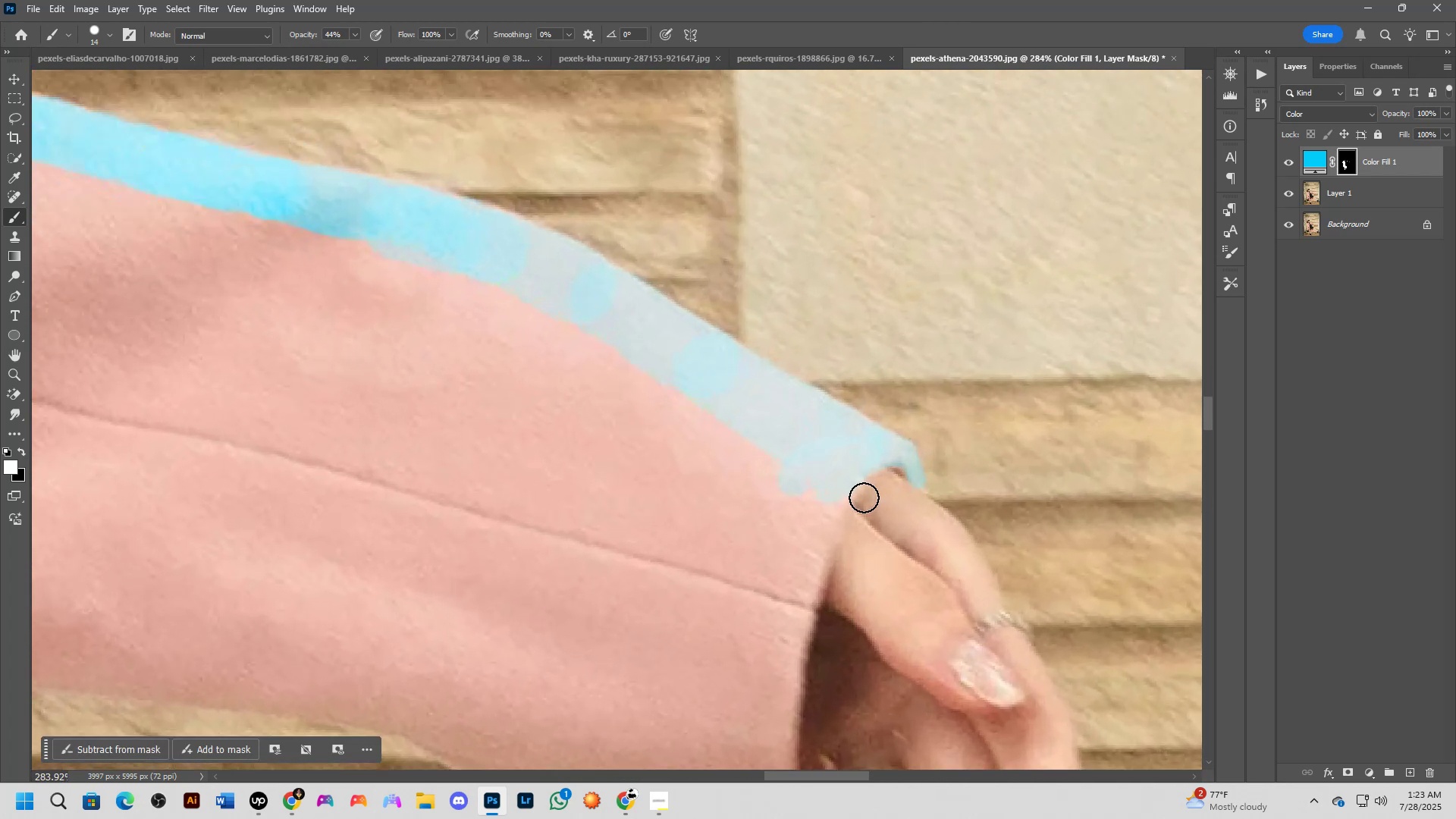 
hold_key(key=Space, duration=0.68)
 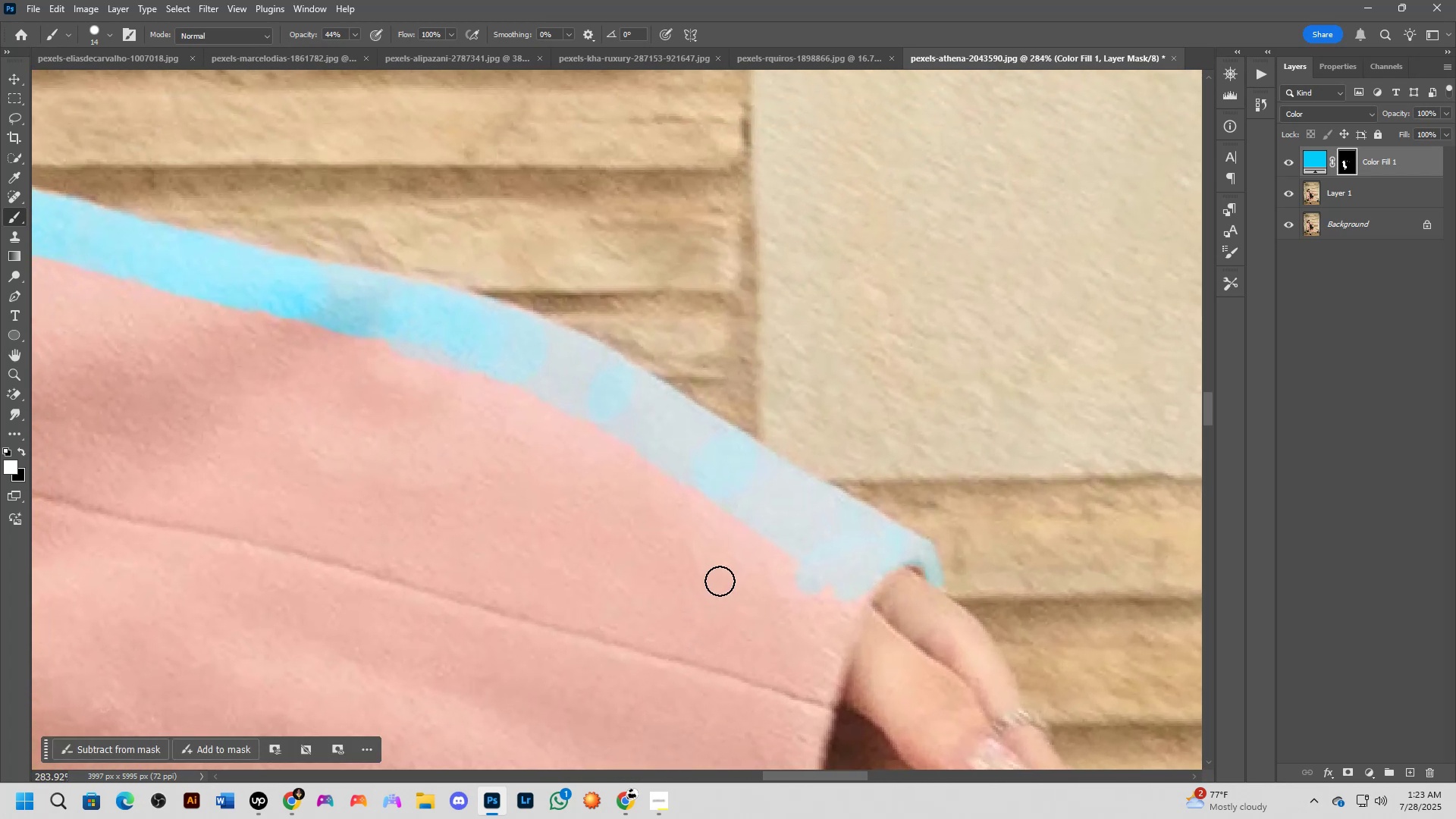 
left_click_drag(start_coordinate=[670, 500], to_coordinate=[689, 598])
 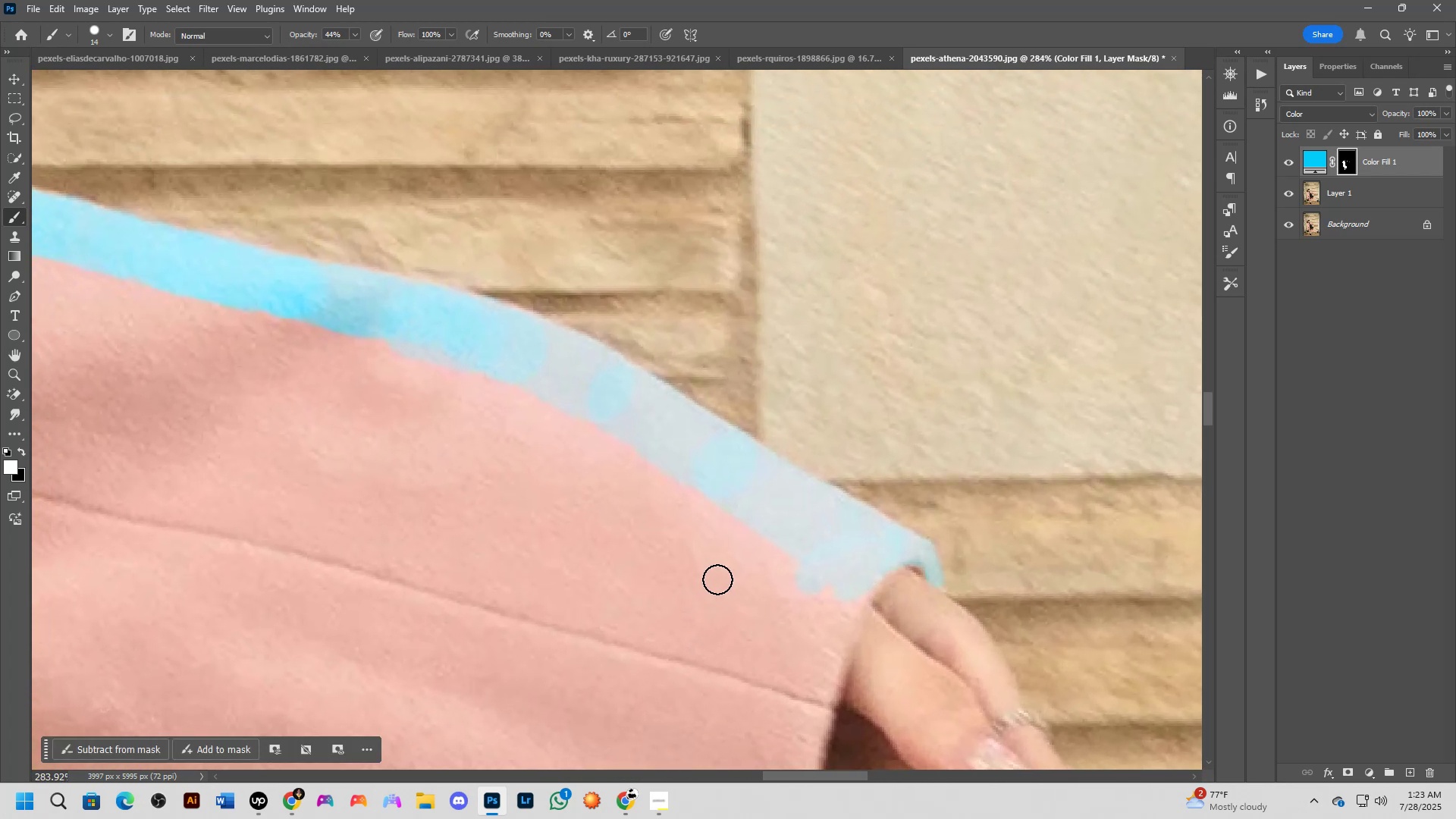 
hold_key(key=Space, duration=0.53)
 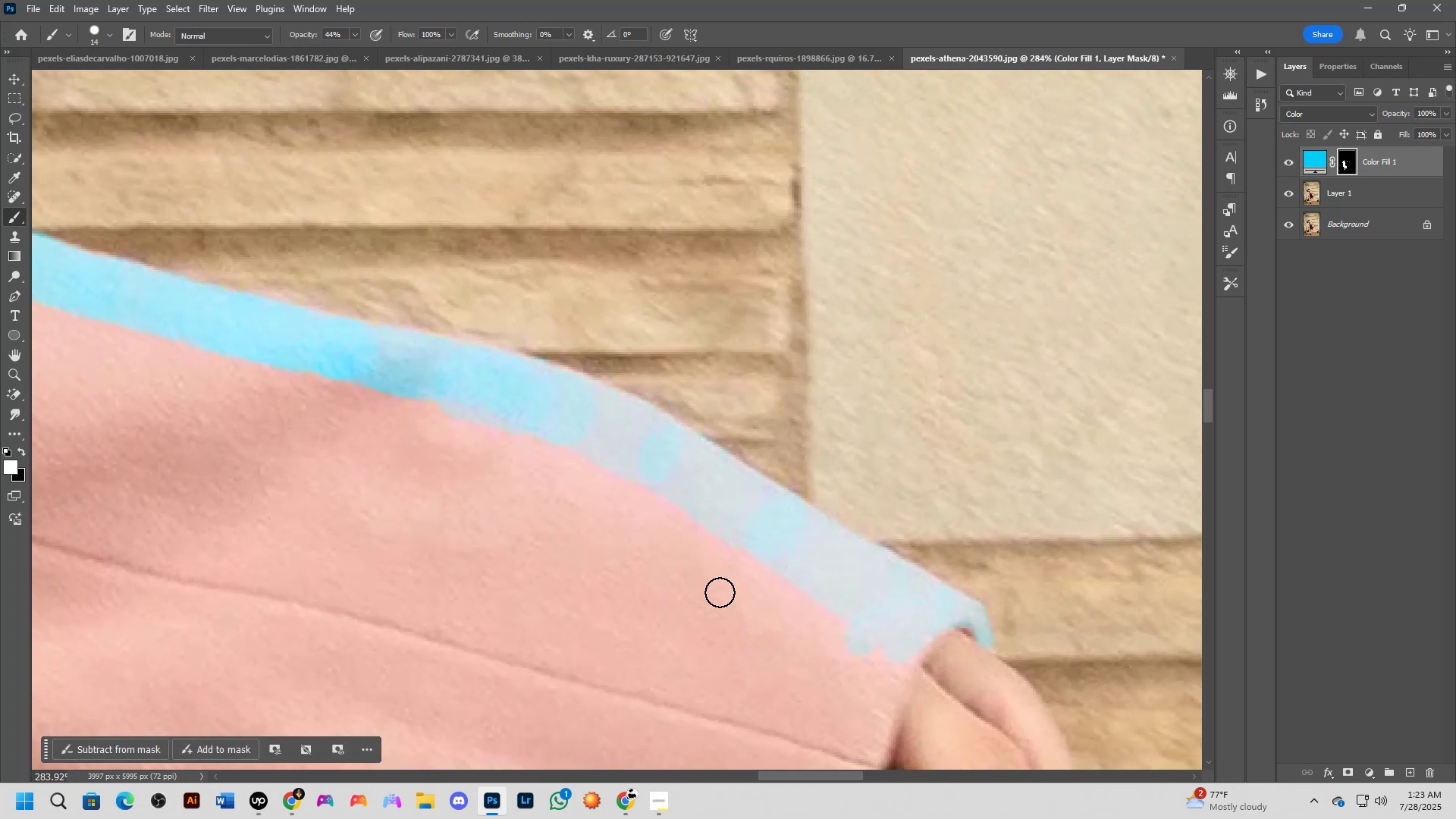 
left_click_drag(start_coordinate=[629, 542], to_coordinate=[679, 604])
 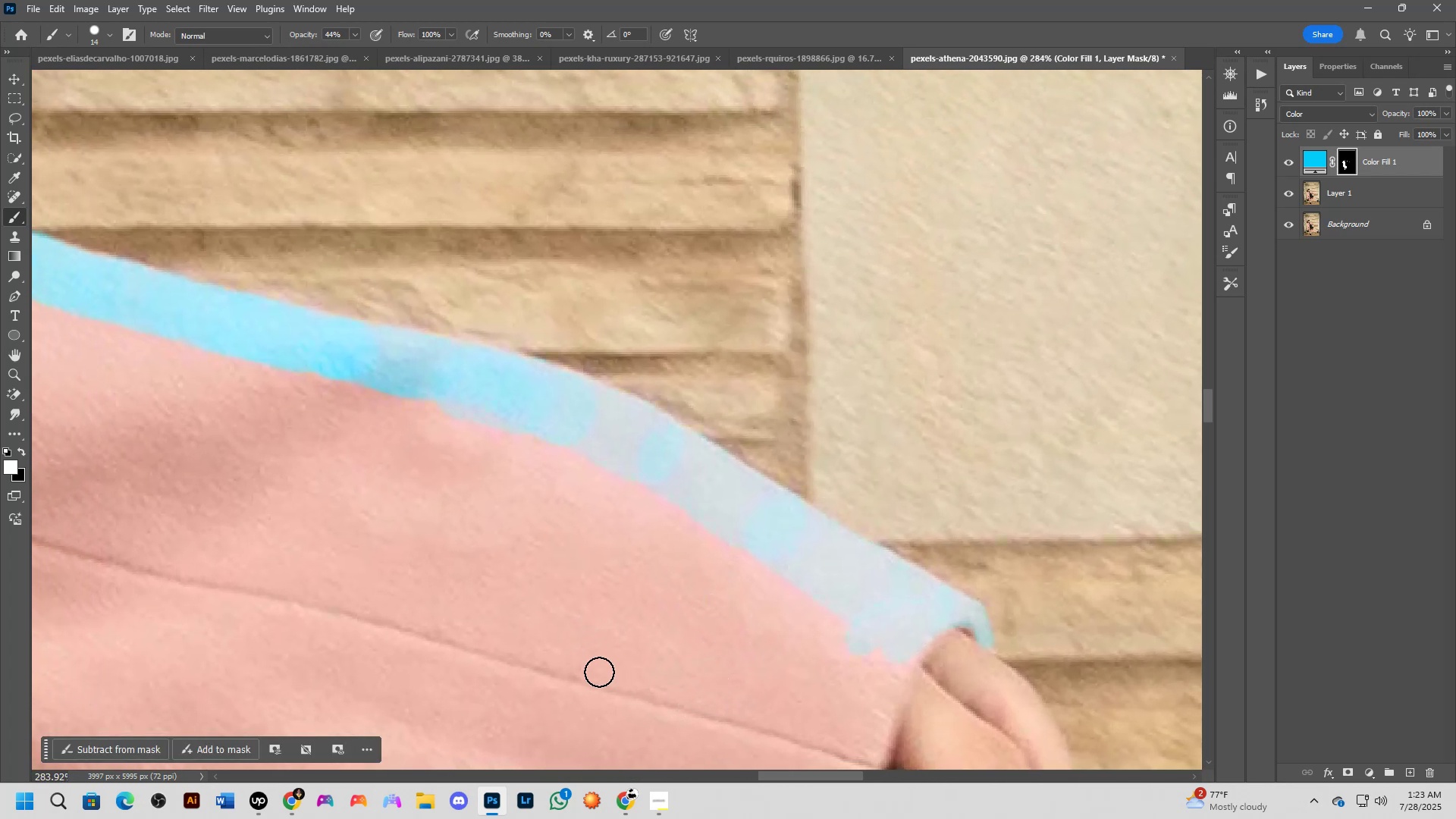 
hold_key(key=AltLeft, duration=0.94)
 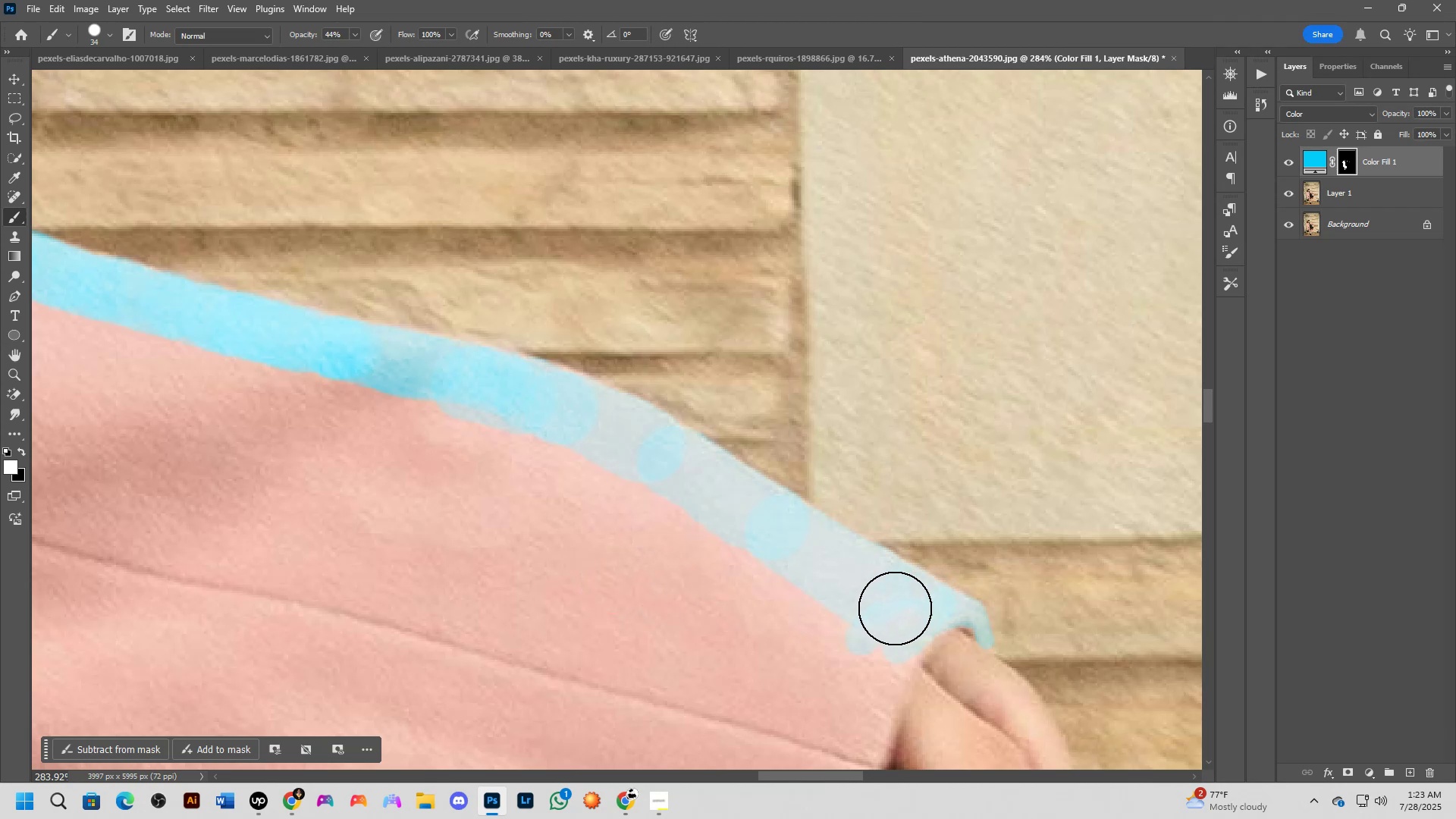 
left_click([895, 608])
 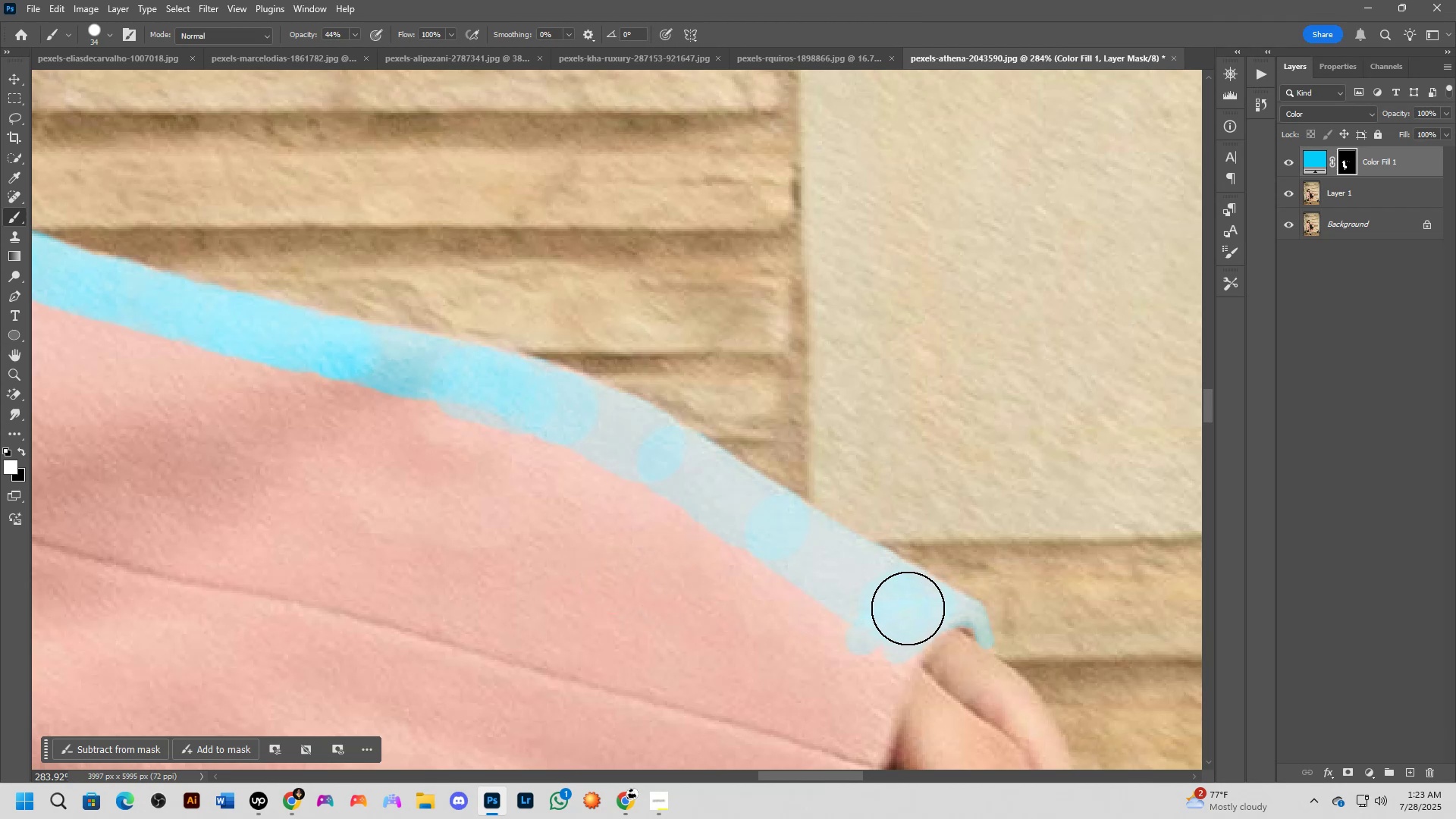 
hold_key(key=AltLeft, duration=1.05)
 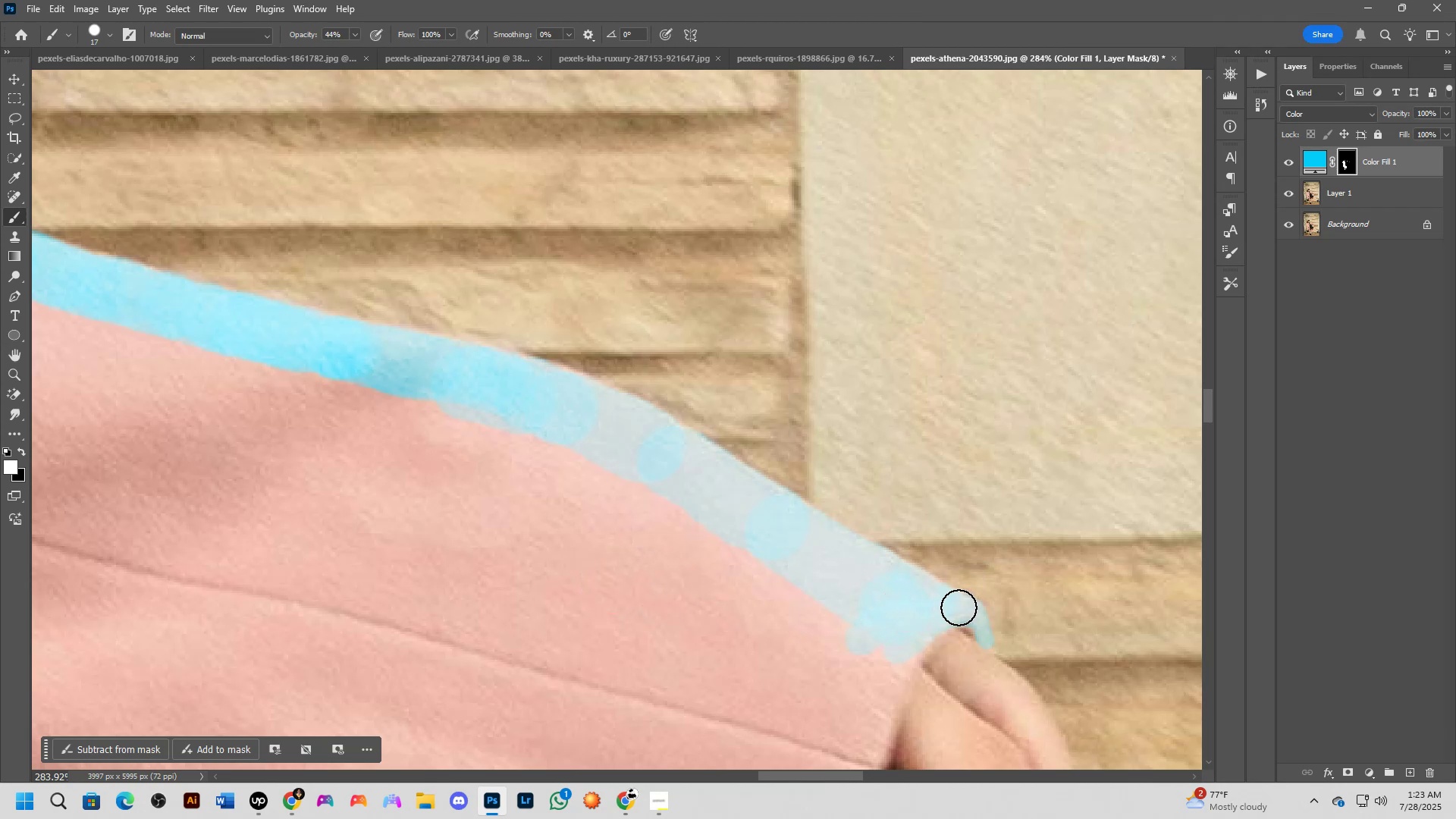 
left_click([962, 602])
 